 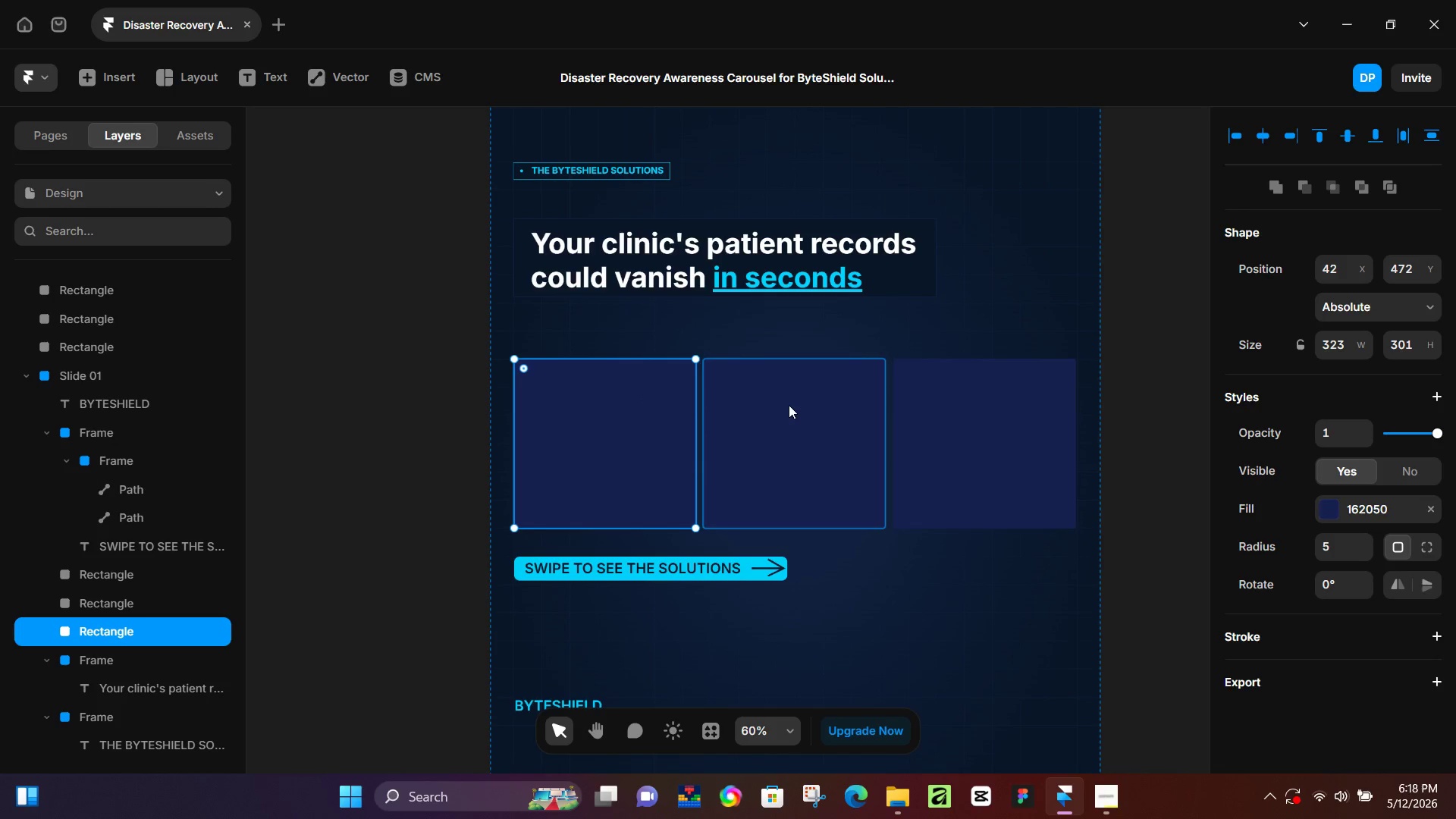 
hold_key(key=ShiftLeft, duration=0.64)
double_click([953, 429])
 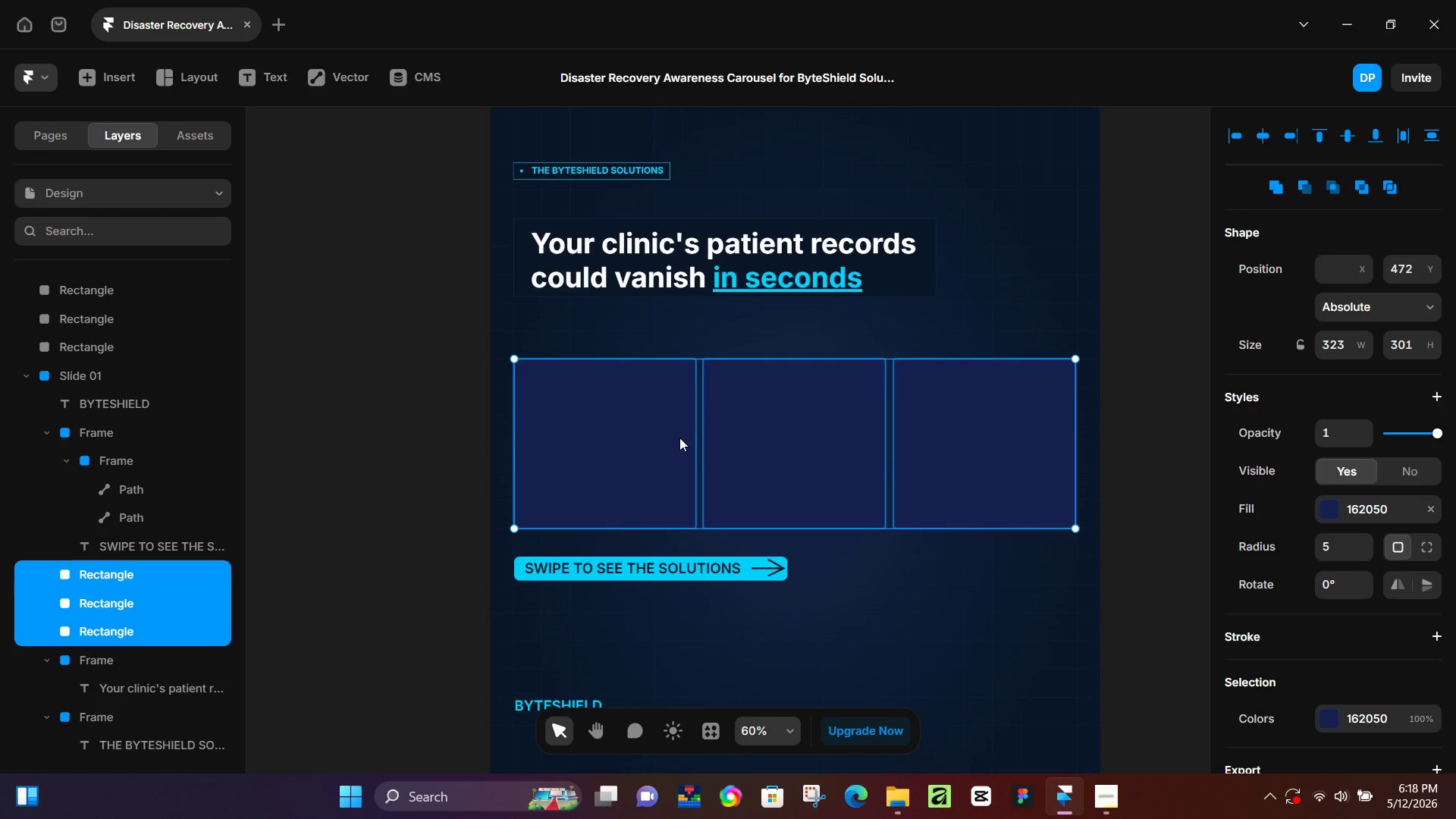 
scroll: coordinate [679, 438], scroll_direction: up, amount: 3.0
 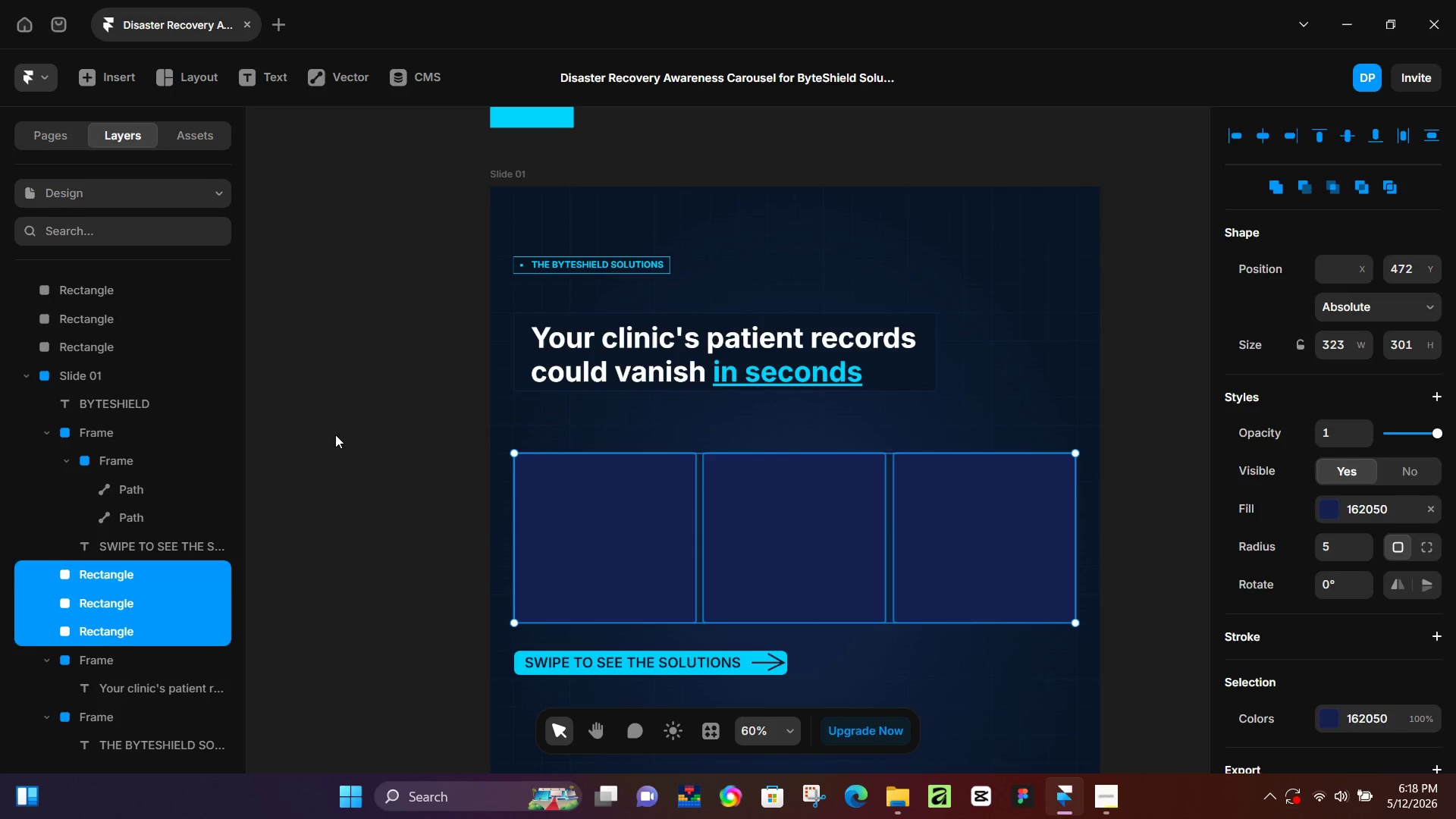 
left_click([302, 430])
 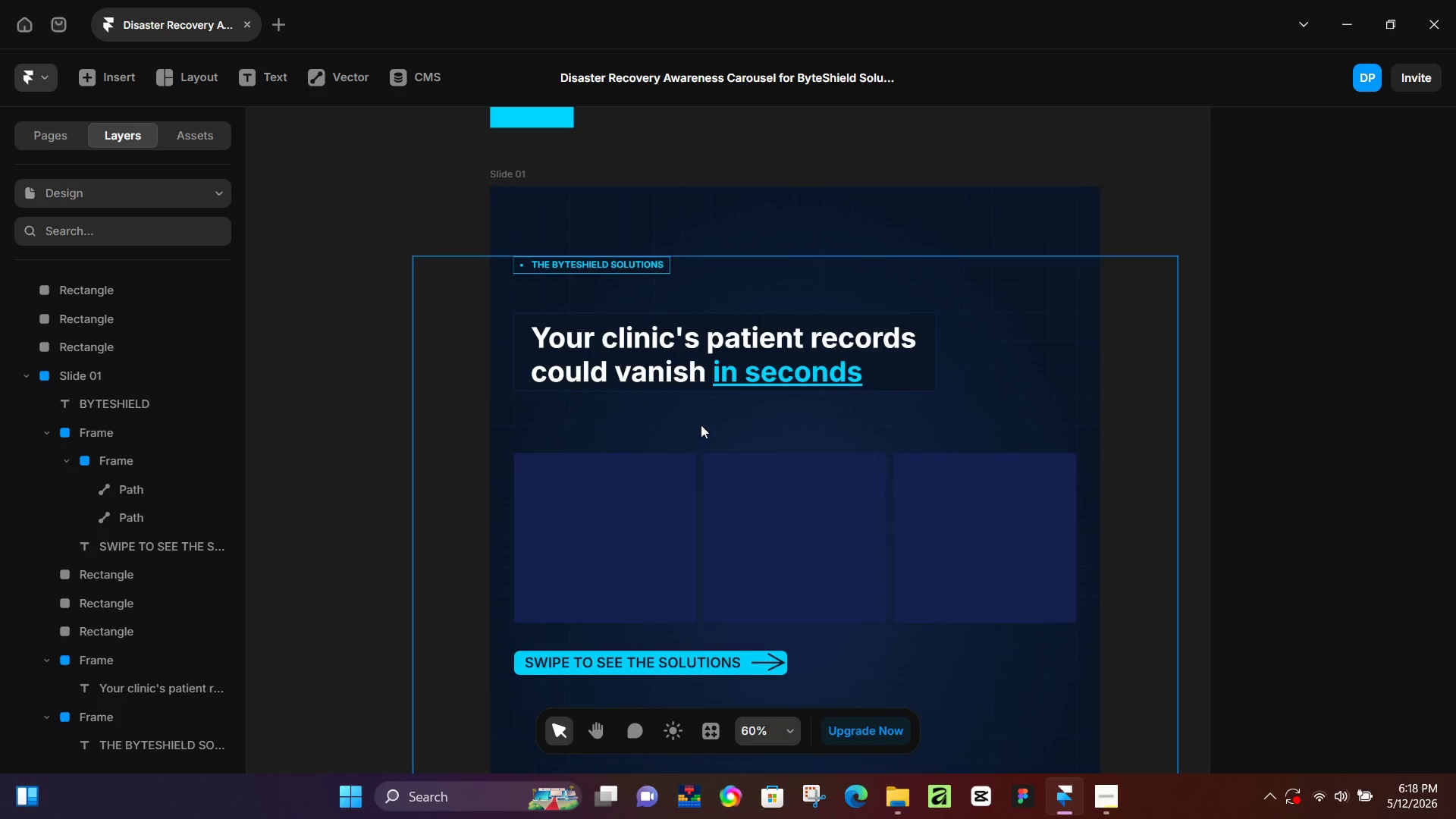 
hold_key(key=ControlLeft, duration=0.41)
scroll: coordinate [682, 440], scroll_direction: down, amount: 3.0
 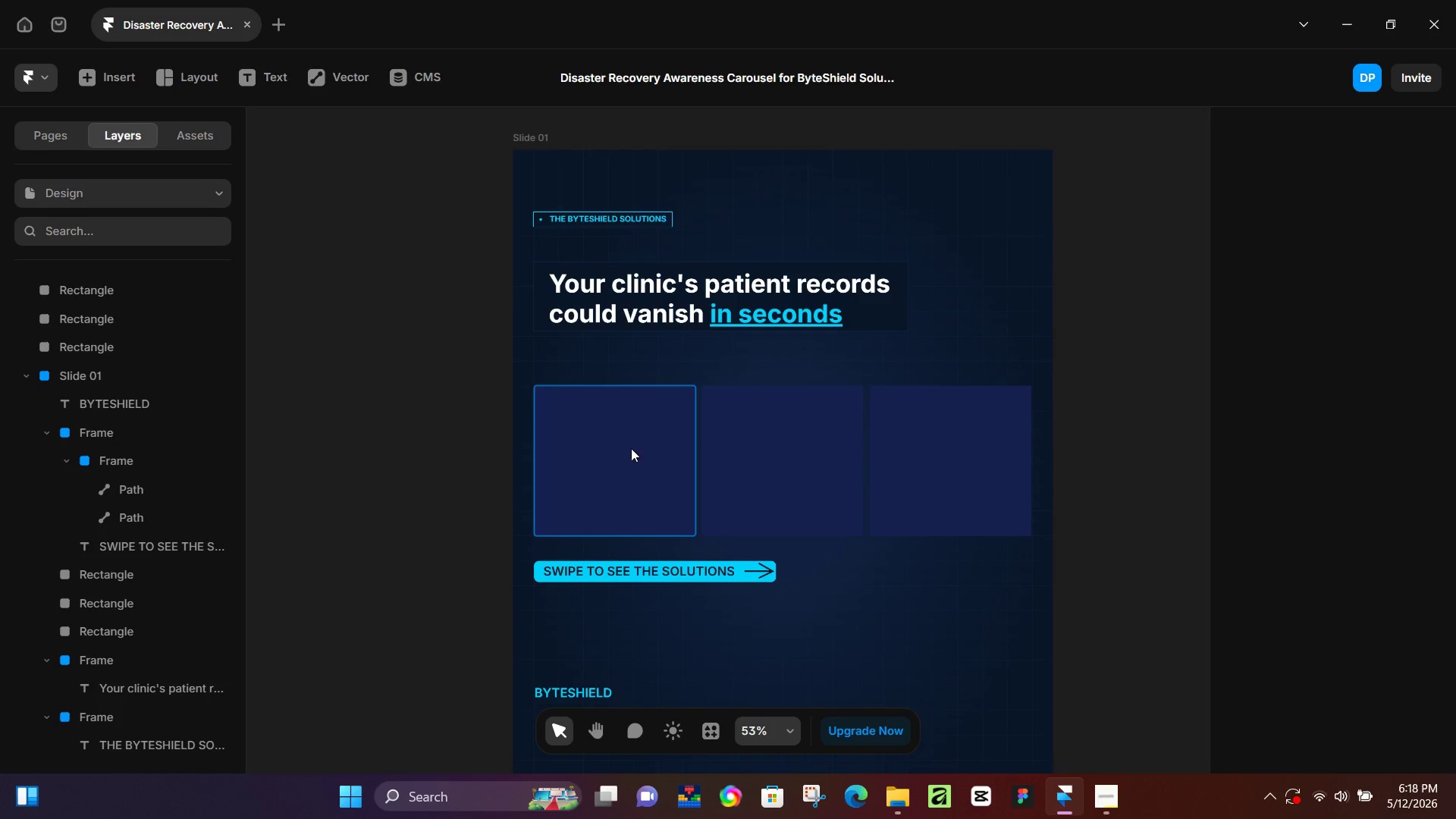 
key(T)
 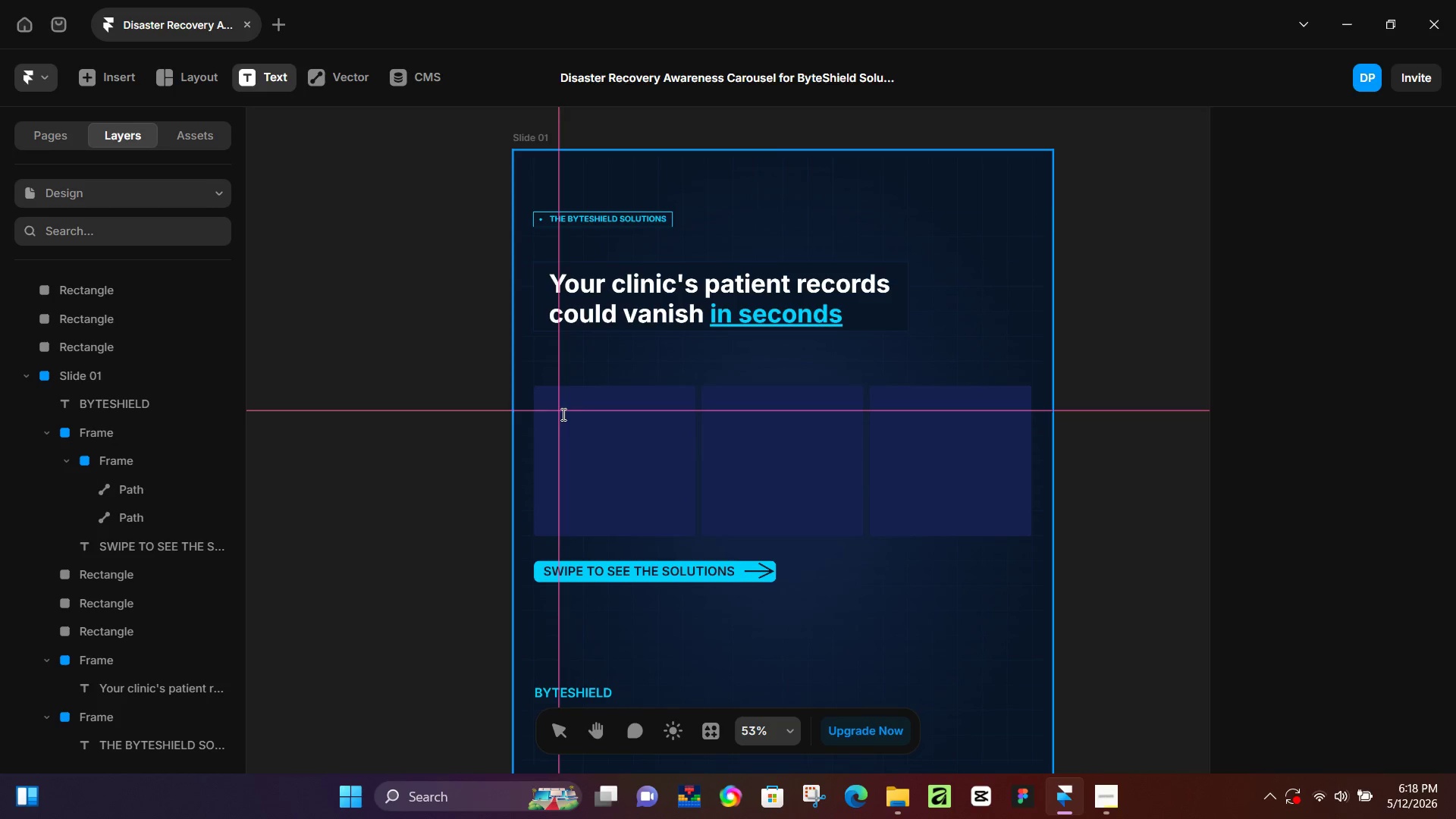 
left_click([562, 414])
 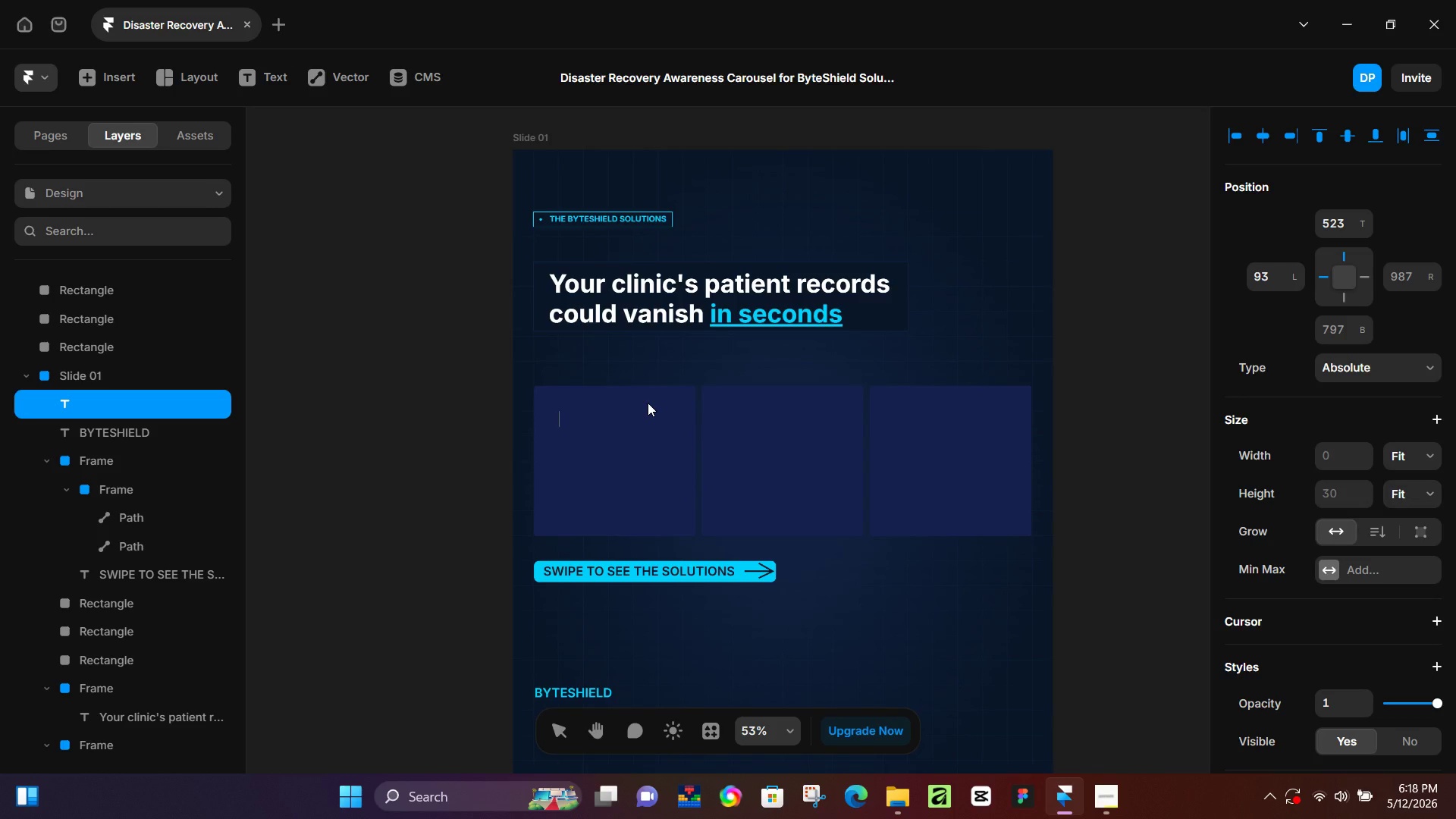 
wait(9.11)
 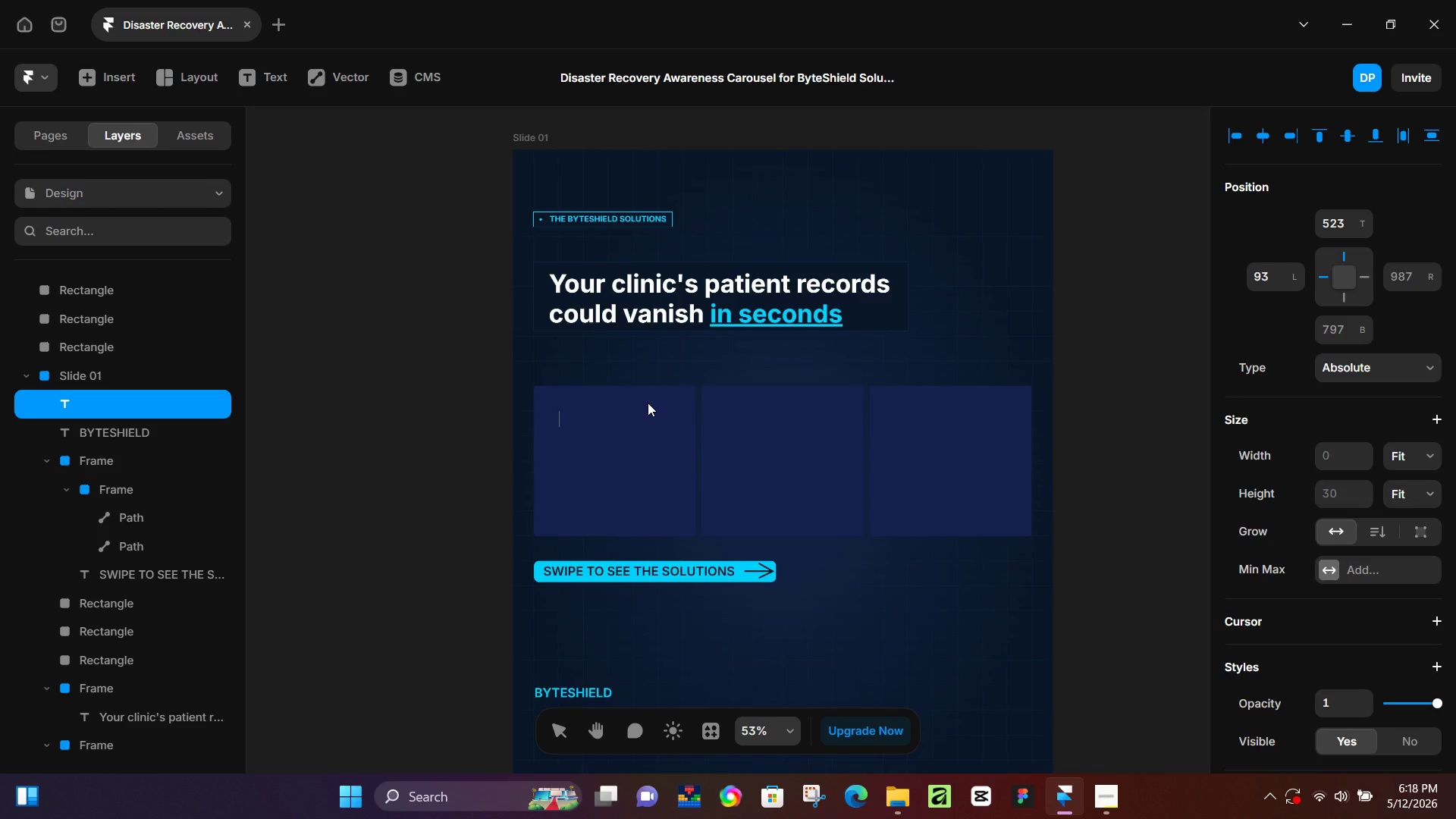 
type(94%)
 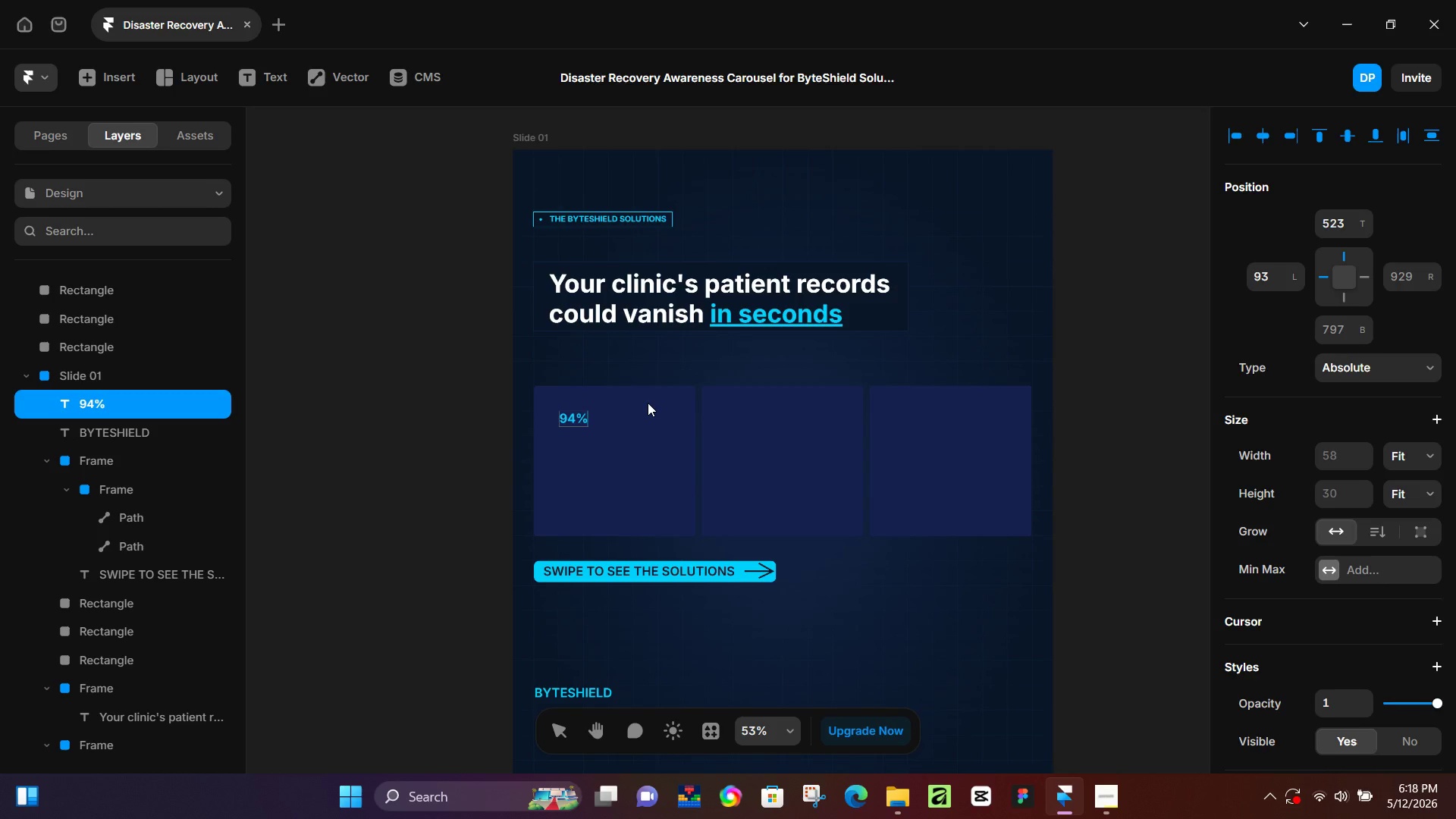 
key(Control+ControlLeft)
 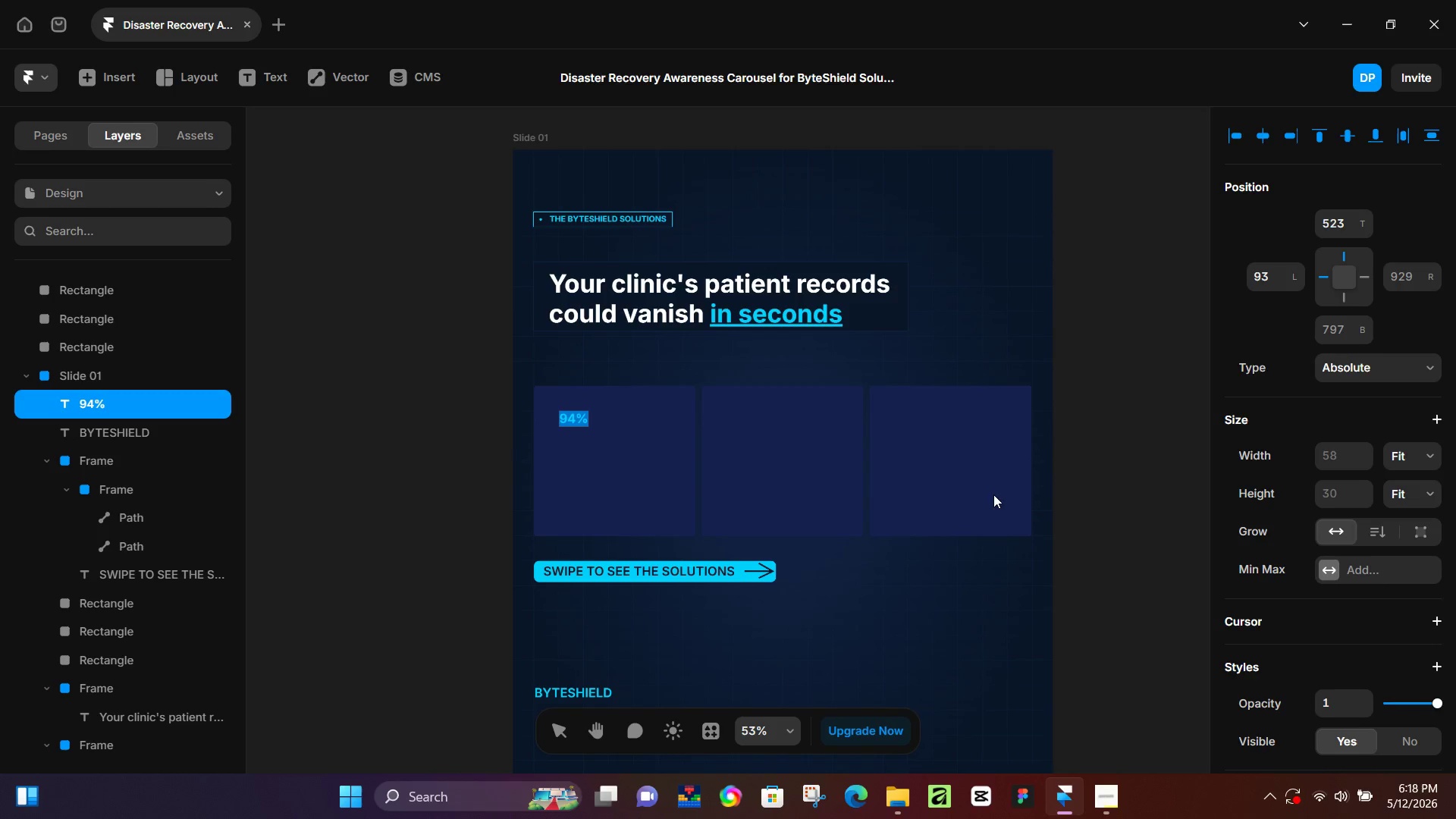 
key(Control+A)
 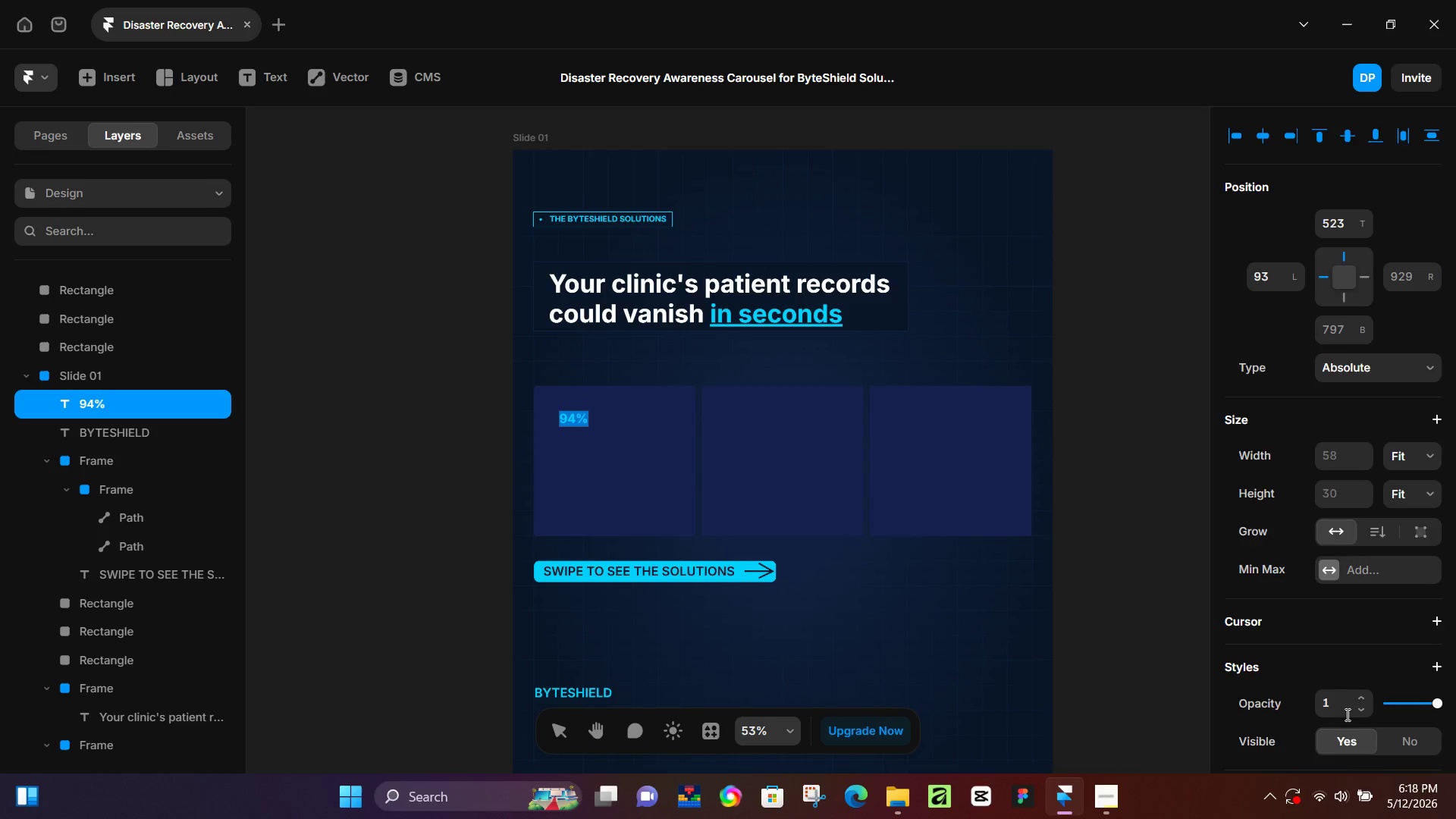 
scroll: coordinate [1337, 706], scroll_direction: down, amount: 4.0
 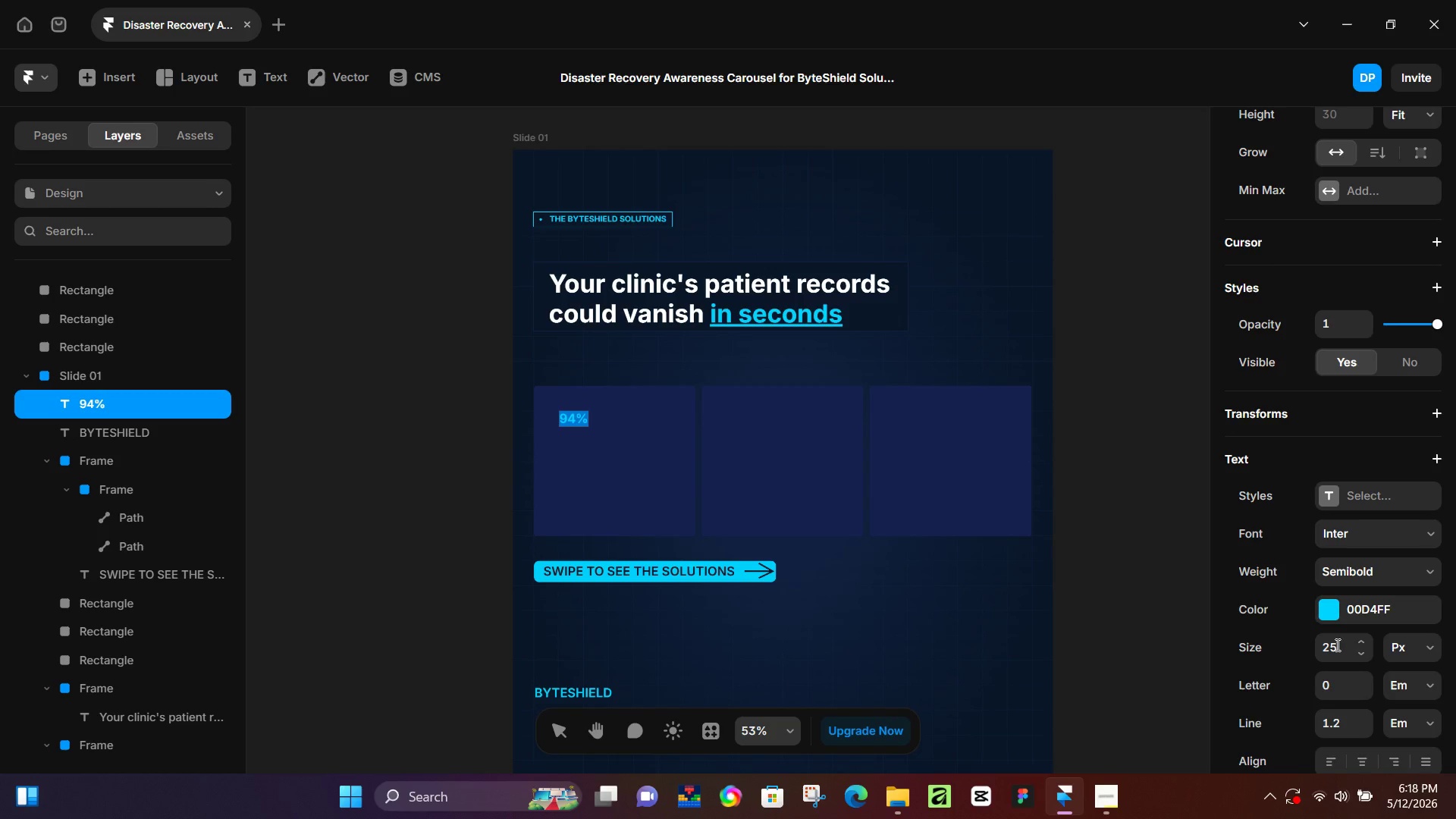 
left_click([1339, 648])
 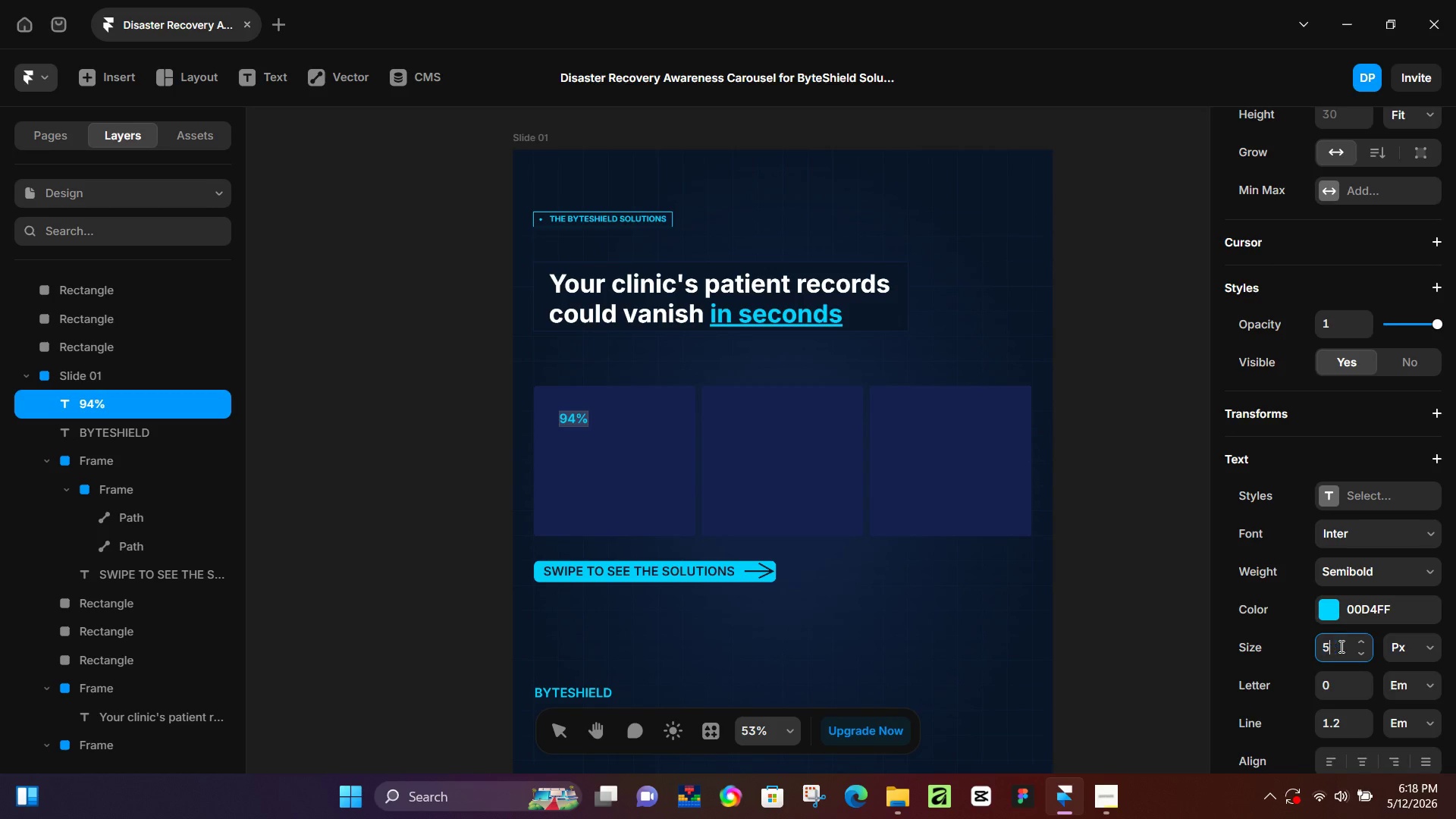 
key(Numpad5)
 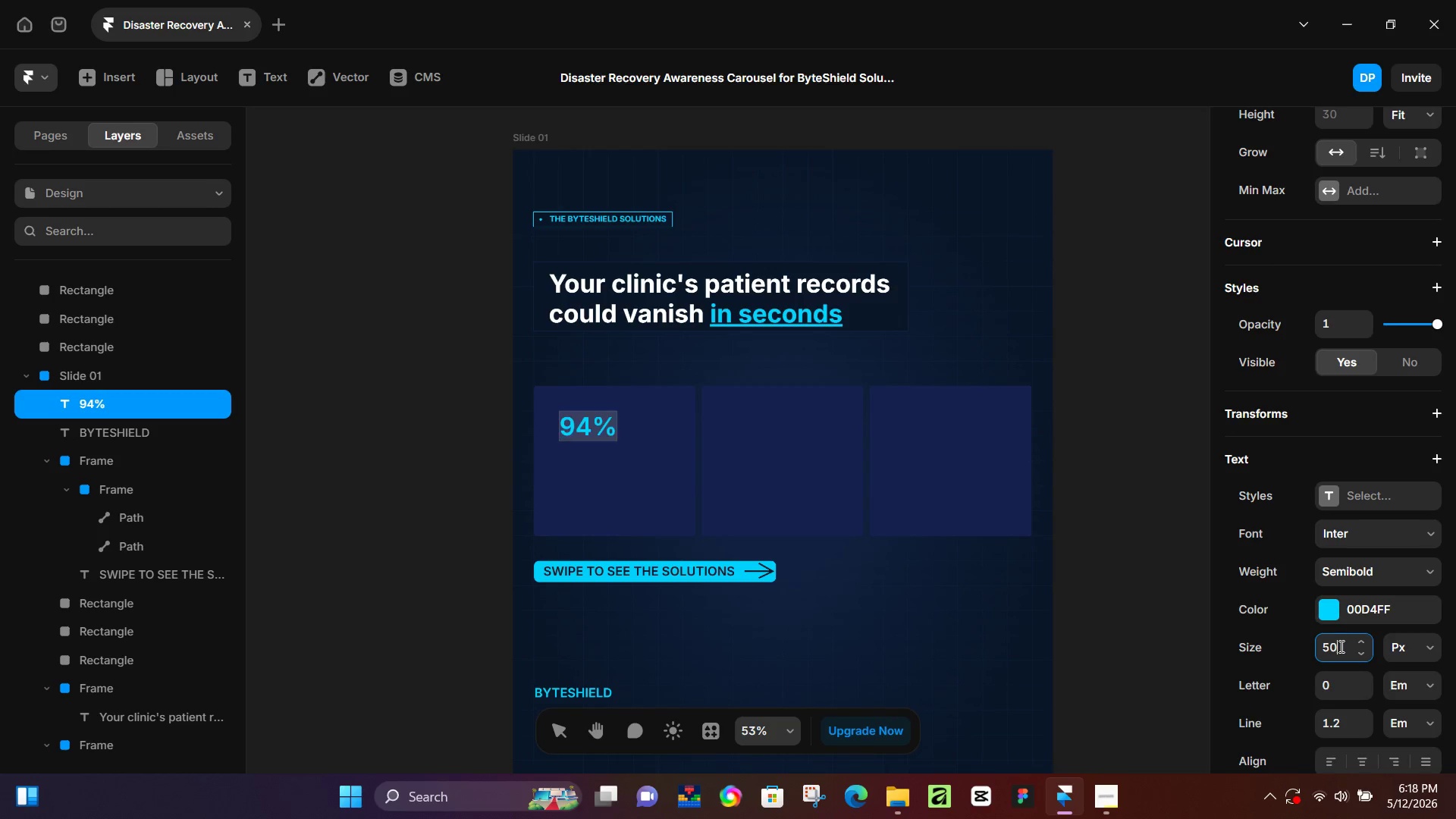 
key(Numpad0)
 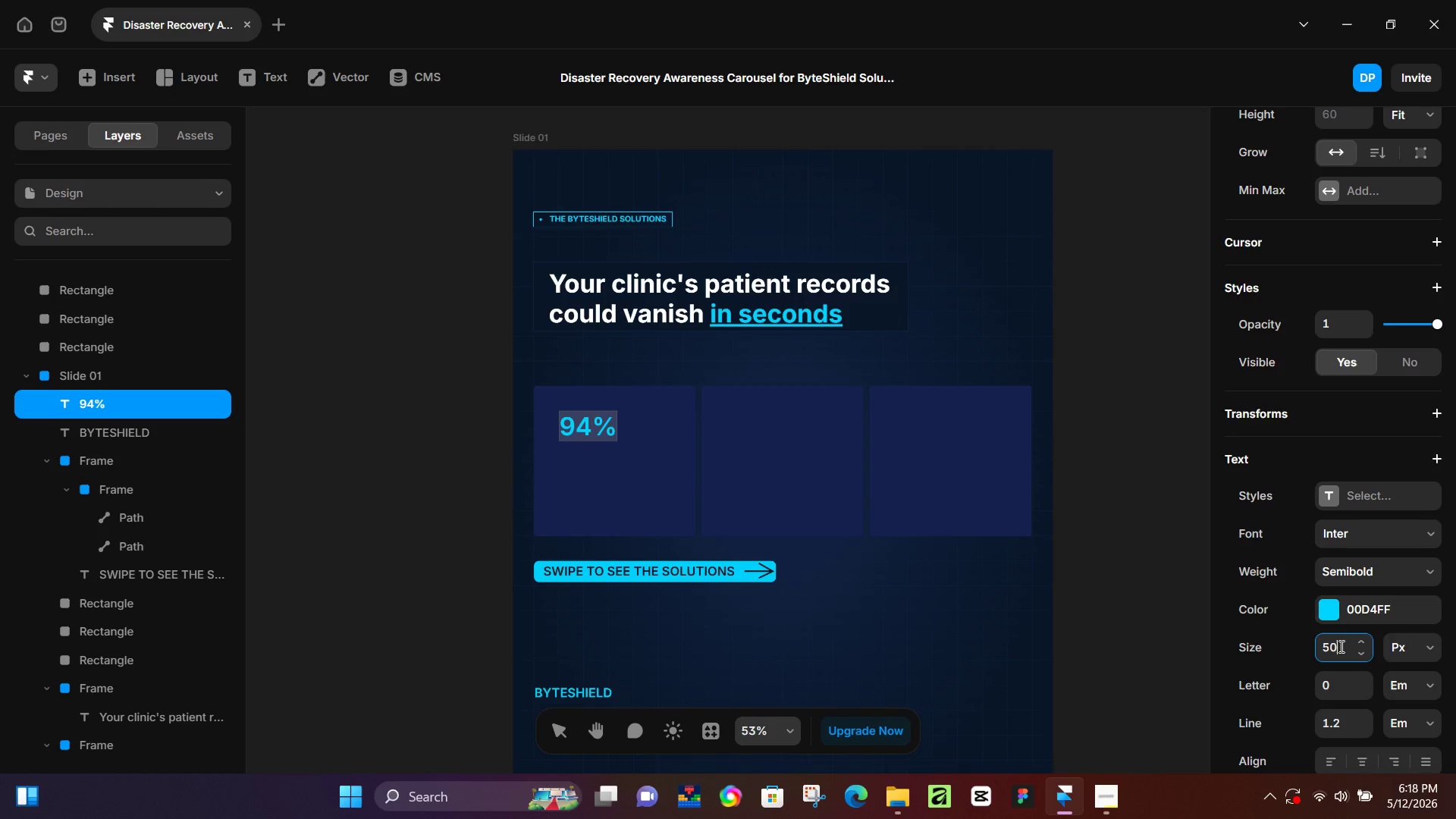 
key(NumpadEnter)
 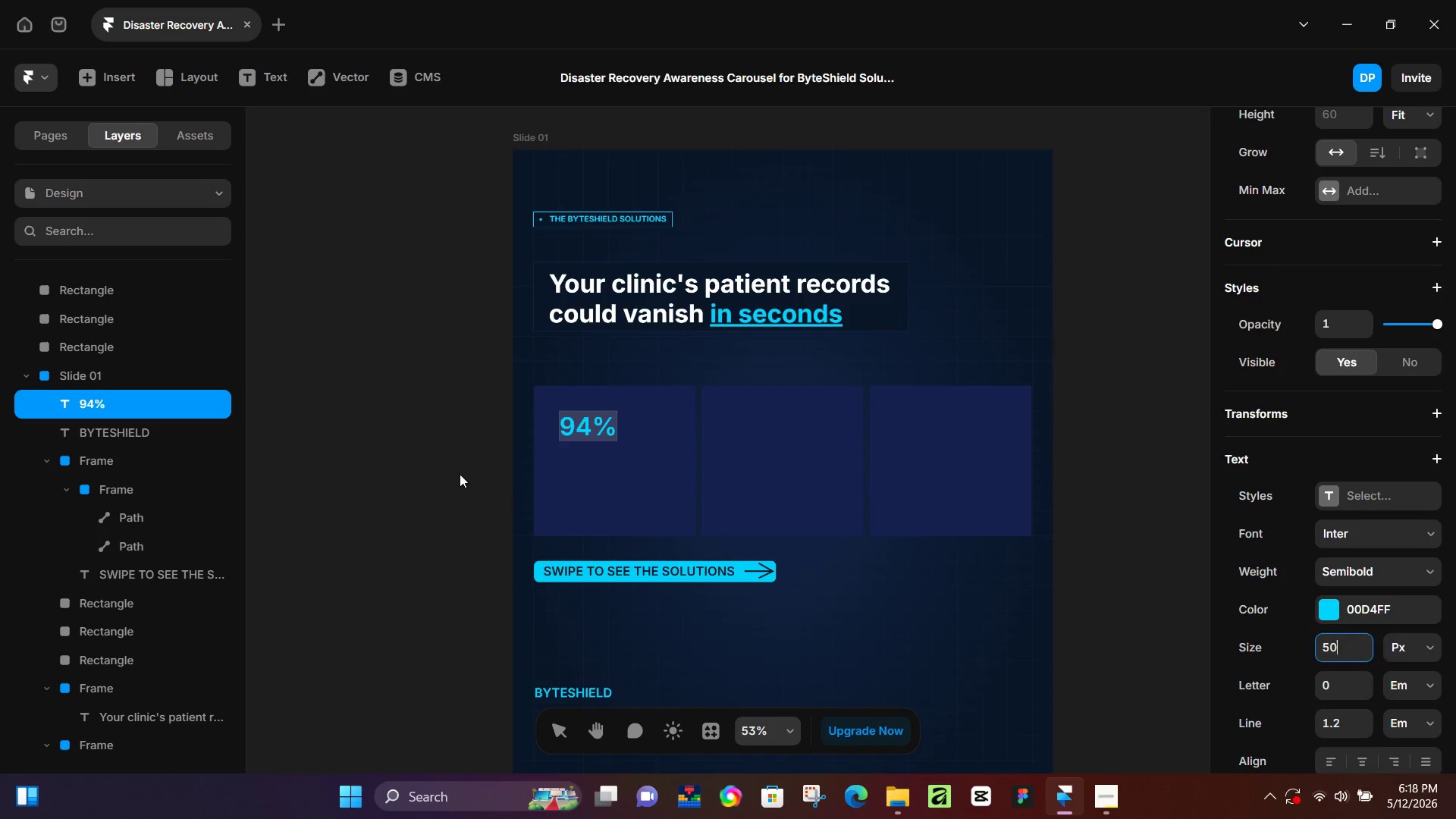 
left_click([454, 471])
 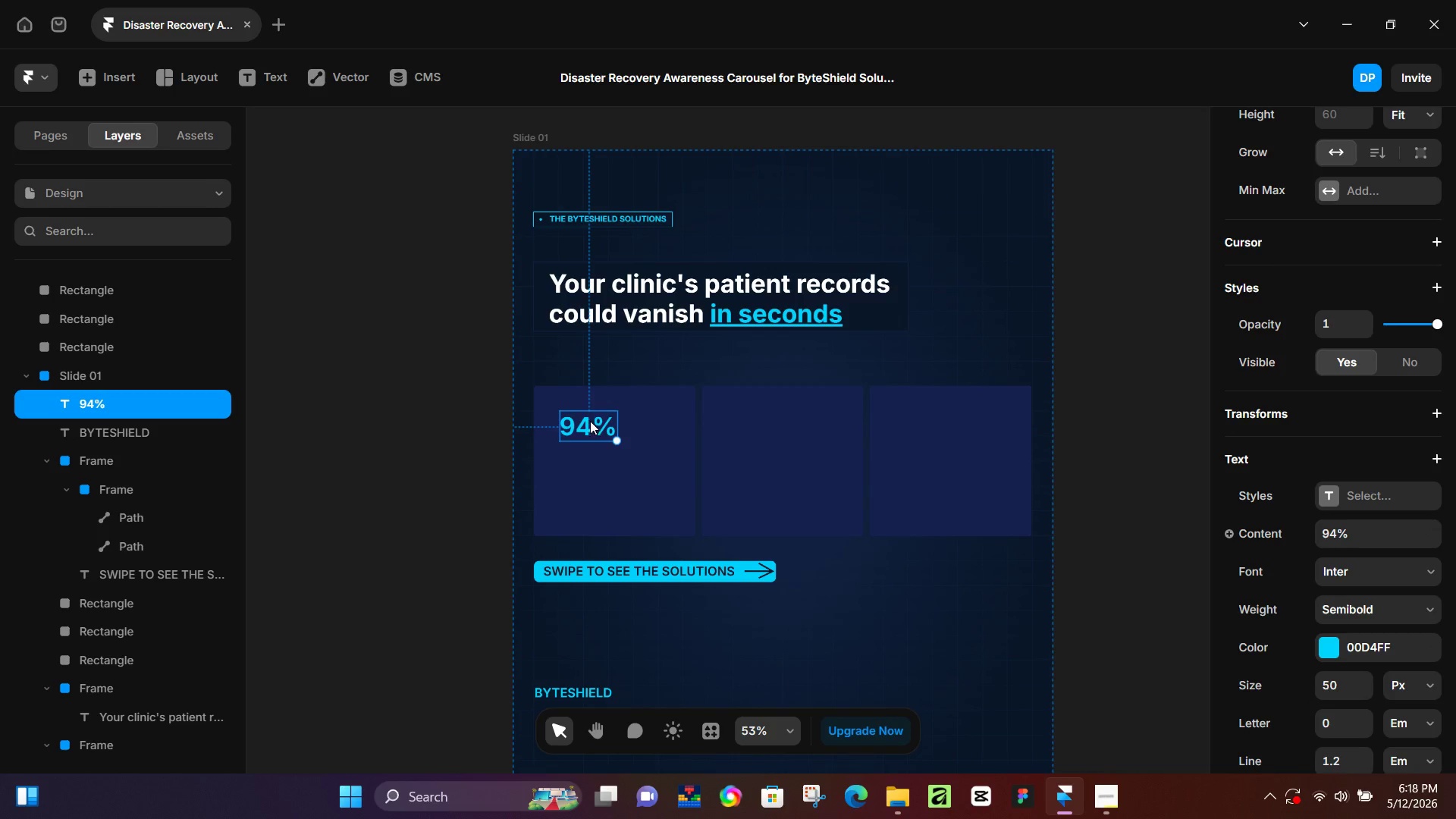 
left_click_drag(start_coordinate=[588, 420], to_coordinate=[617, 415])
 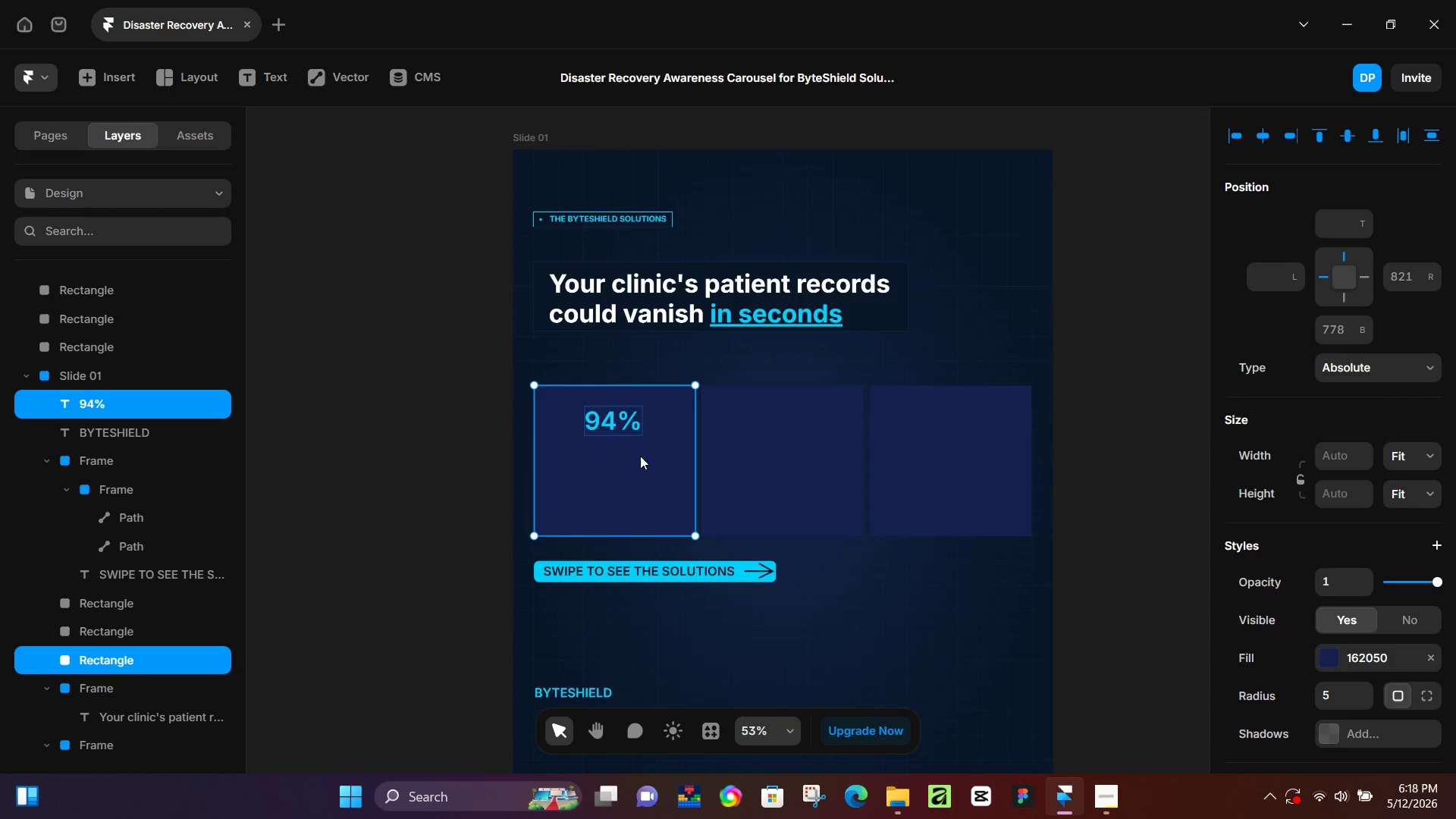 
key(Shift+ShiftLeft)
 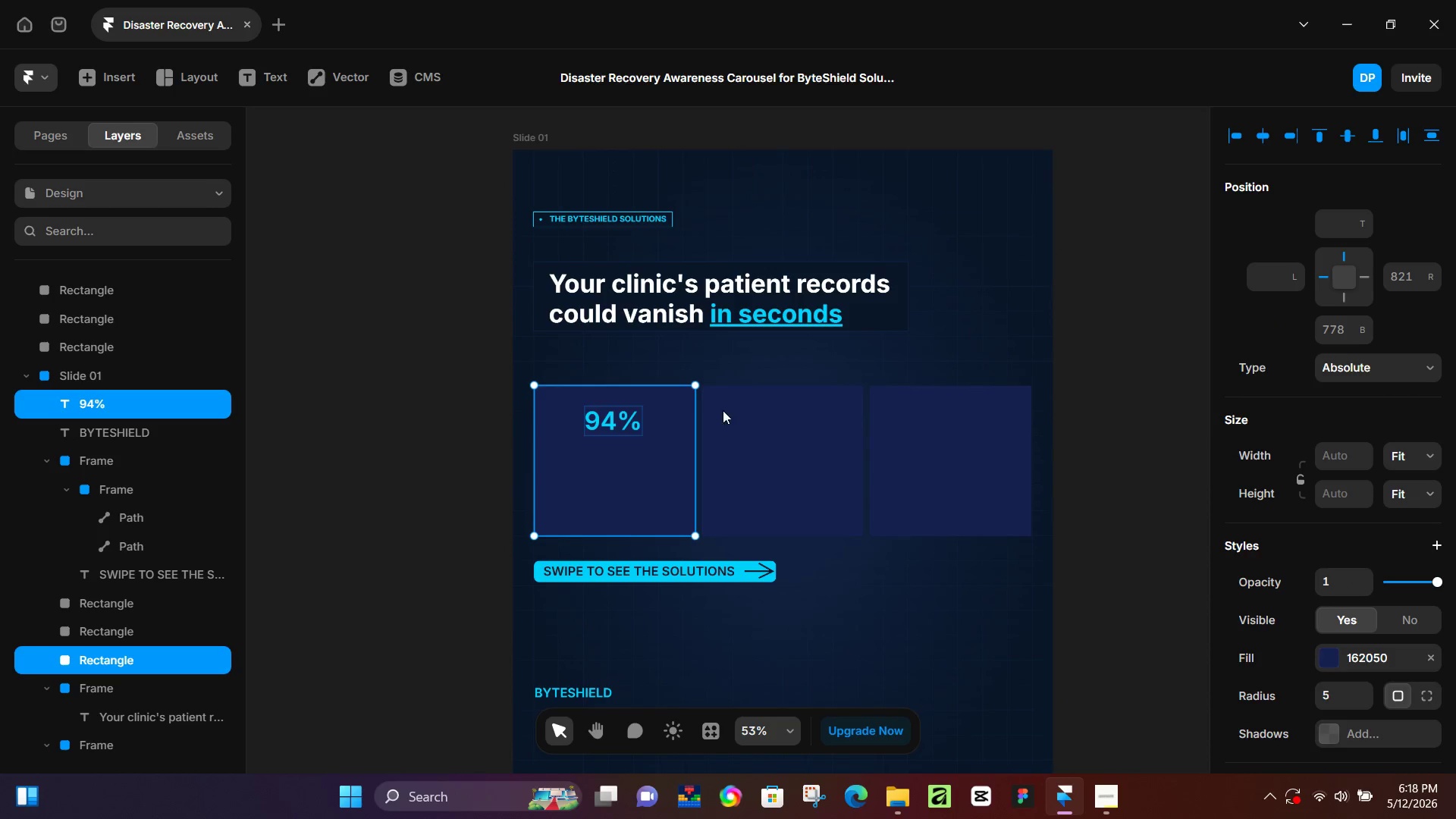 
left_click([640, 456])
 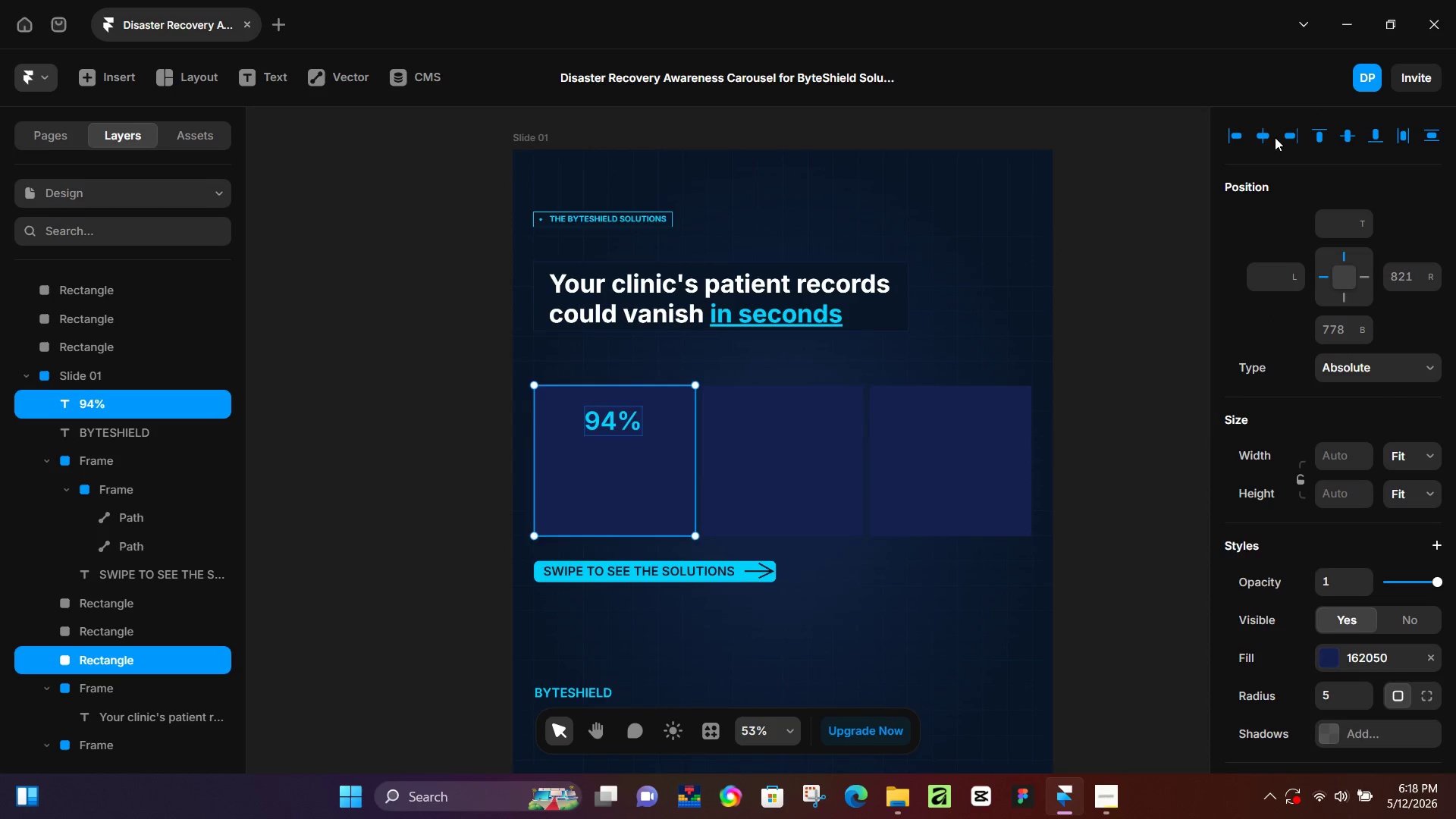 
left_click([1271, 135])
 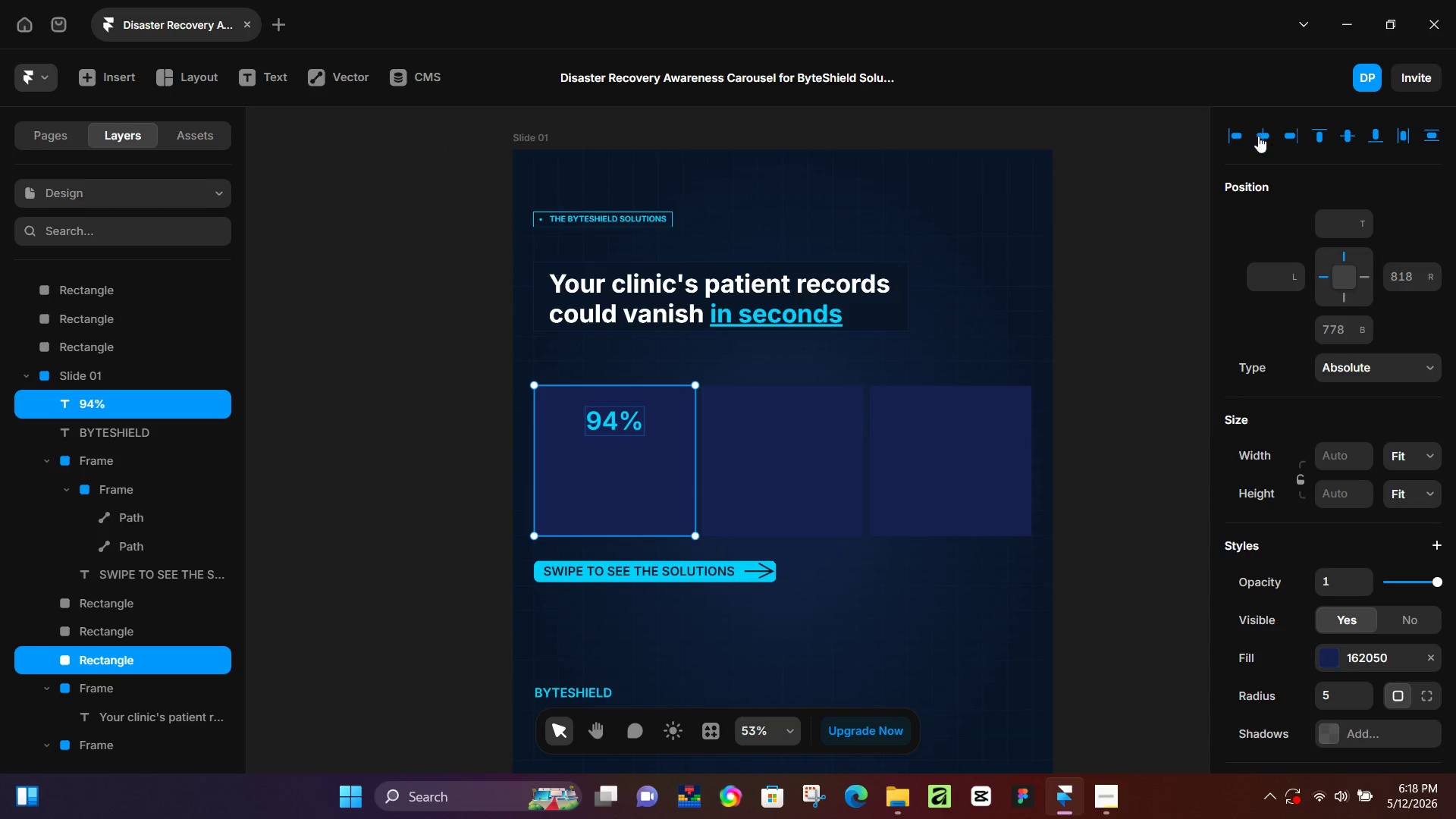 
double_click([1257, 135])
 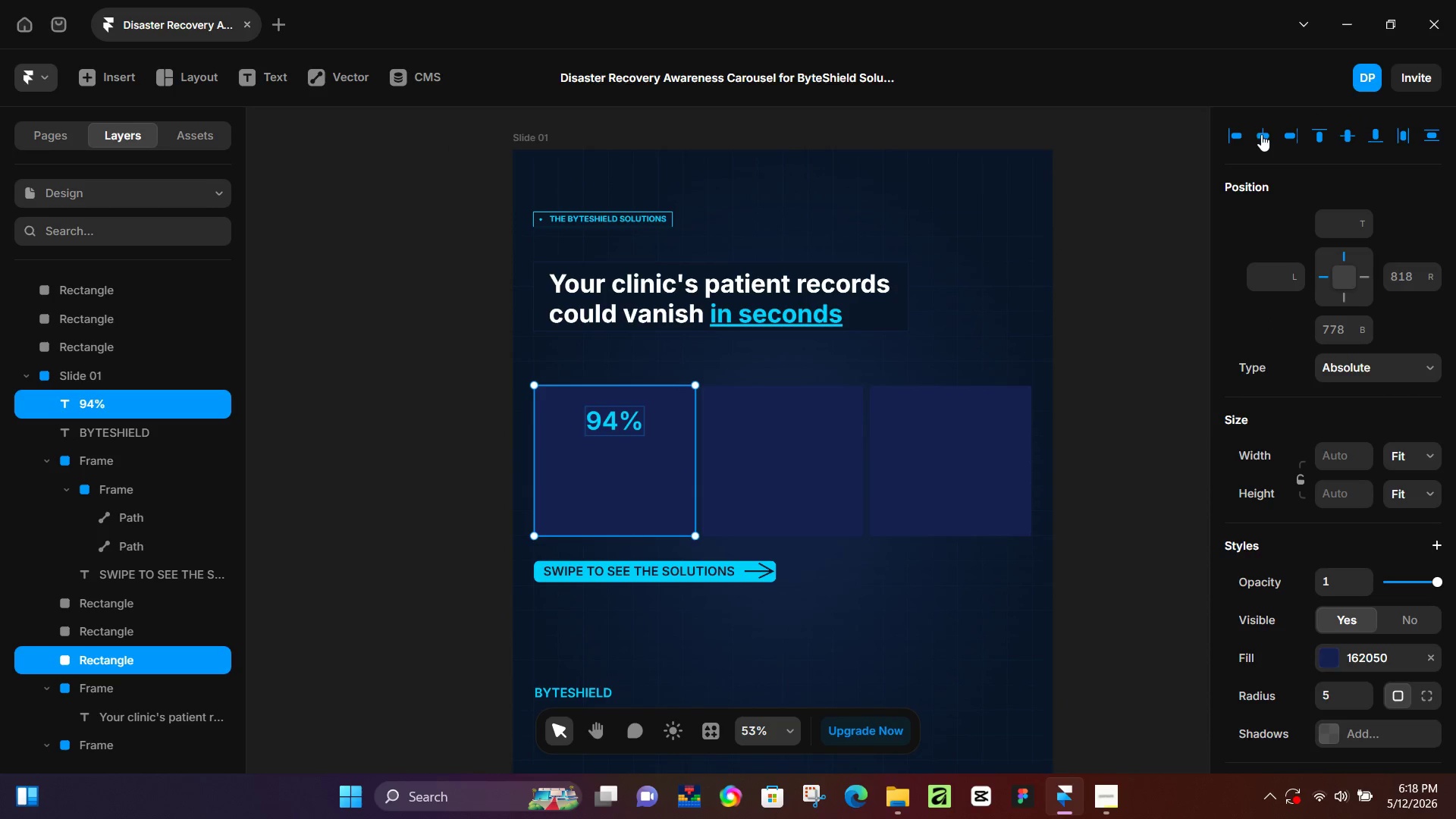 
triple_click([1257, 135])
 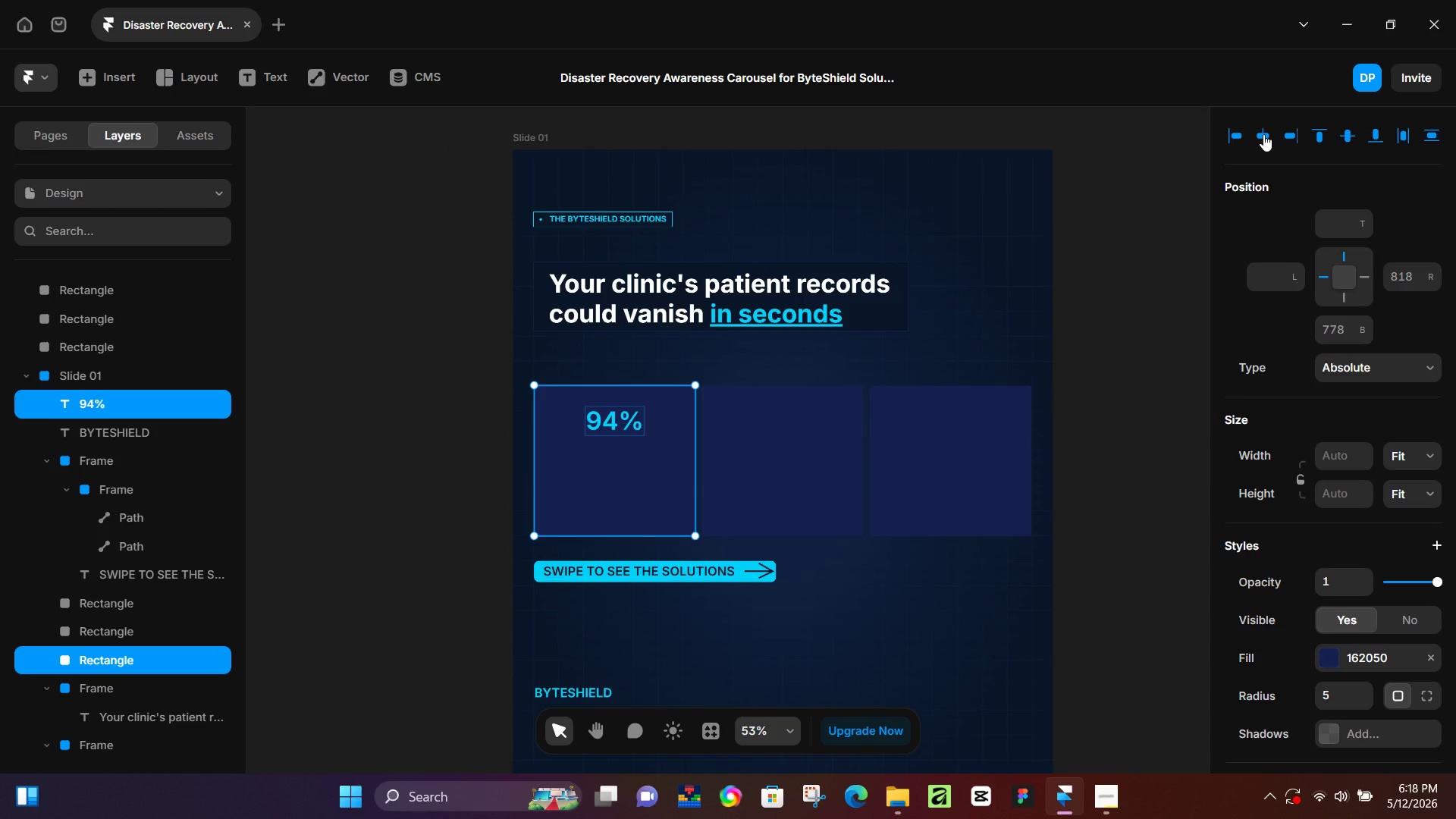 
triple_click([1263, 134])
 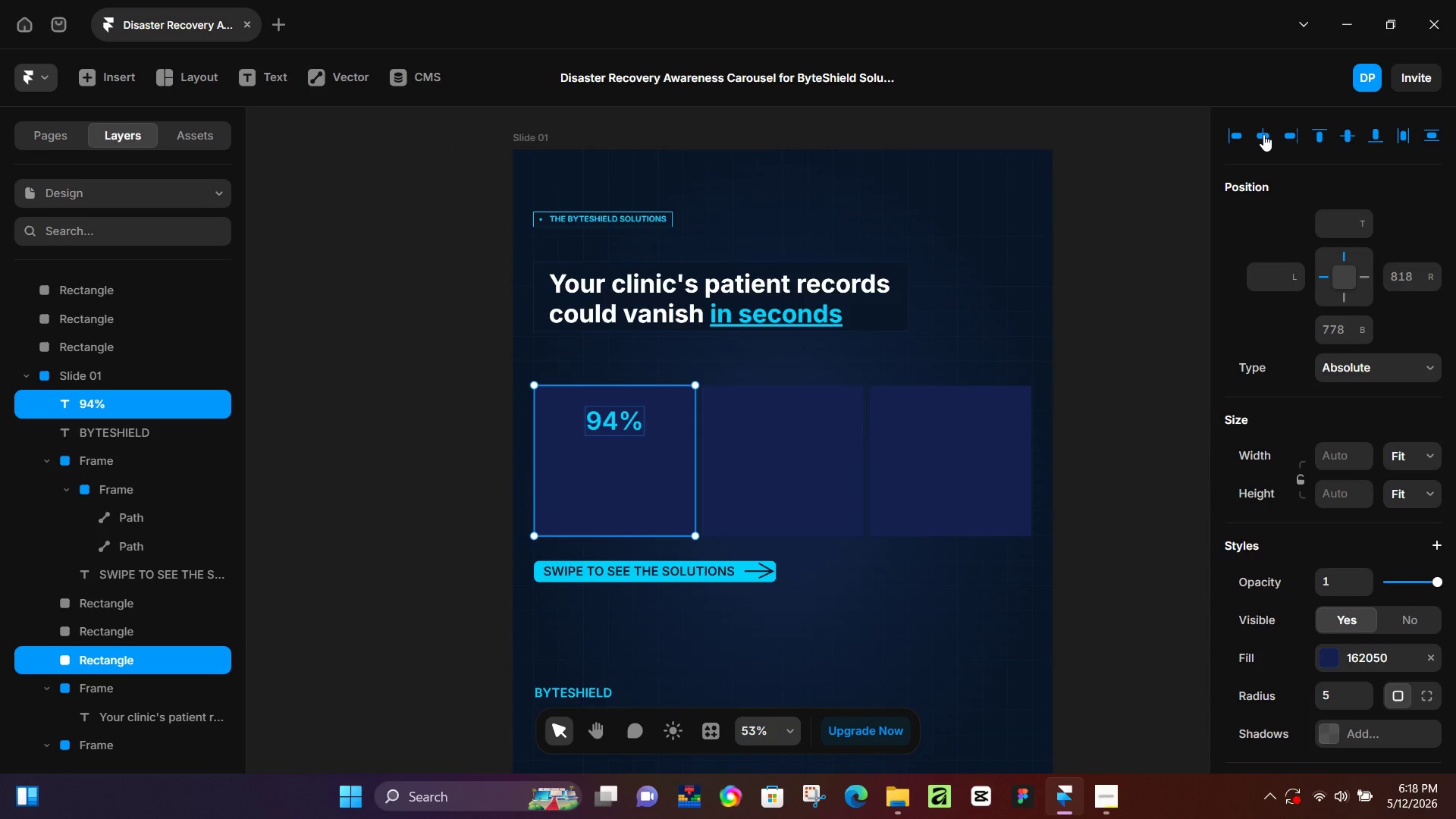 
triple_click([1263, 134])
 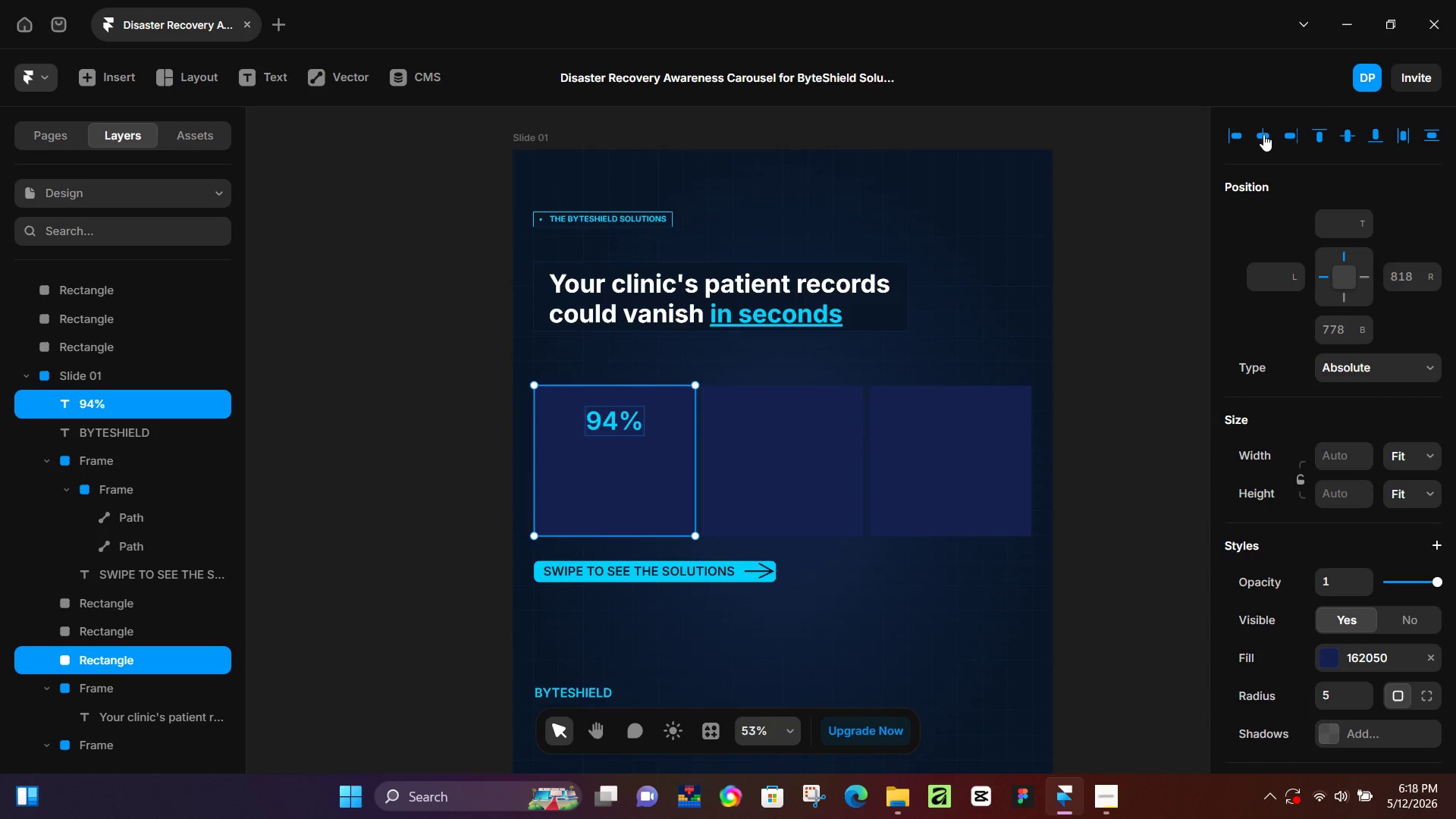 
triple_click([1263, 134])
 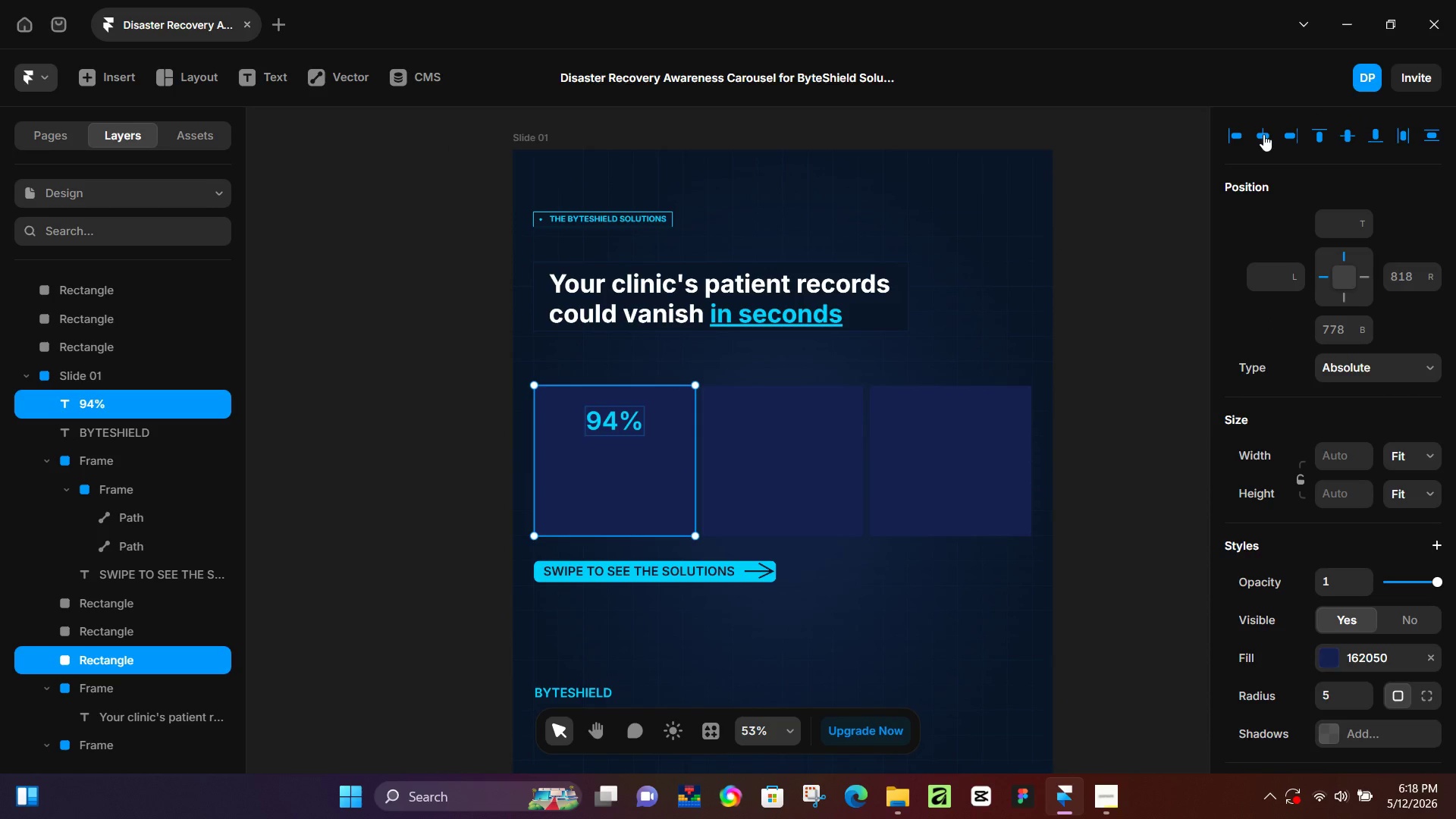 
triple_click([1263, 134])
 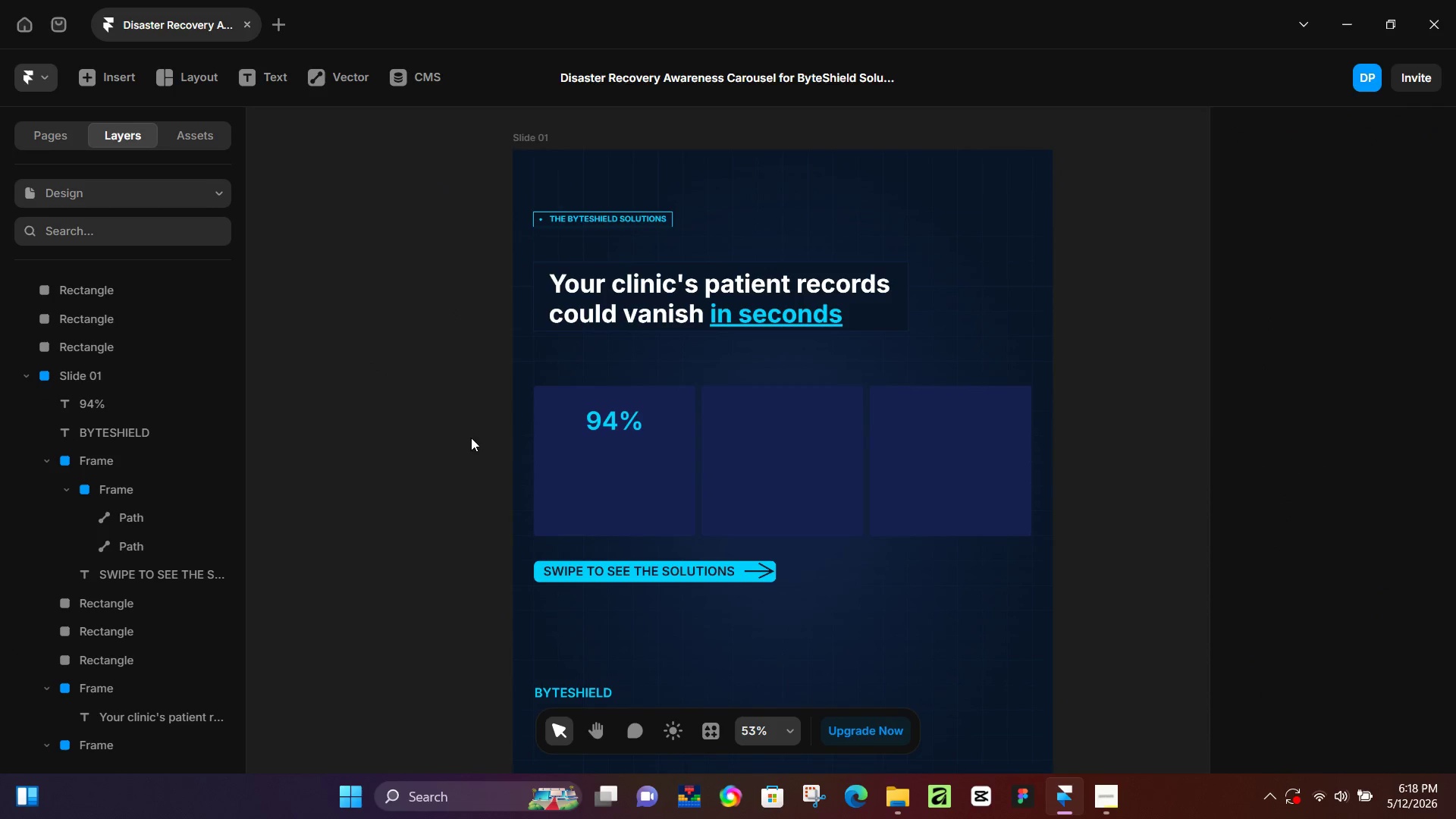 
key(T)
 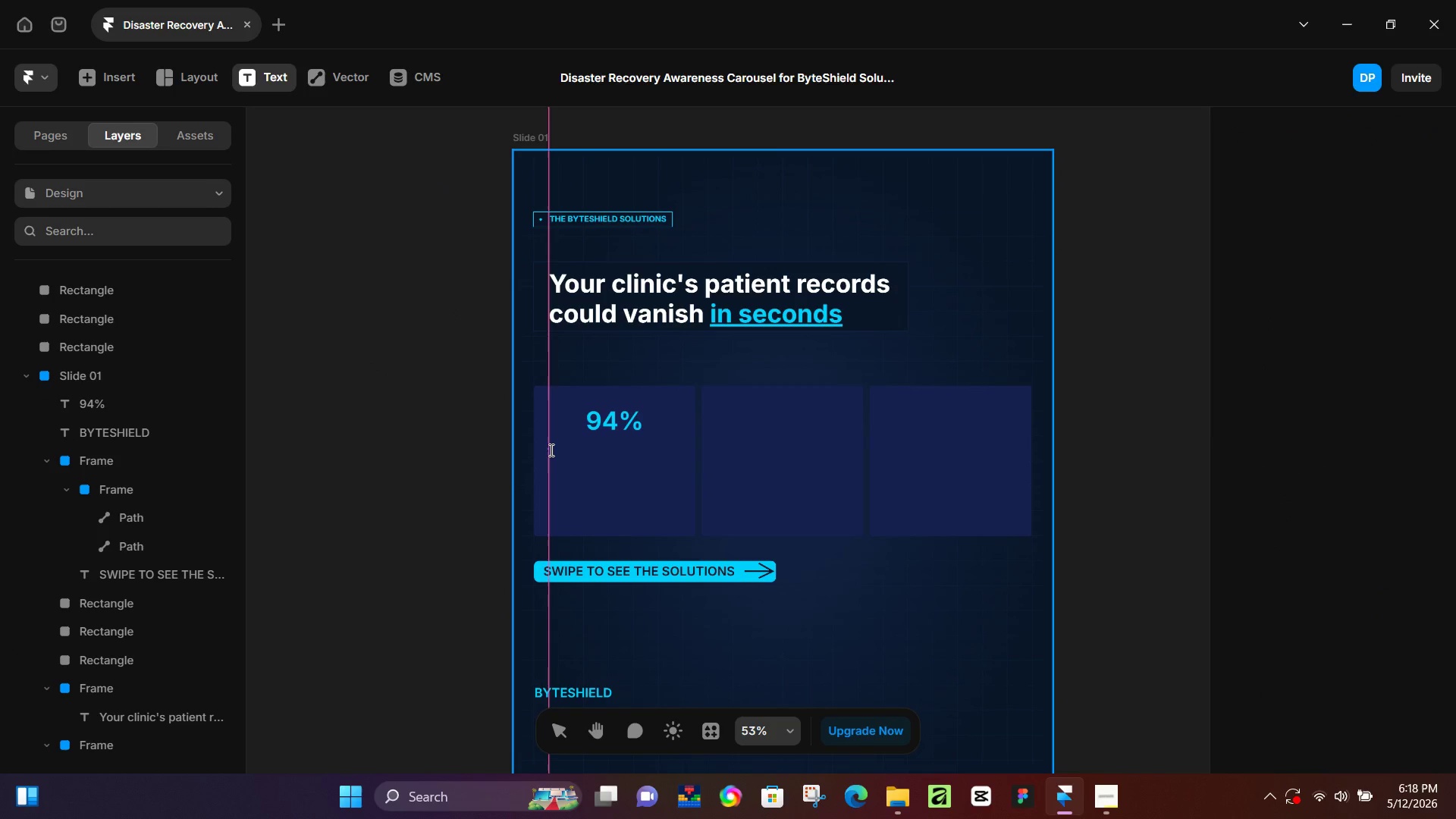 
left_click([550, 450])
 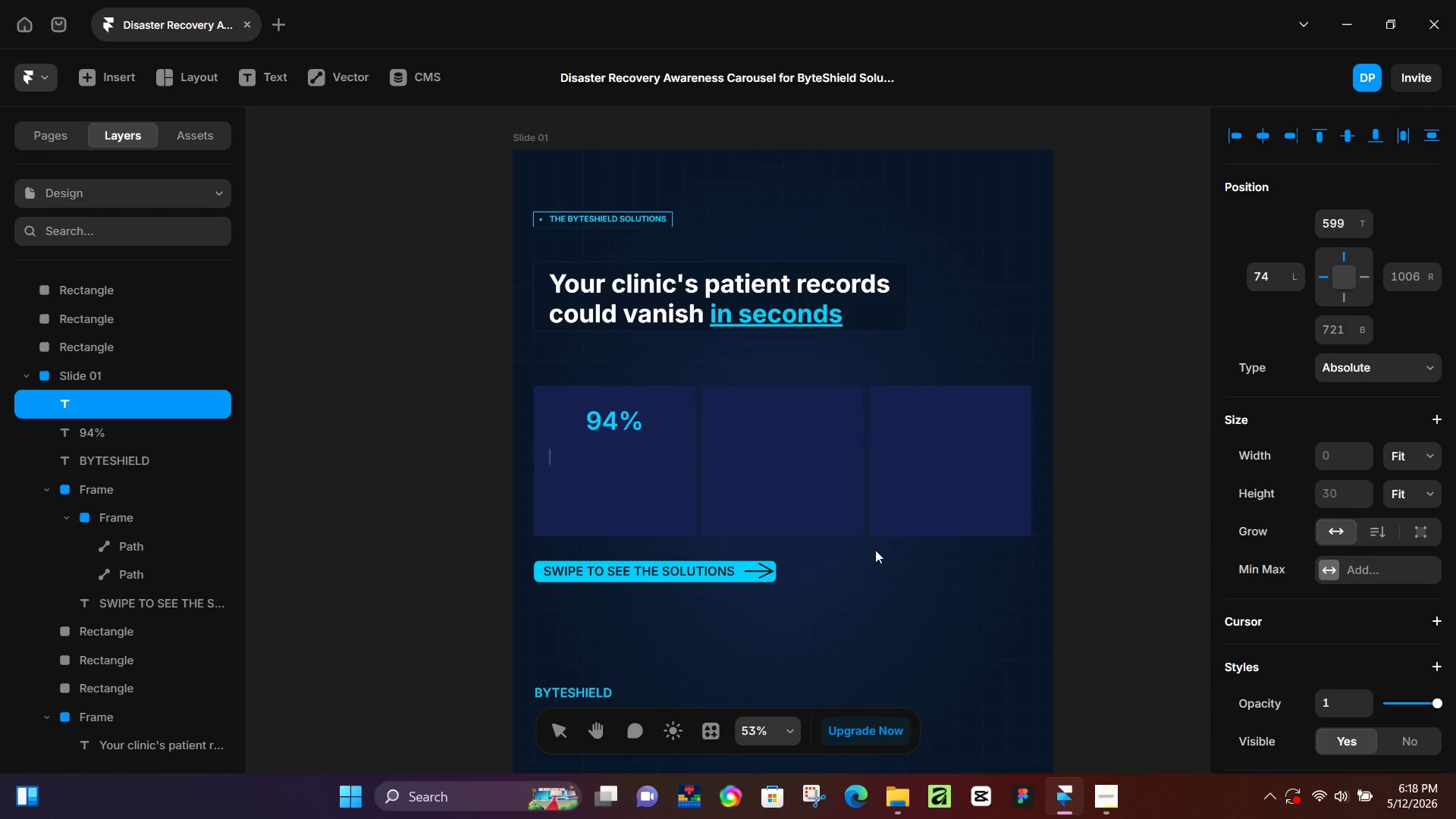 
type(of clinics struck by )
 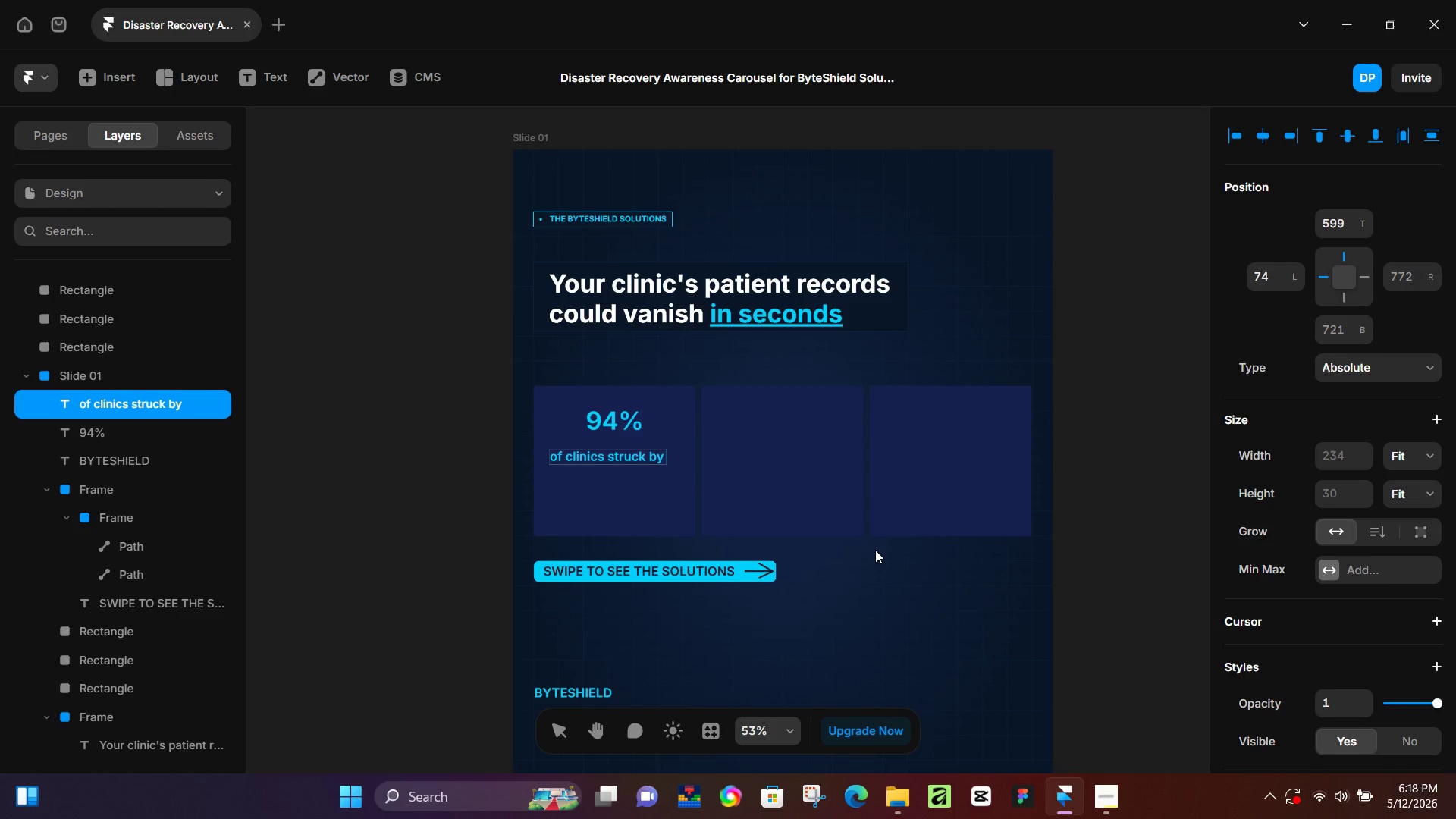 
key(Enter)
 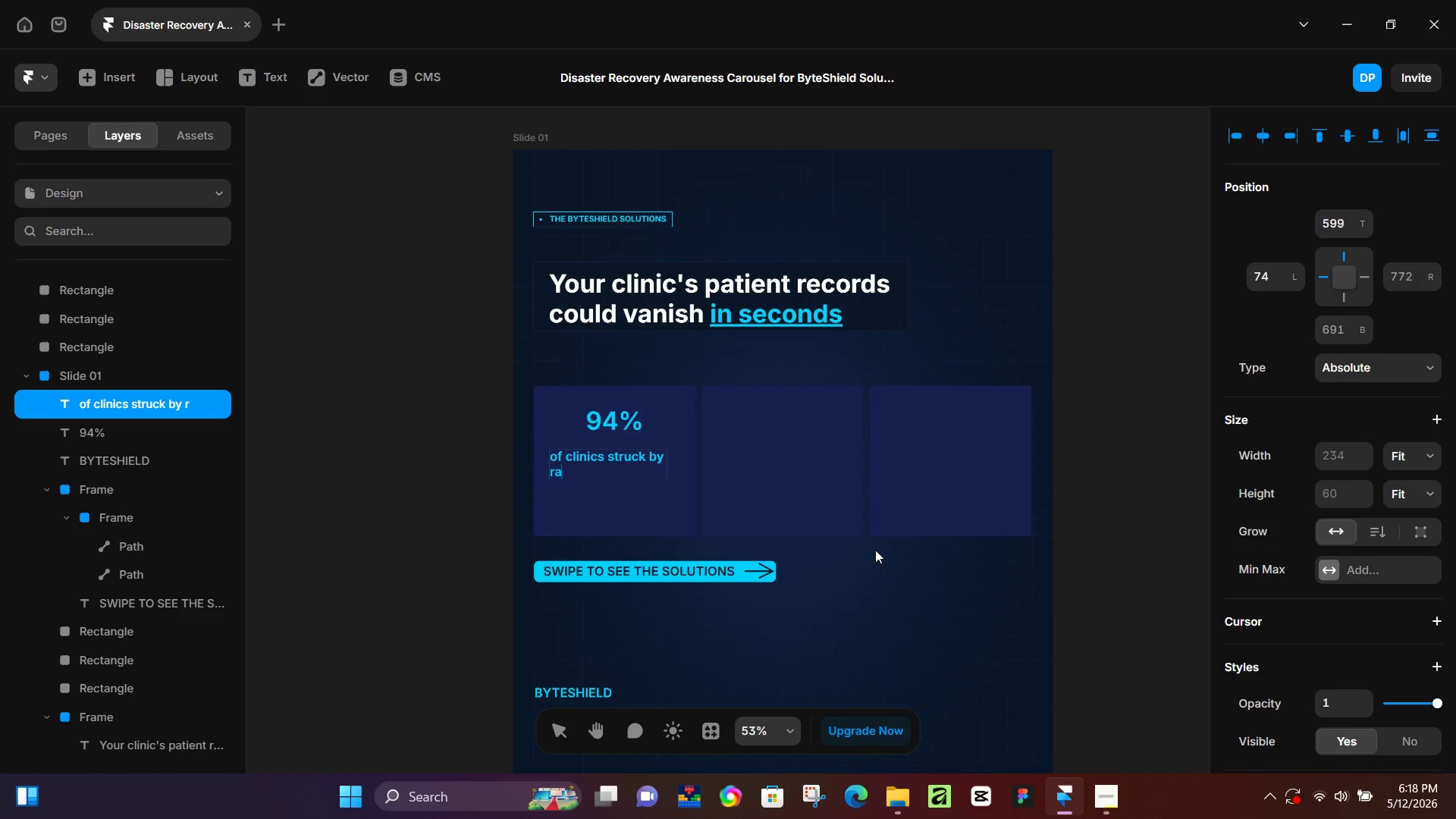 
type(ransomware close within)
key(Backspace)
key(Backspace)
key(Backspace)
key(Backspace)
key(Backspace)
key(Backspace)
key(Backspace)
 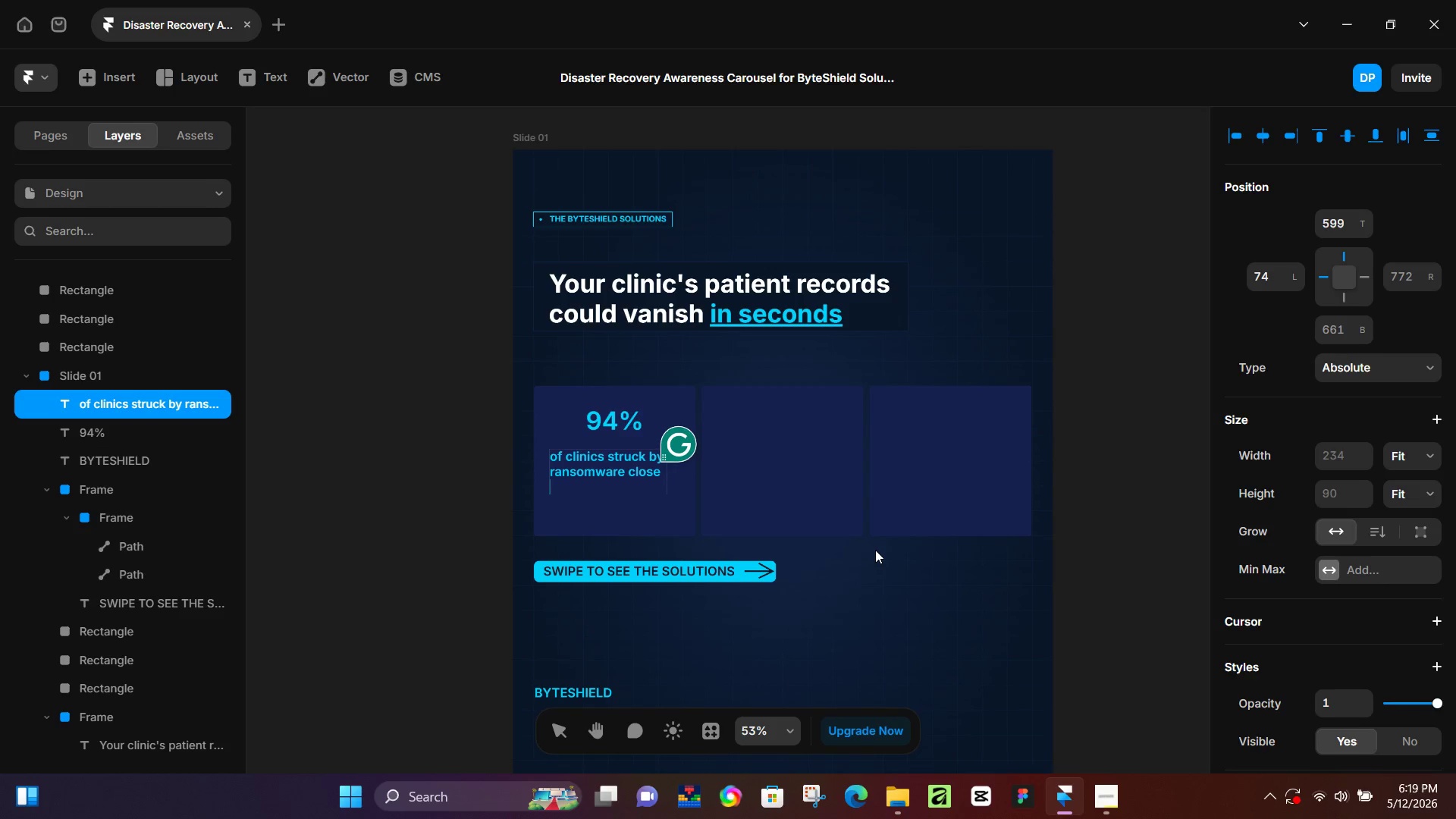 
key(Enter)
 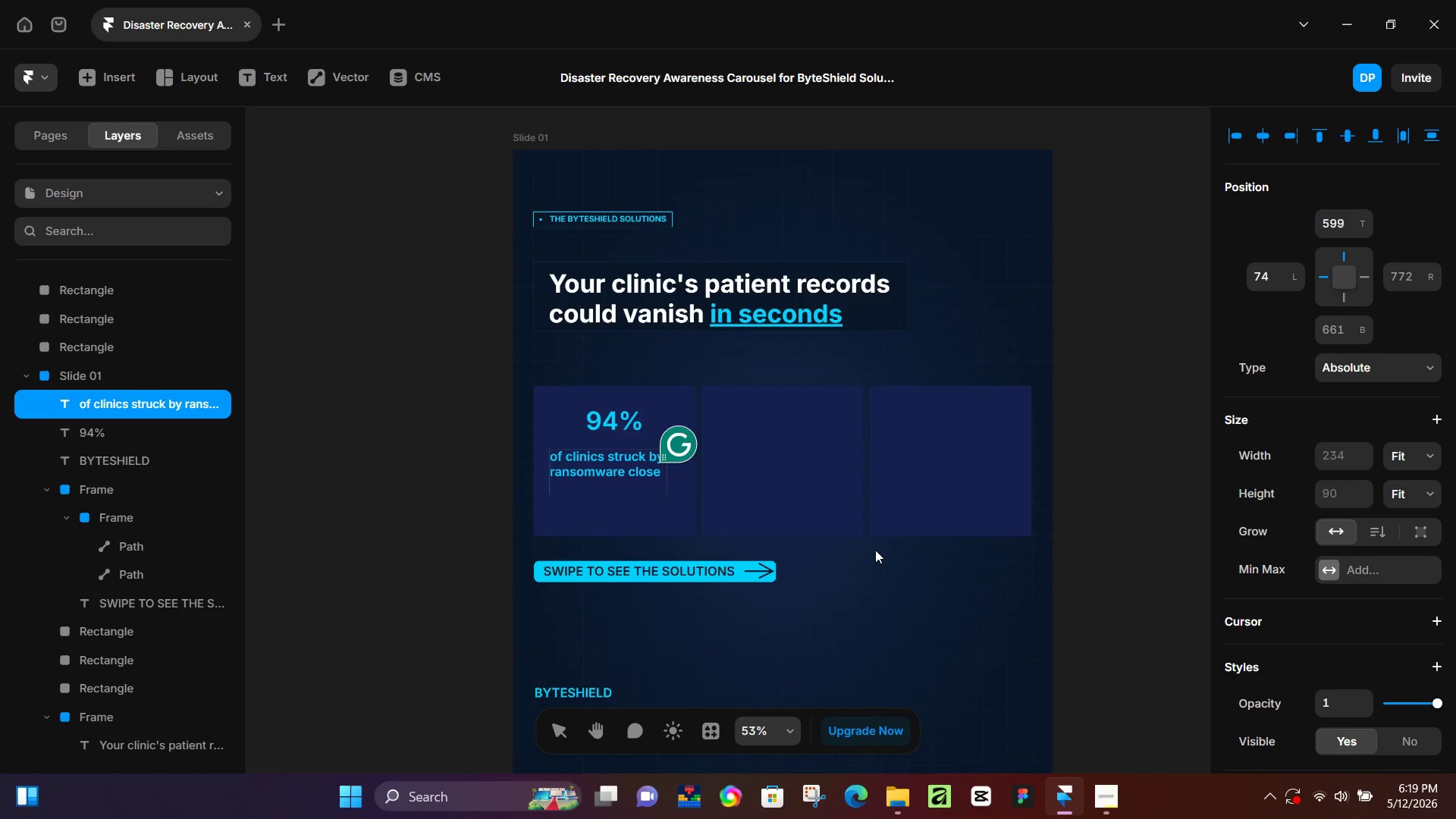 
type(within)
 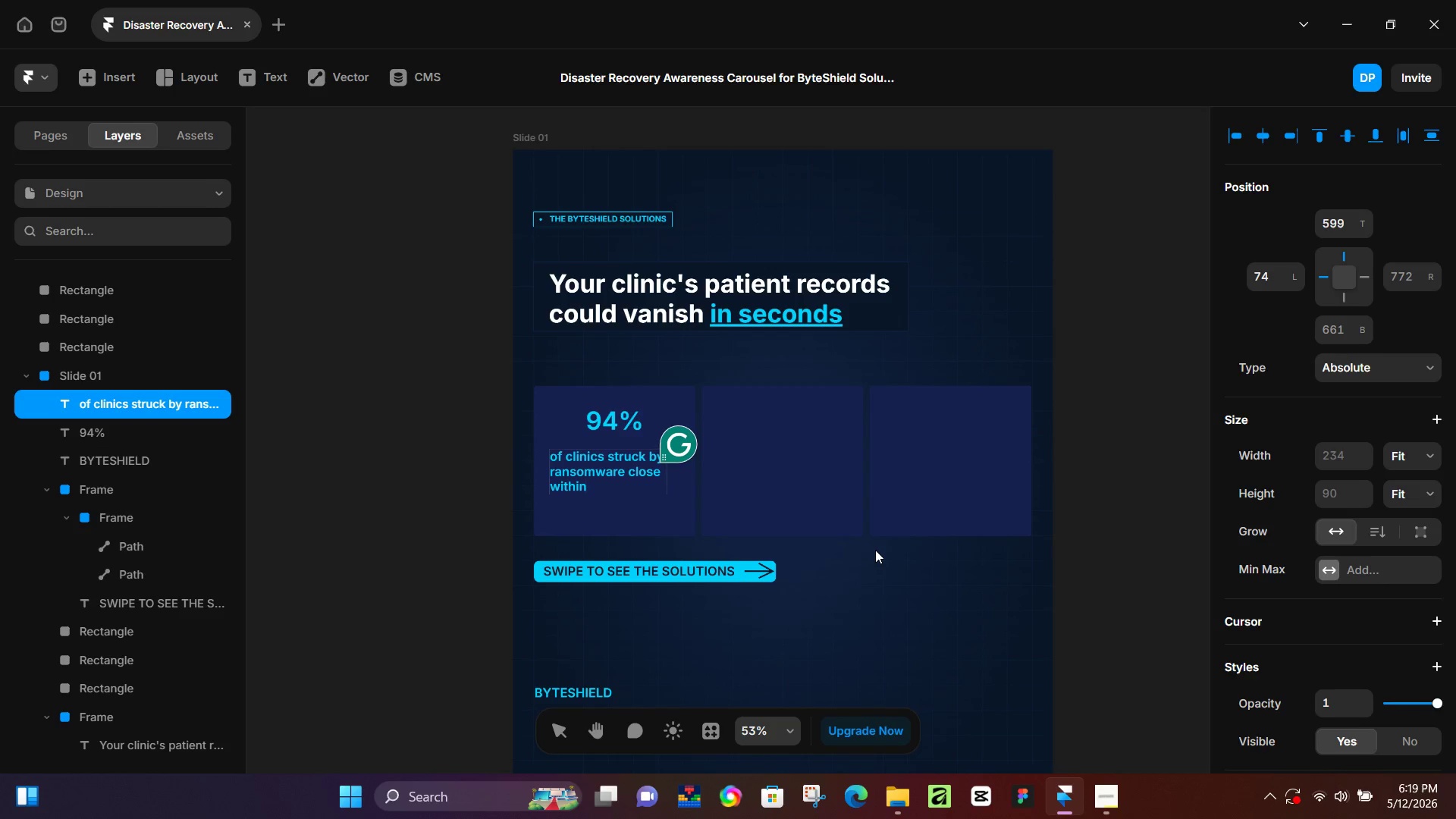 
type( 2 years)
 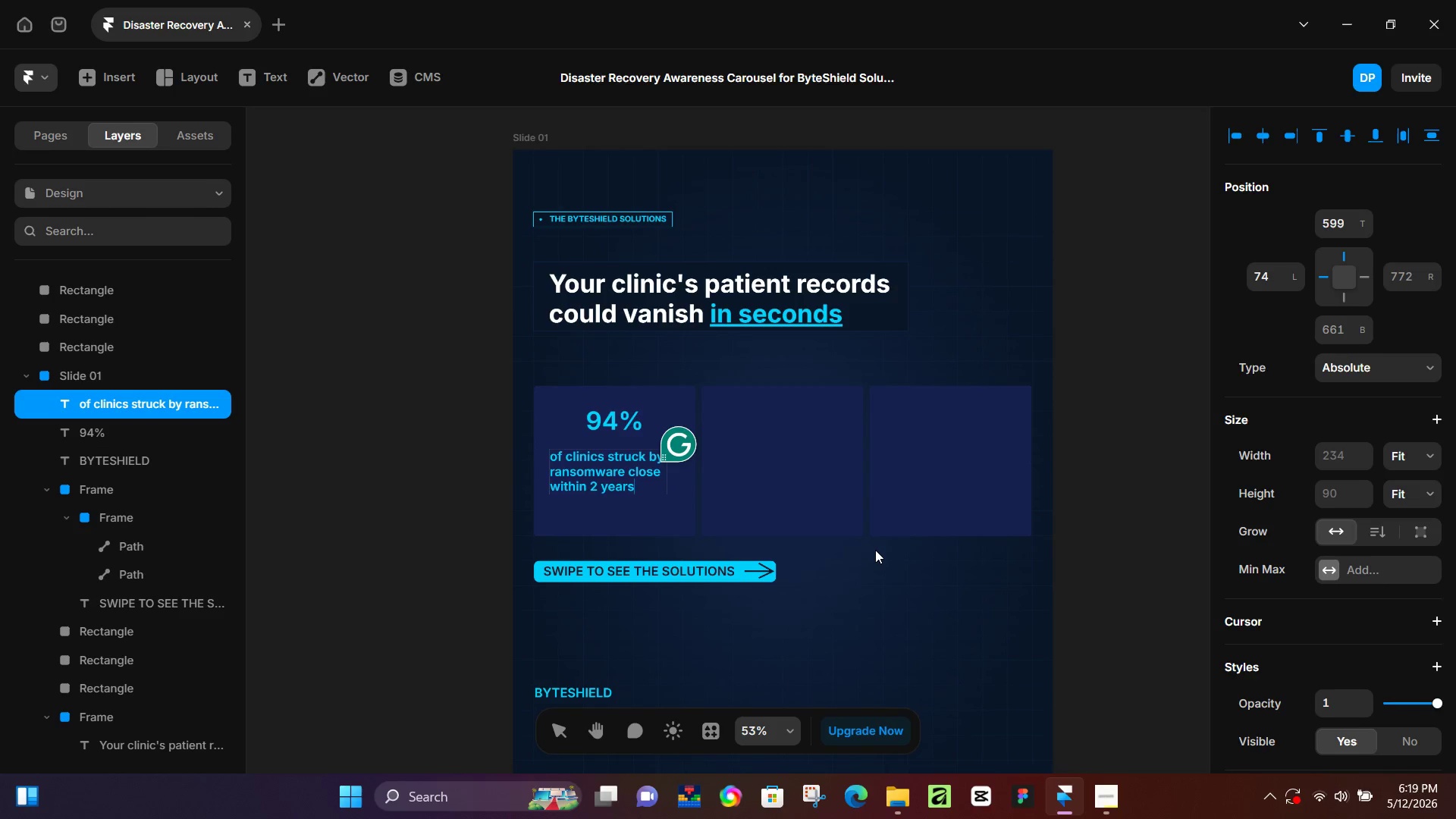 
key(Control+ControlLeft)
 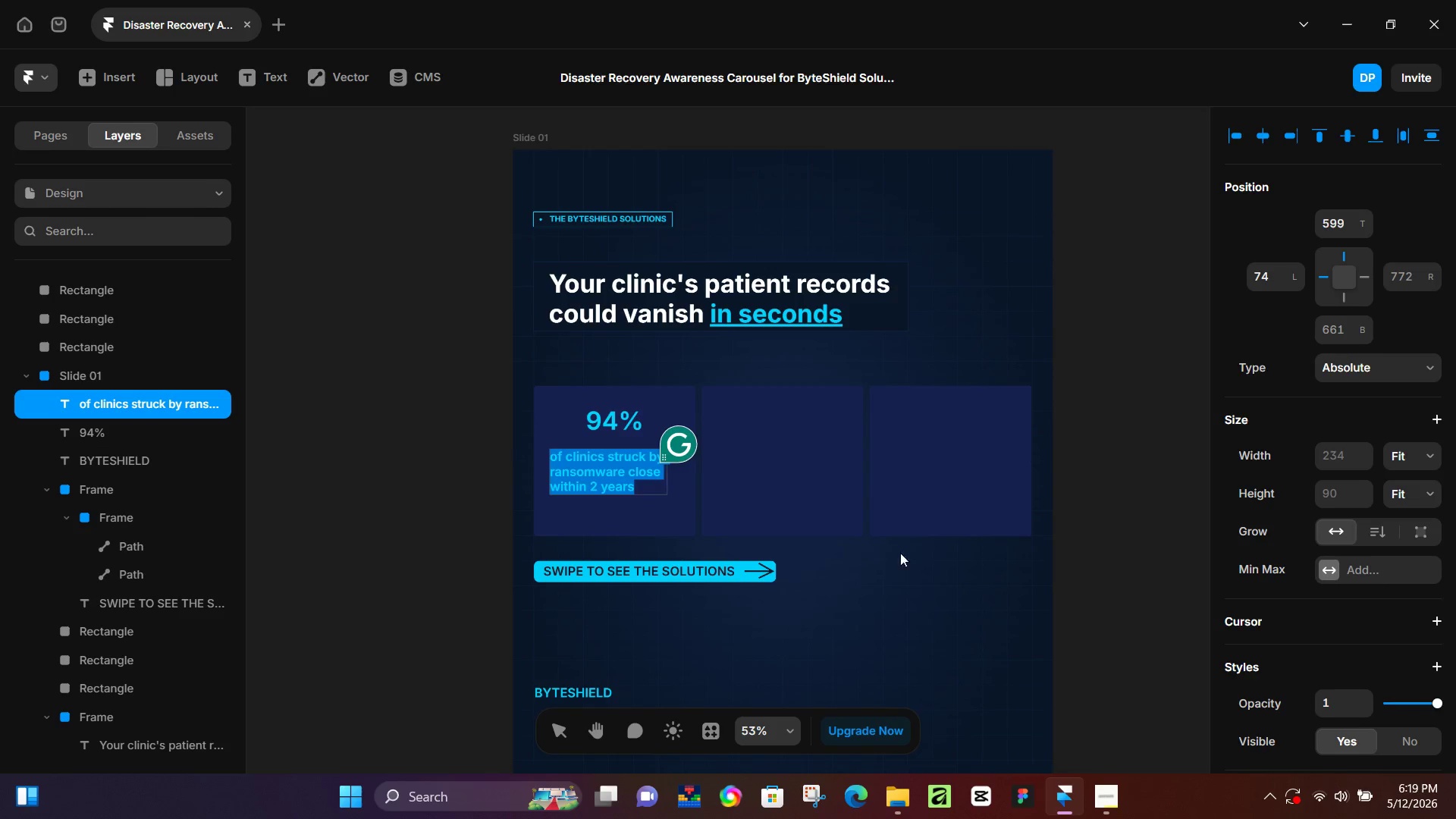 
key(Control+A)
 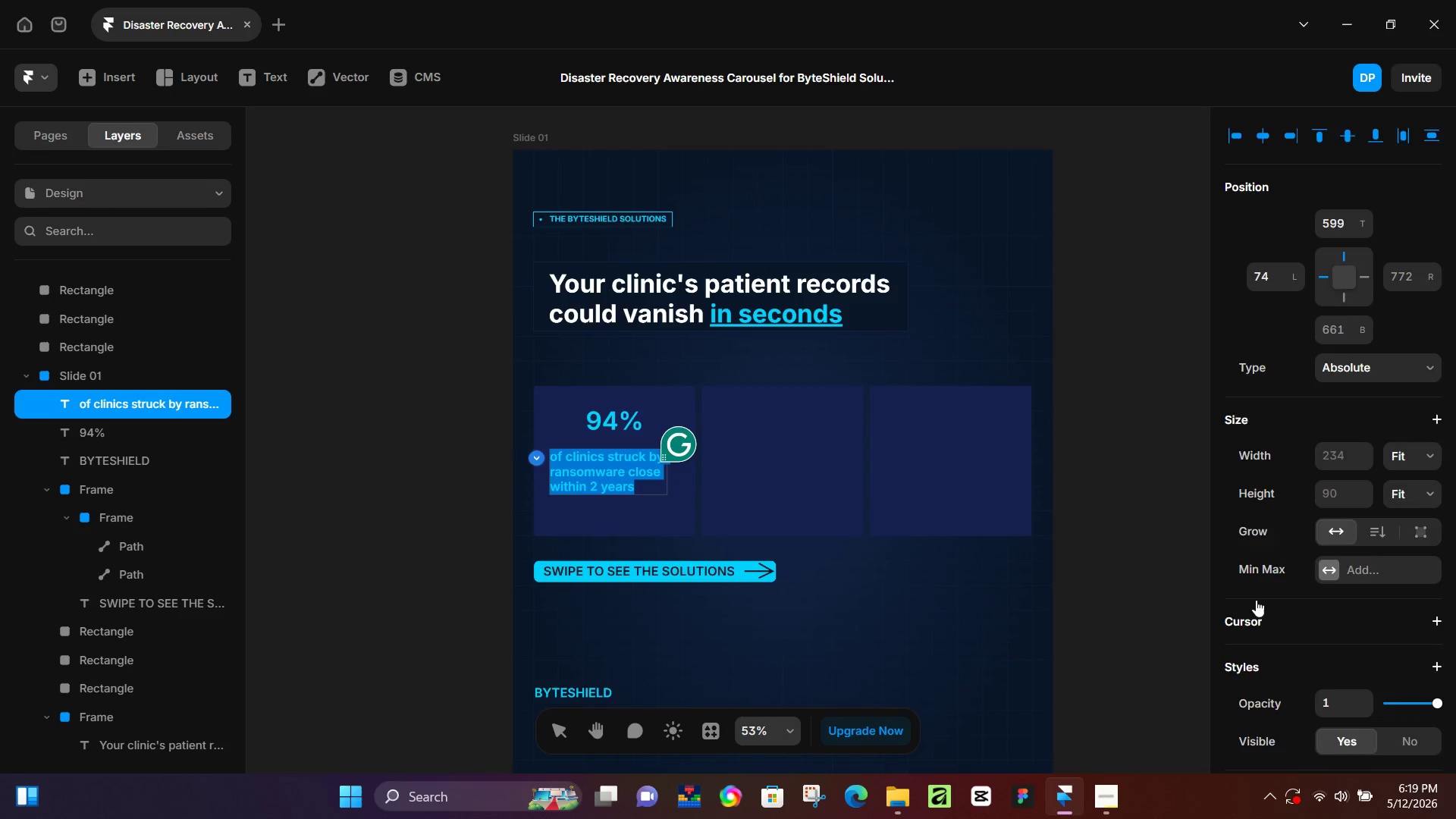 
scroll: coordinate [1296, 661], scroll_direction: down, amount: 7.0
 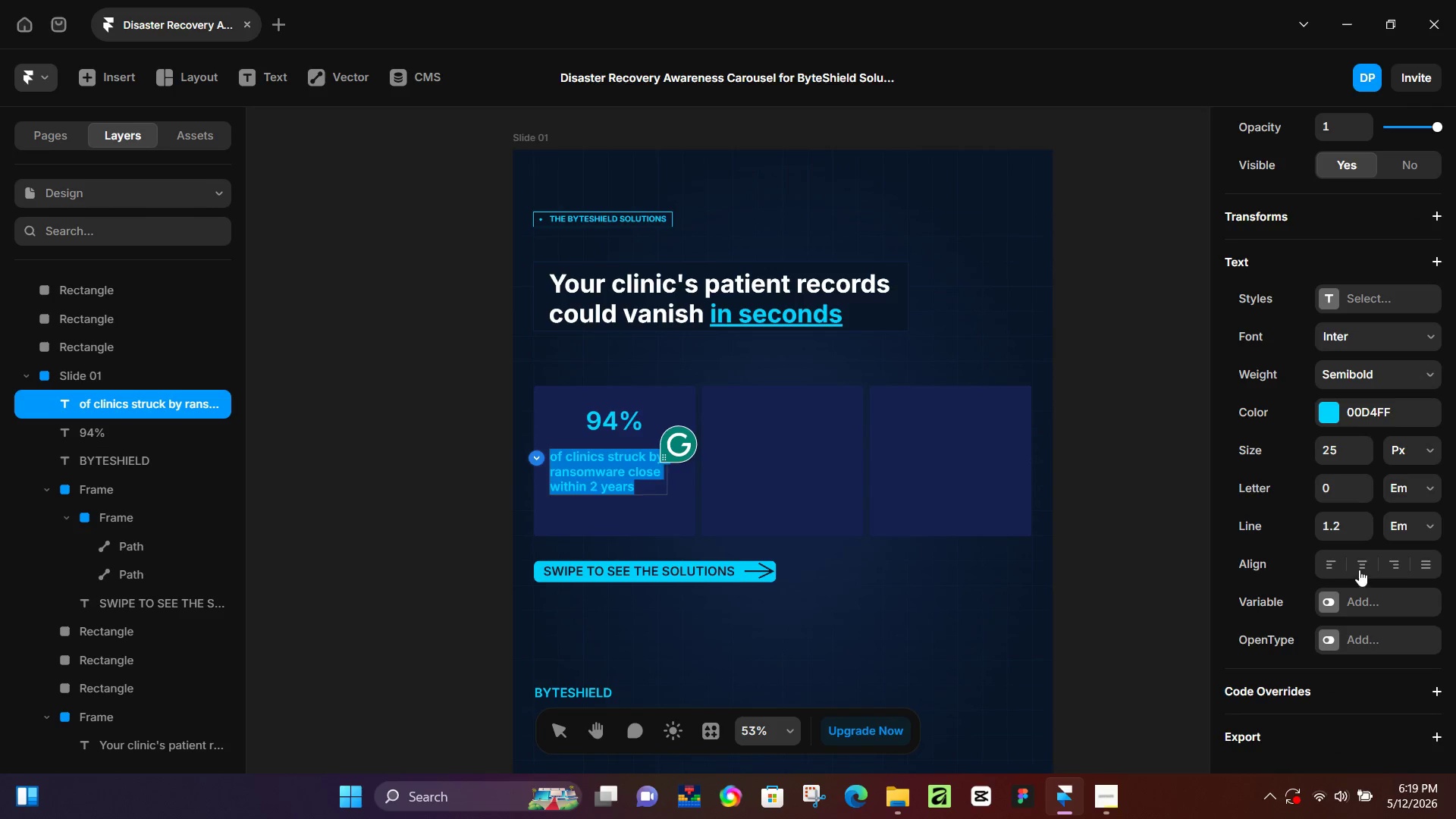 
left_click([1363, 567])
 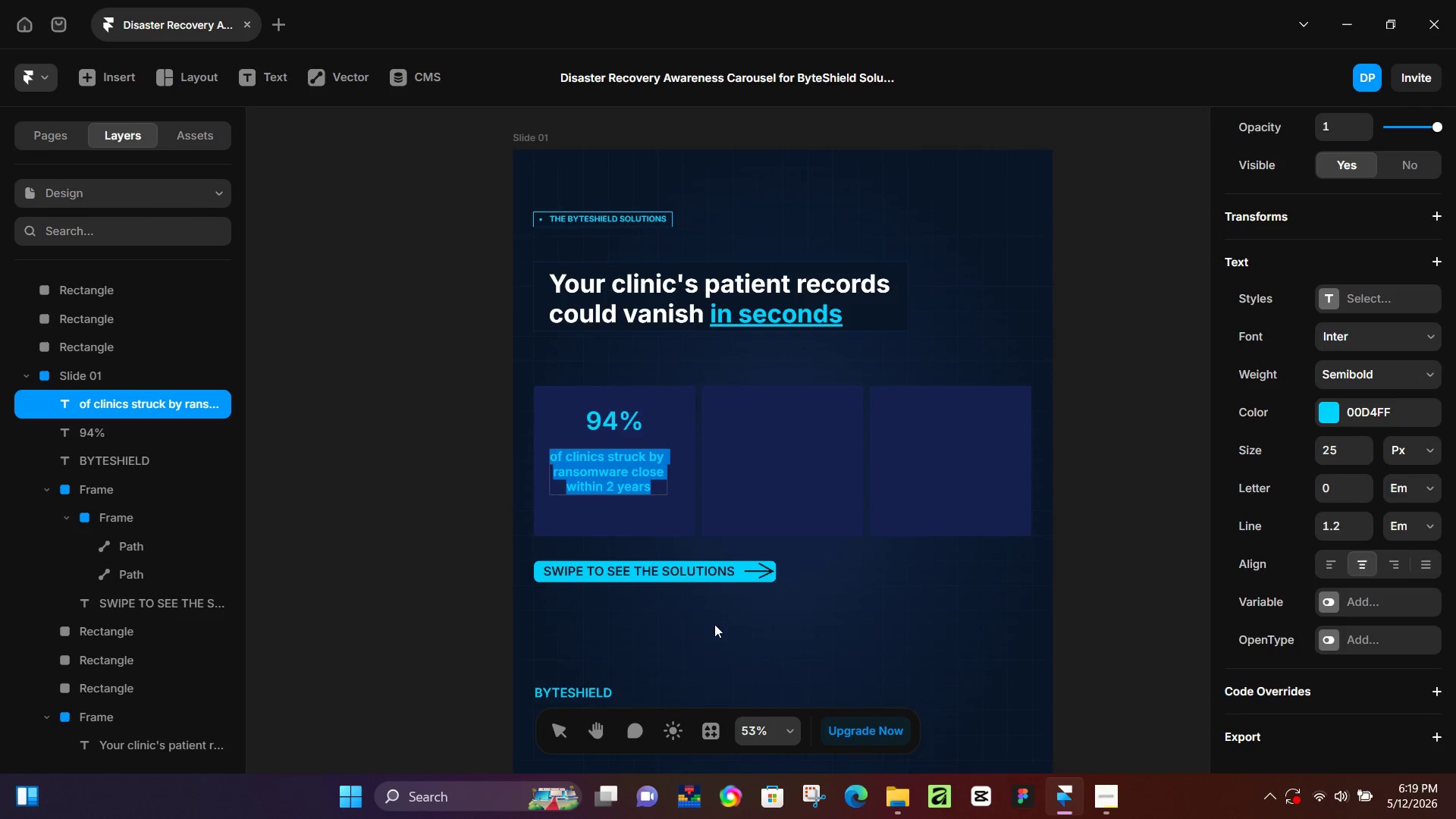 
left_click([745, 630])
 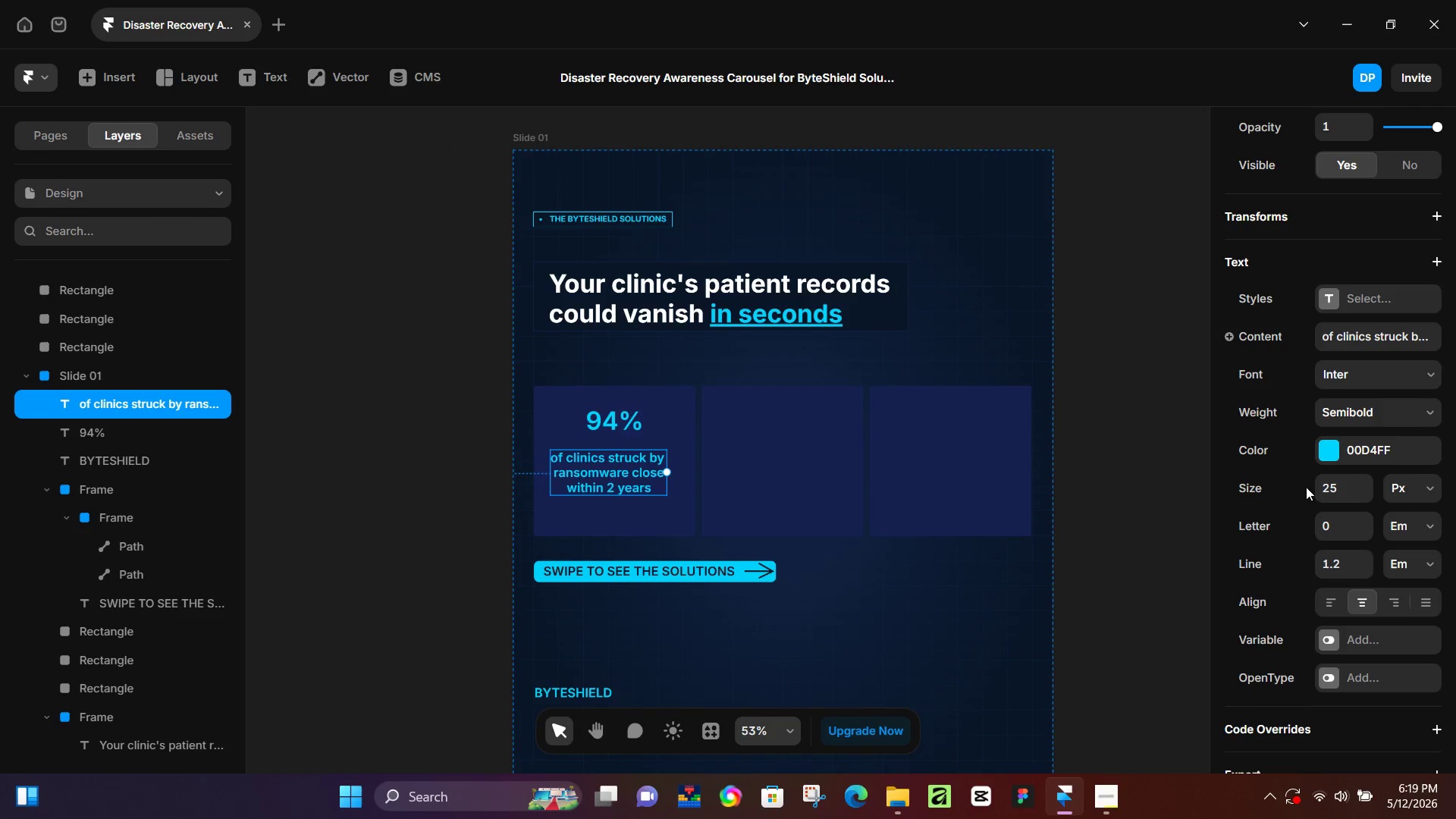 
wait(5.19)
 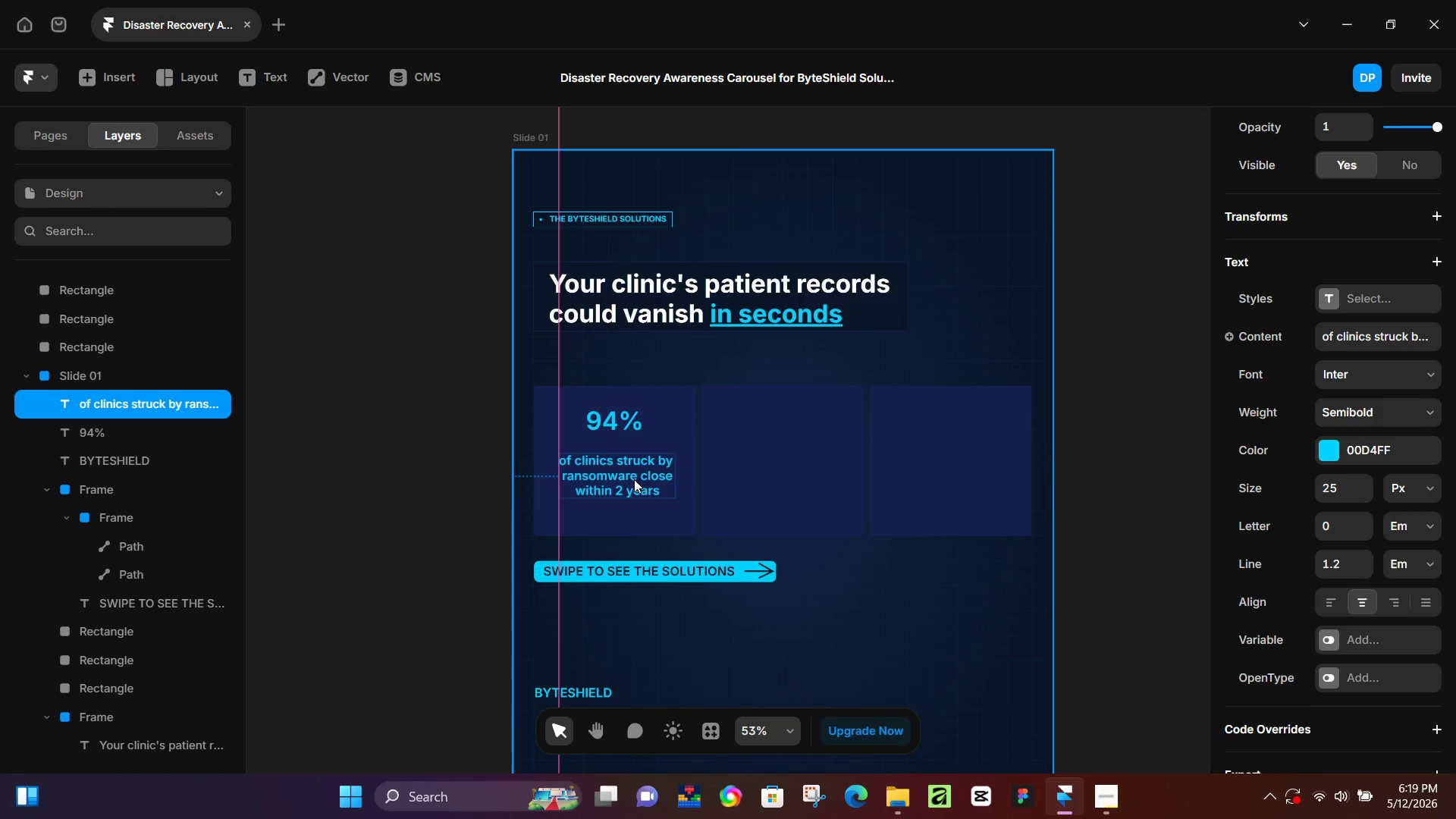 
left_click([1339, 414])
 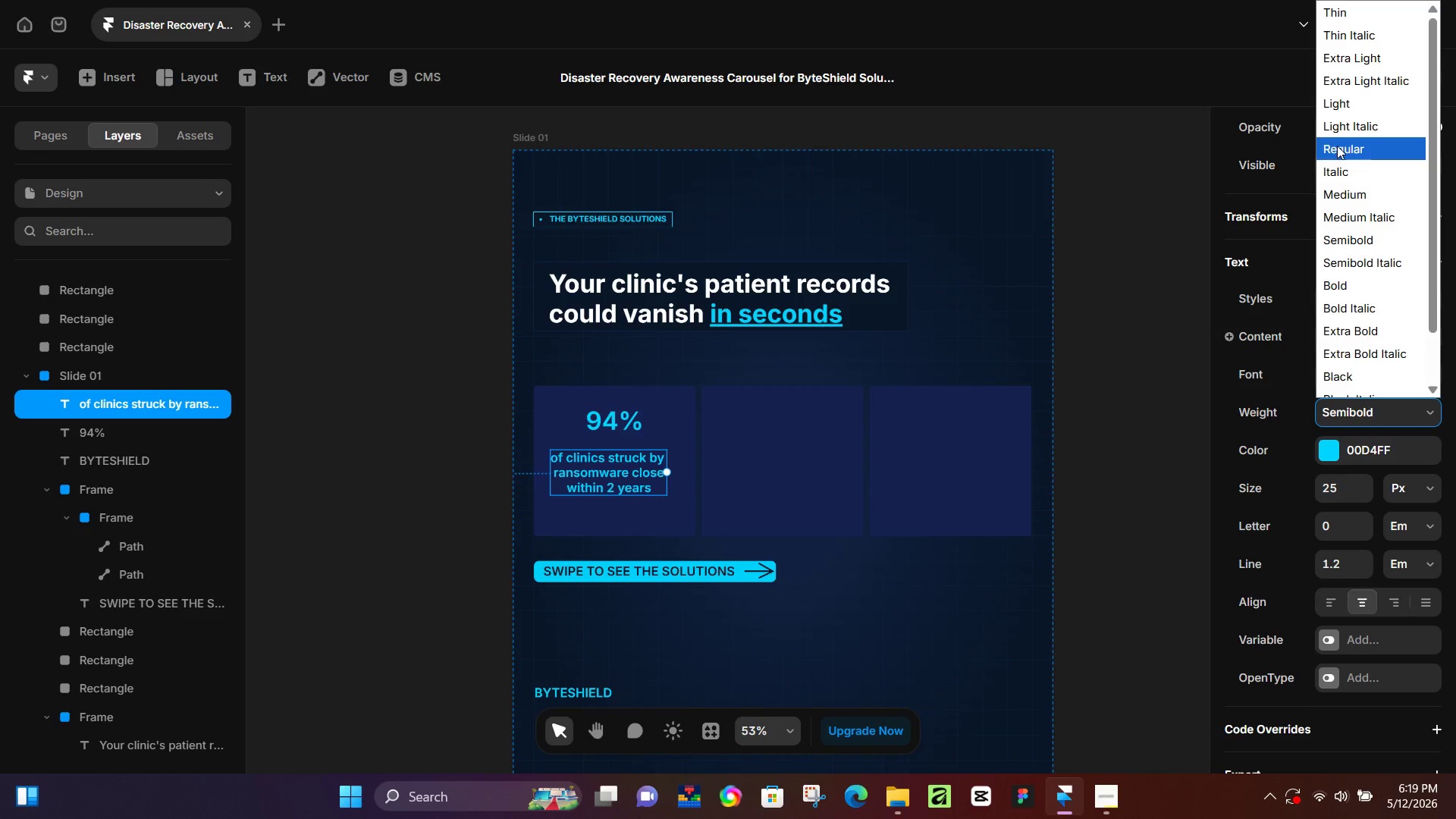 
left_click([1337, 146])
 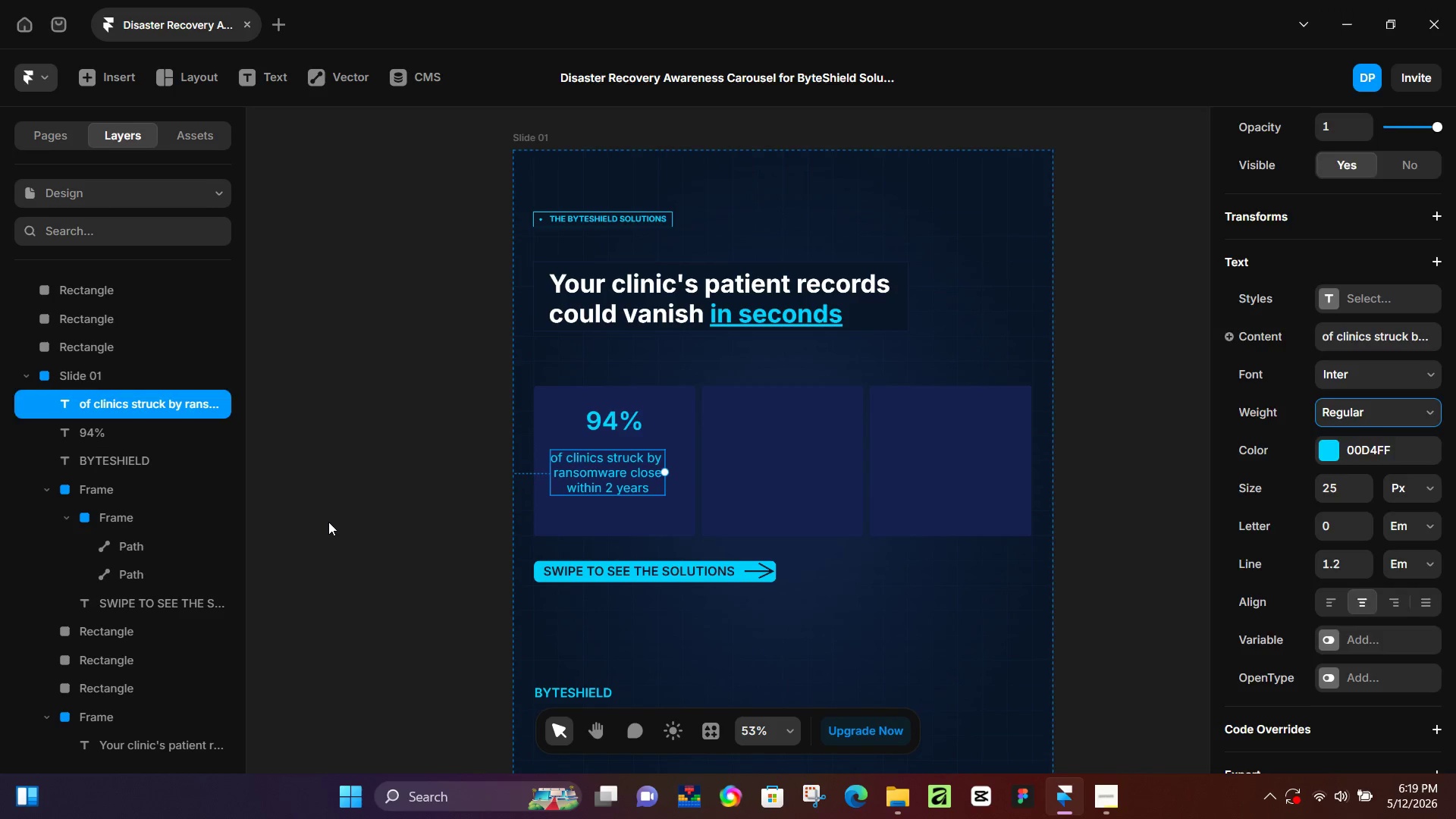 
left_click([328, 522])
 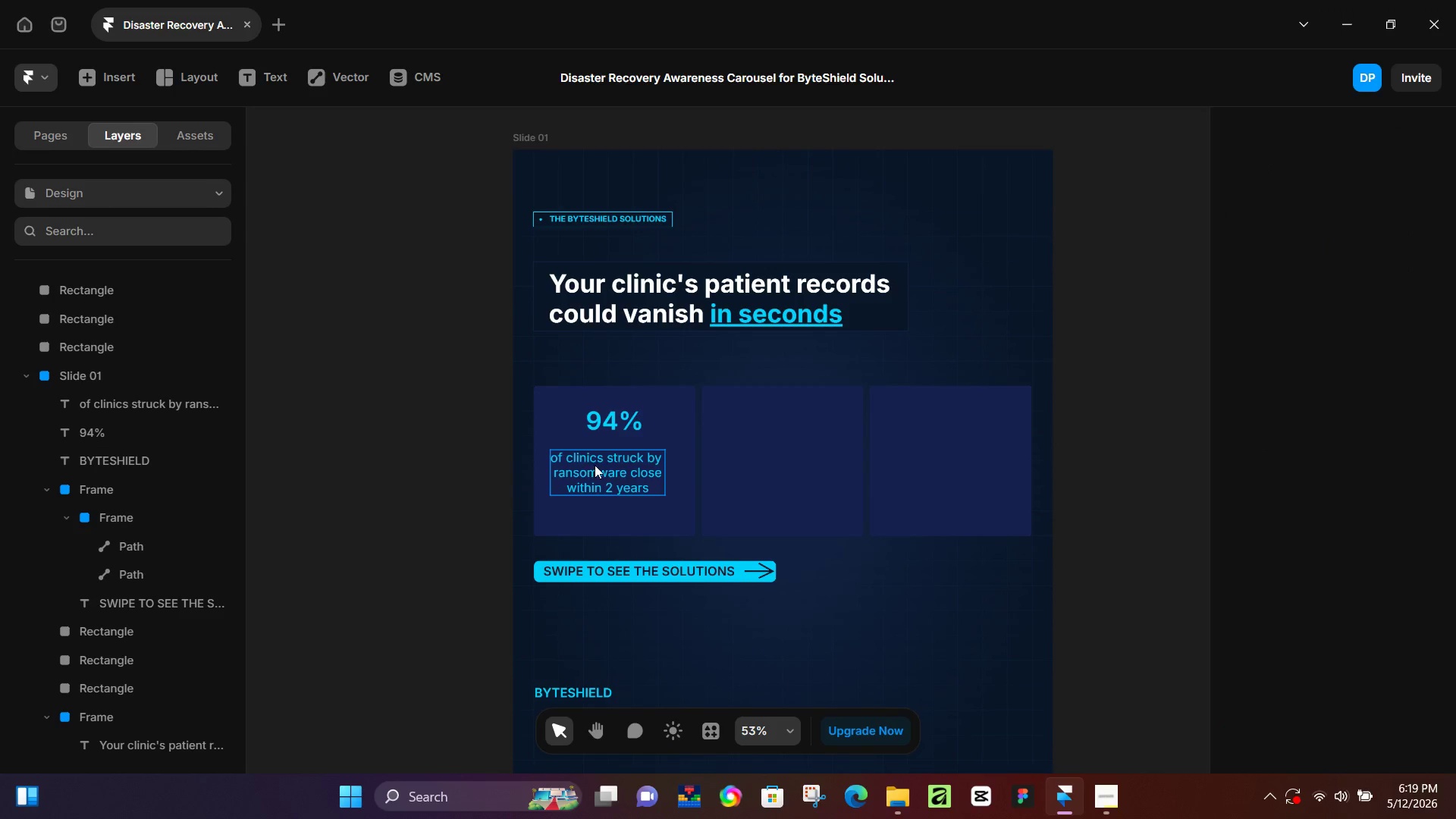 
left_click([595, 465])
 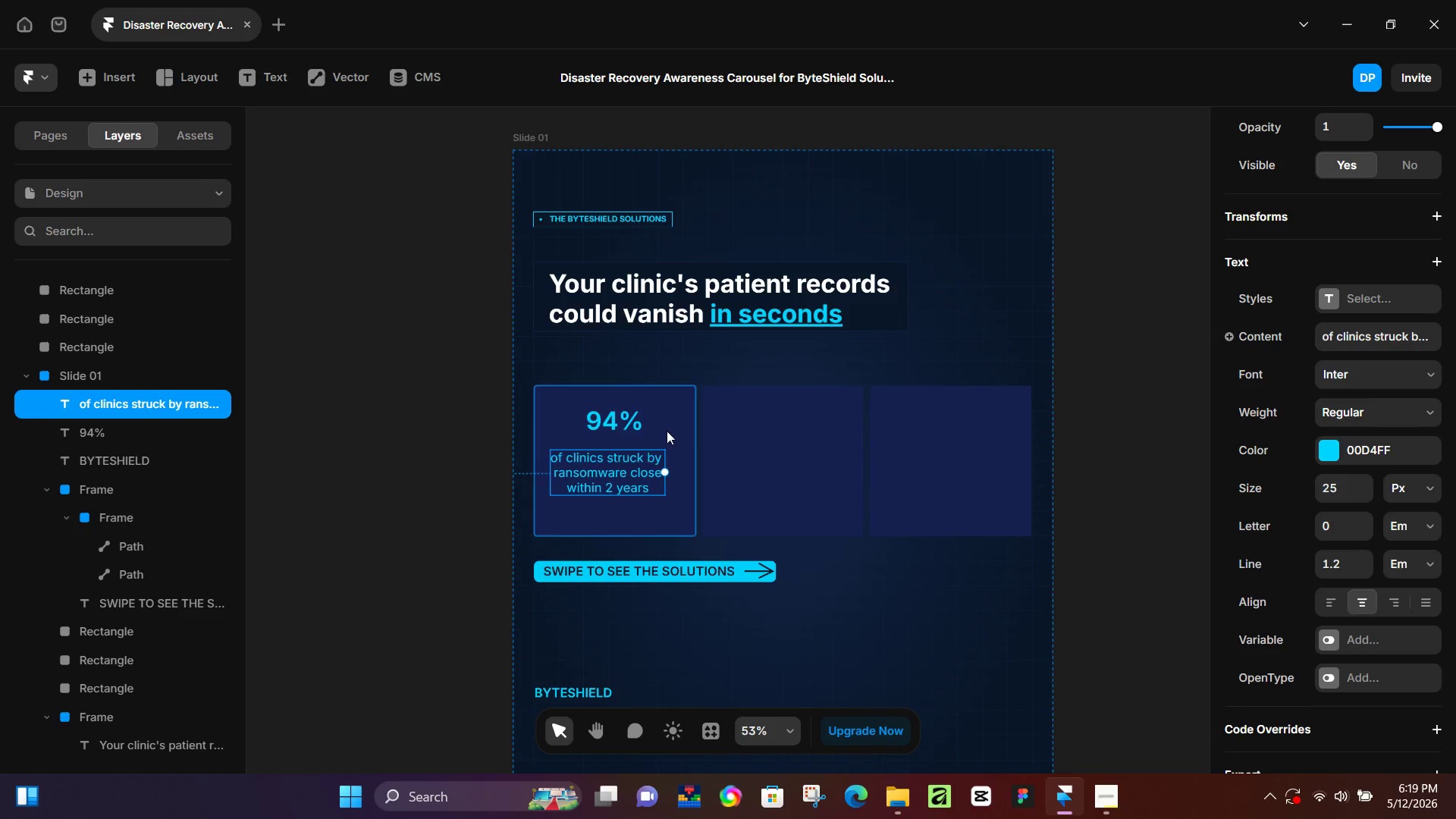 
hold_key(key=ShiftLeft, duration=0.36)
double_click([667, 431])
 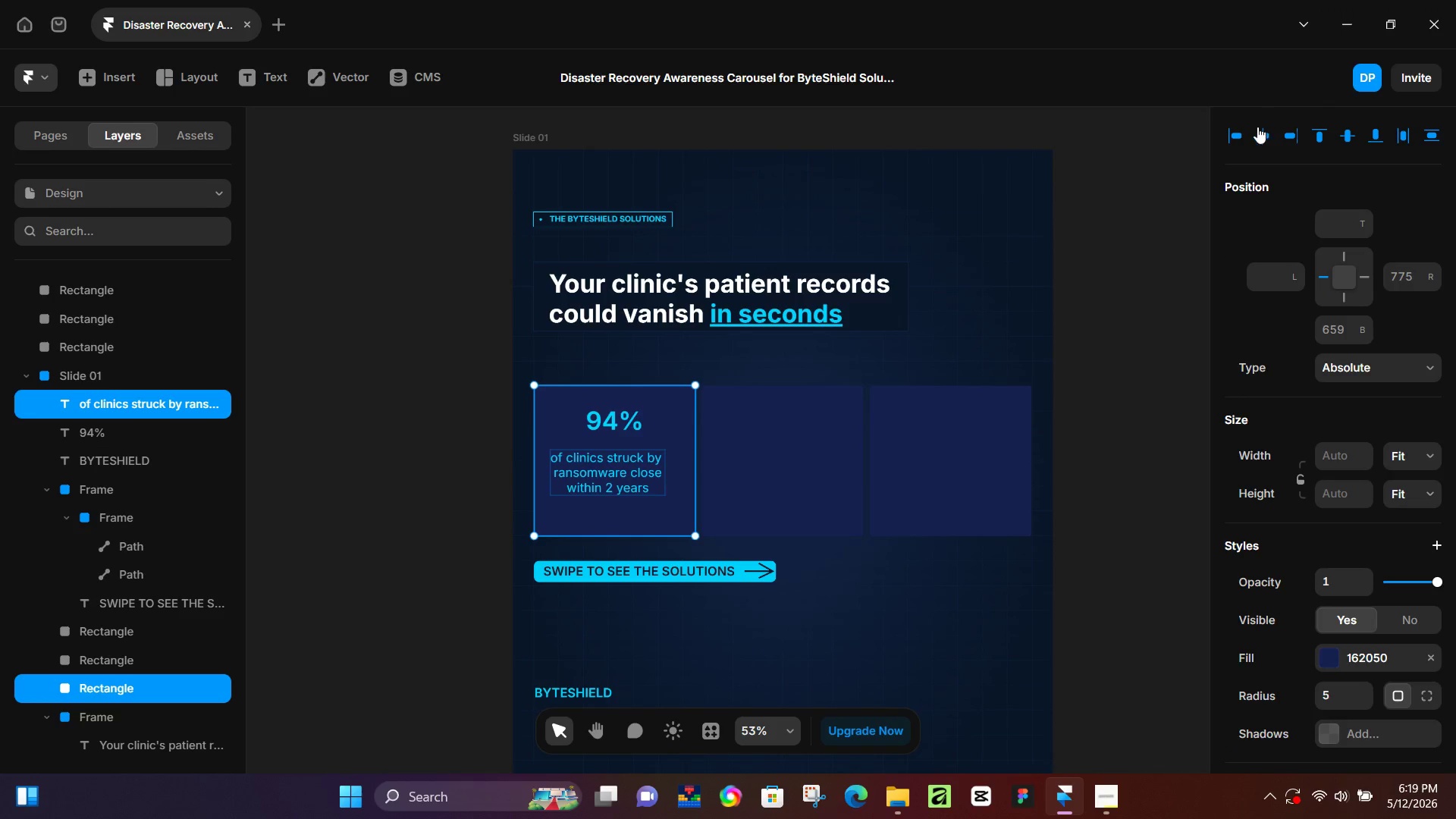 
left_click([1260, 134])
 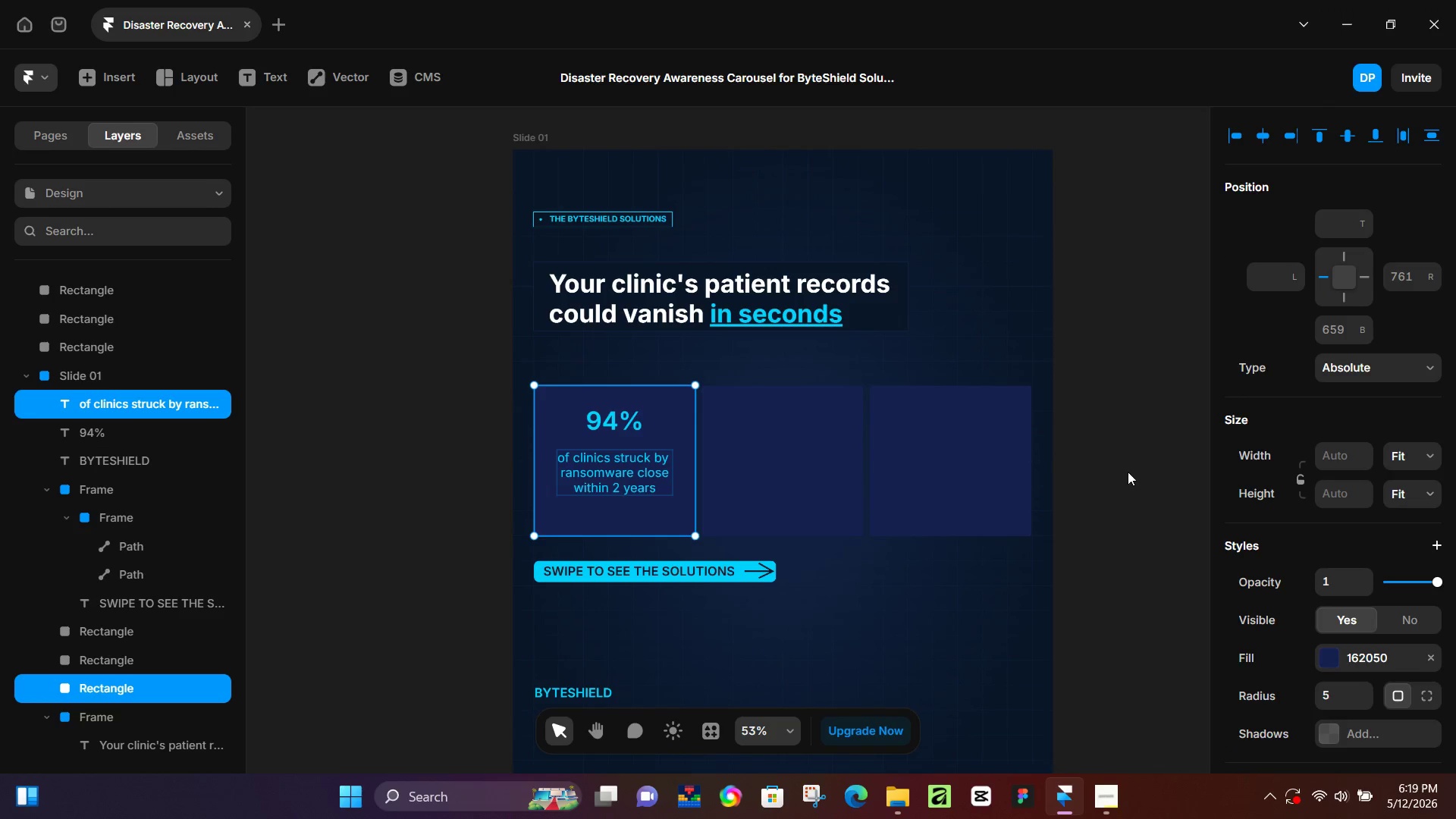 
left_click([1132, 473])
 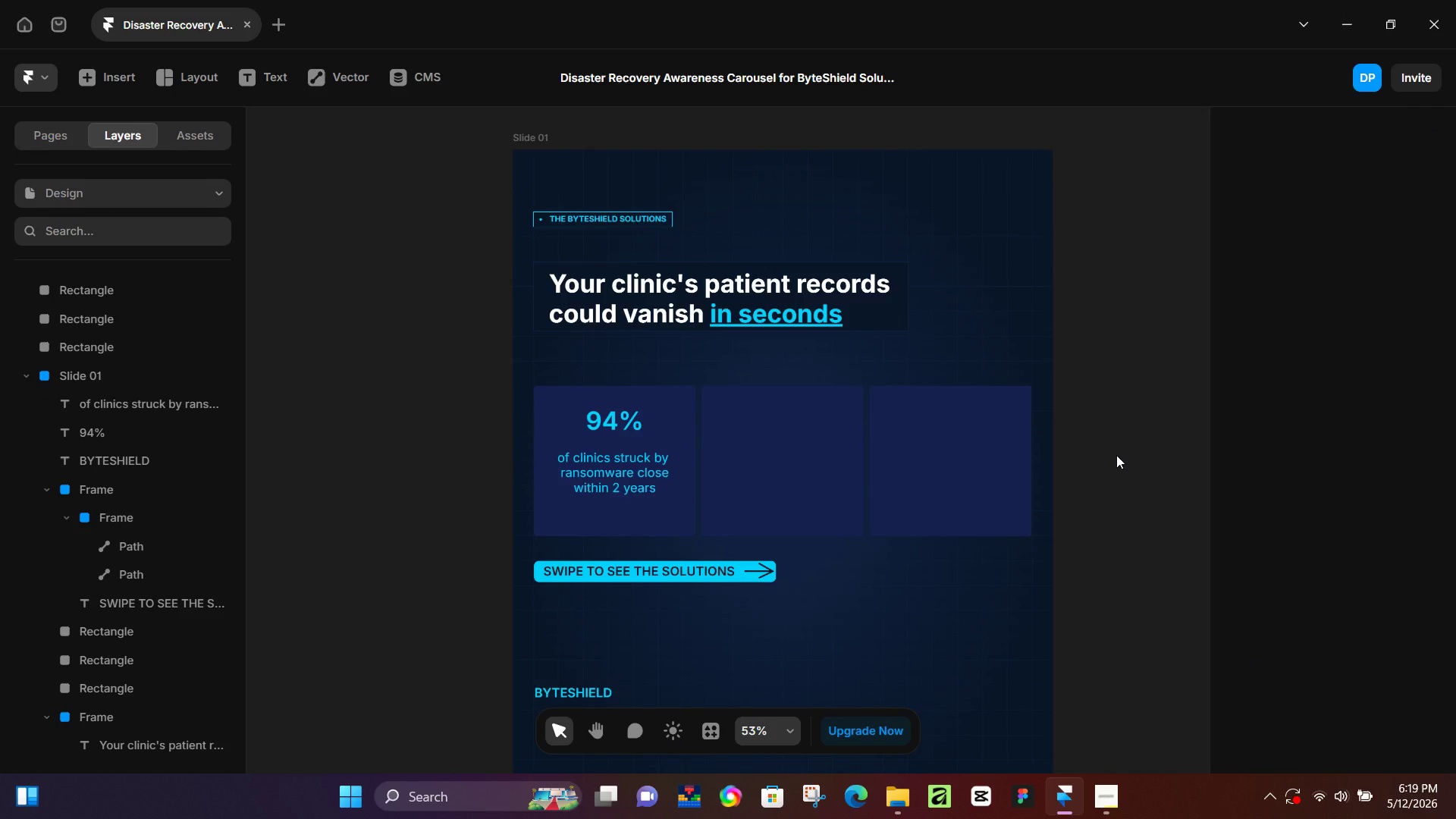 
wait(24.7)
 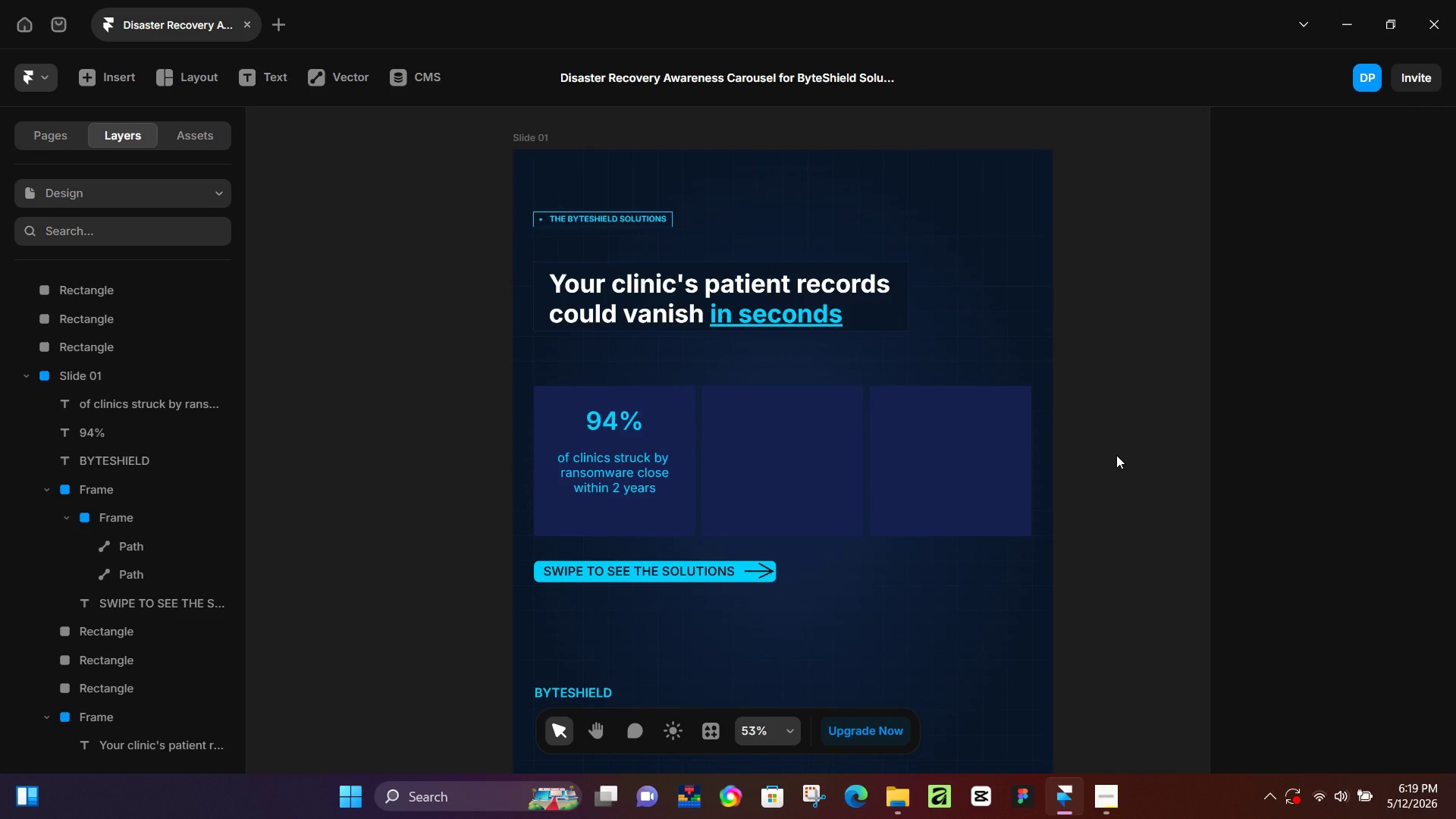 
left_click([626, 416])
 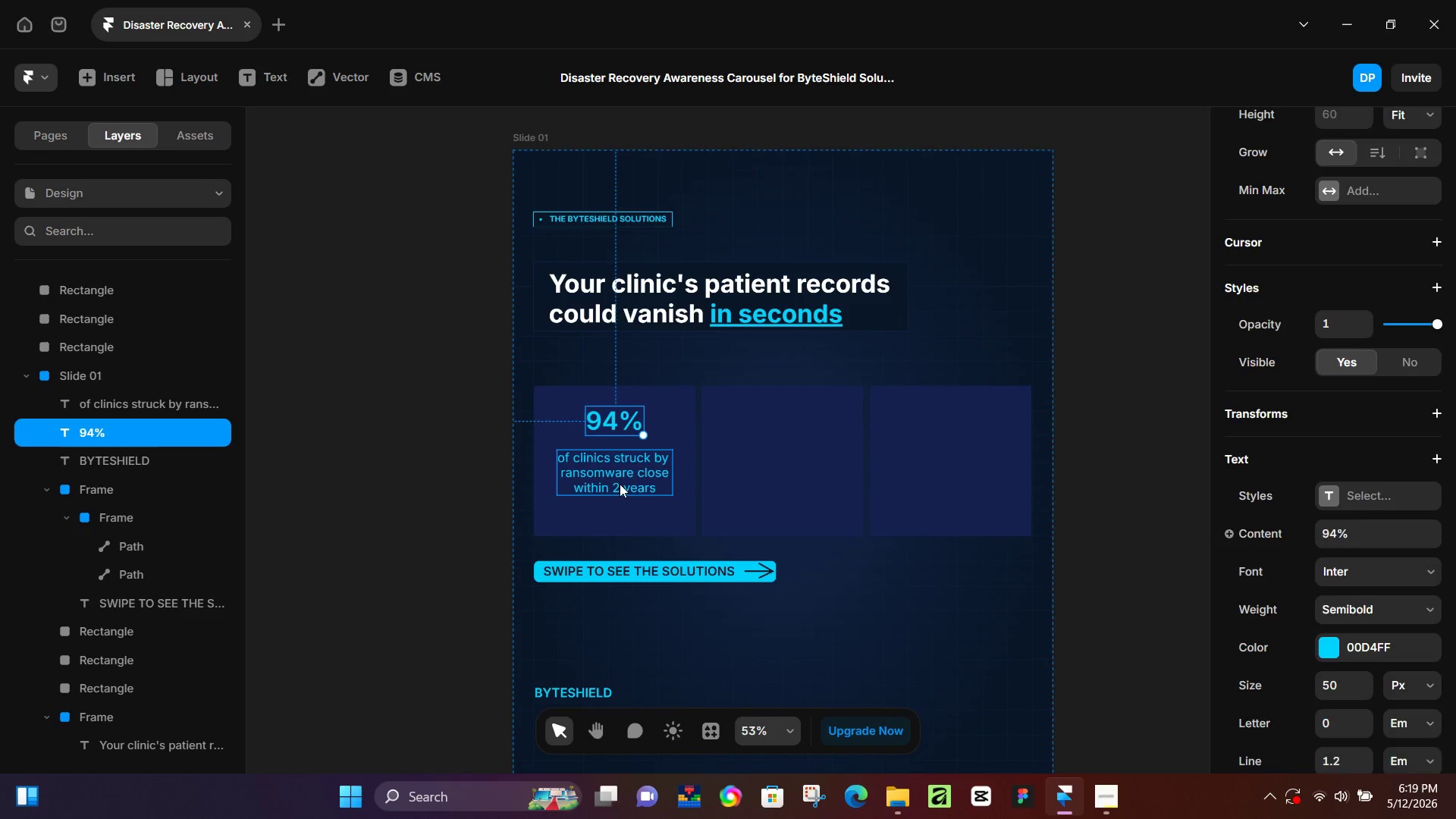 
hold_key(key=ShiftLeft, duration=0.39)
double_click([620, 484])
 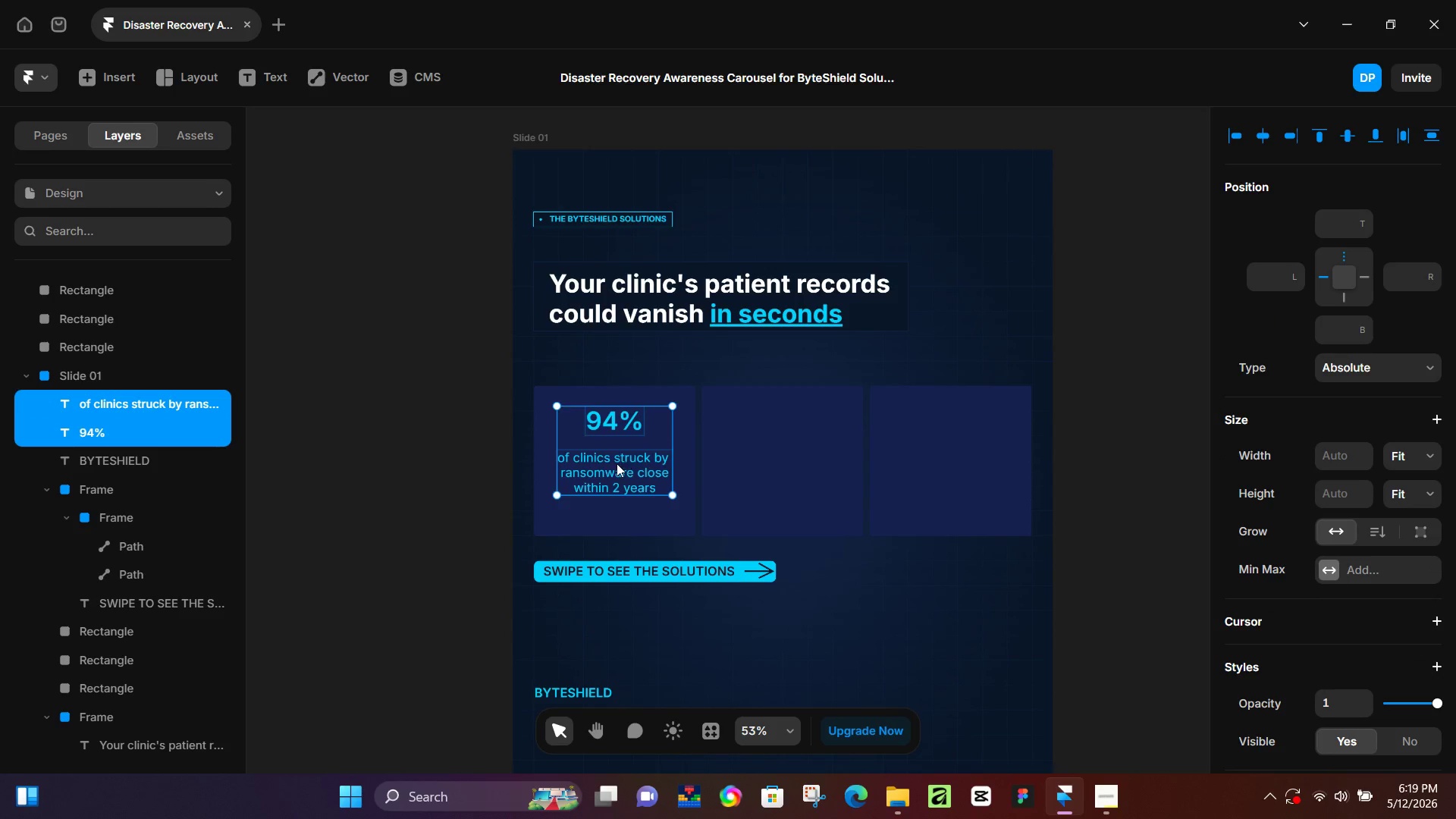 
hold_key(key=AltLeft, duration=1.5)
left_click_drag(start_coordinate=[617, 463], to_coordinate=[787, 463])
 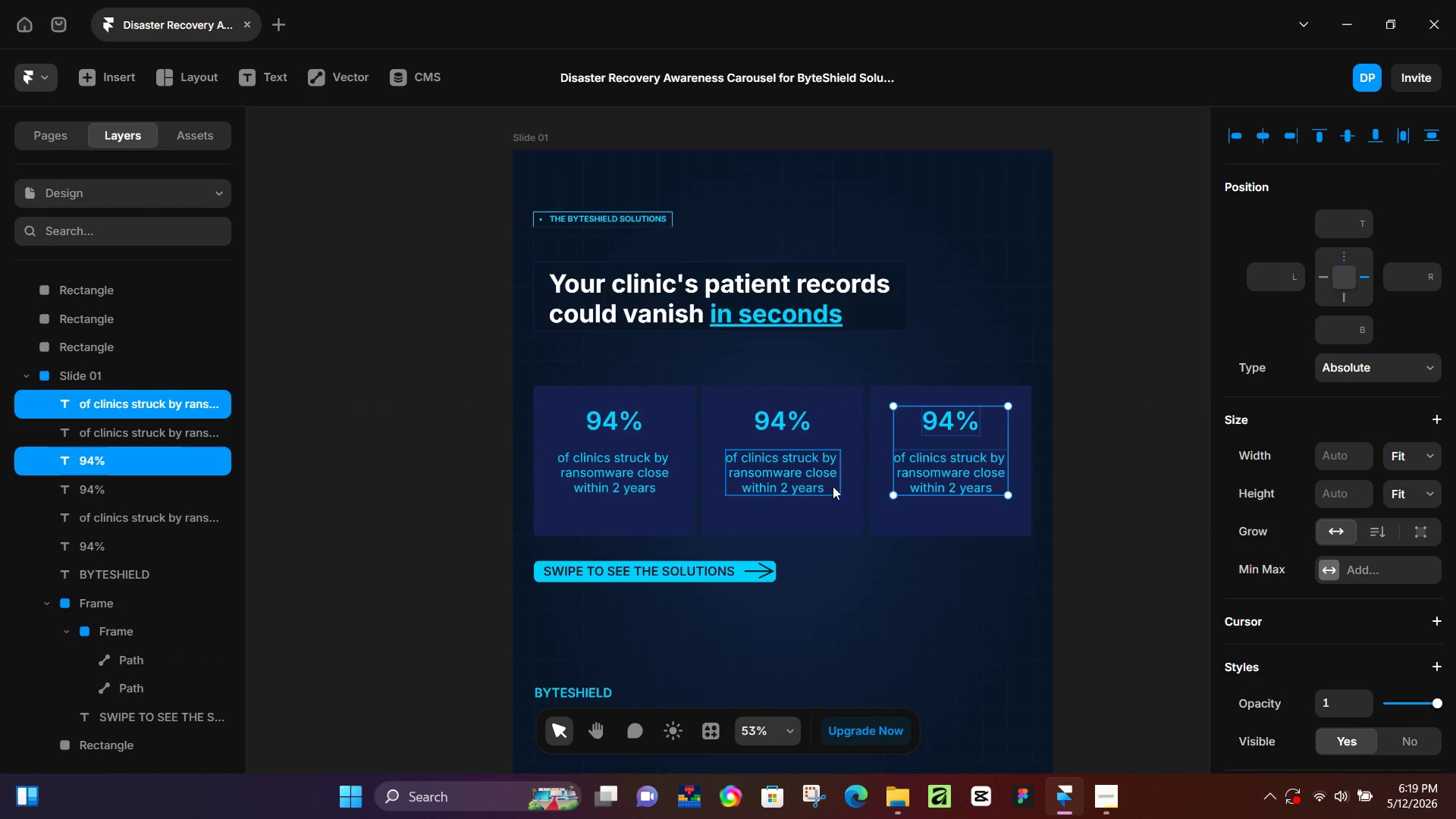 
hold_key(key=AltLeft, duration=0.95)
 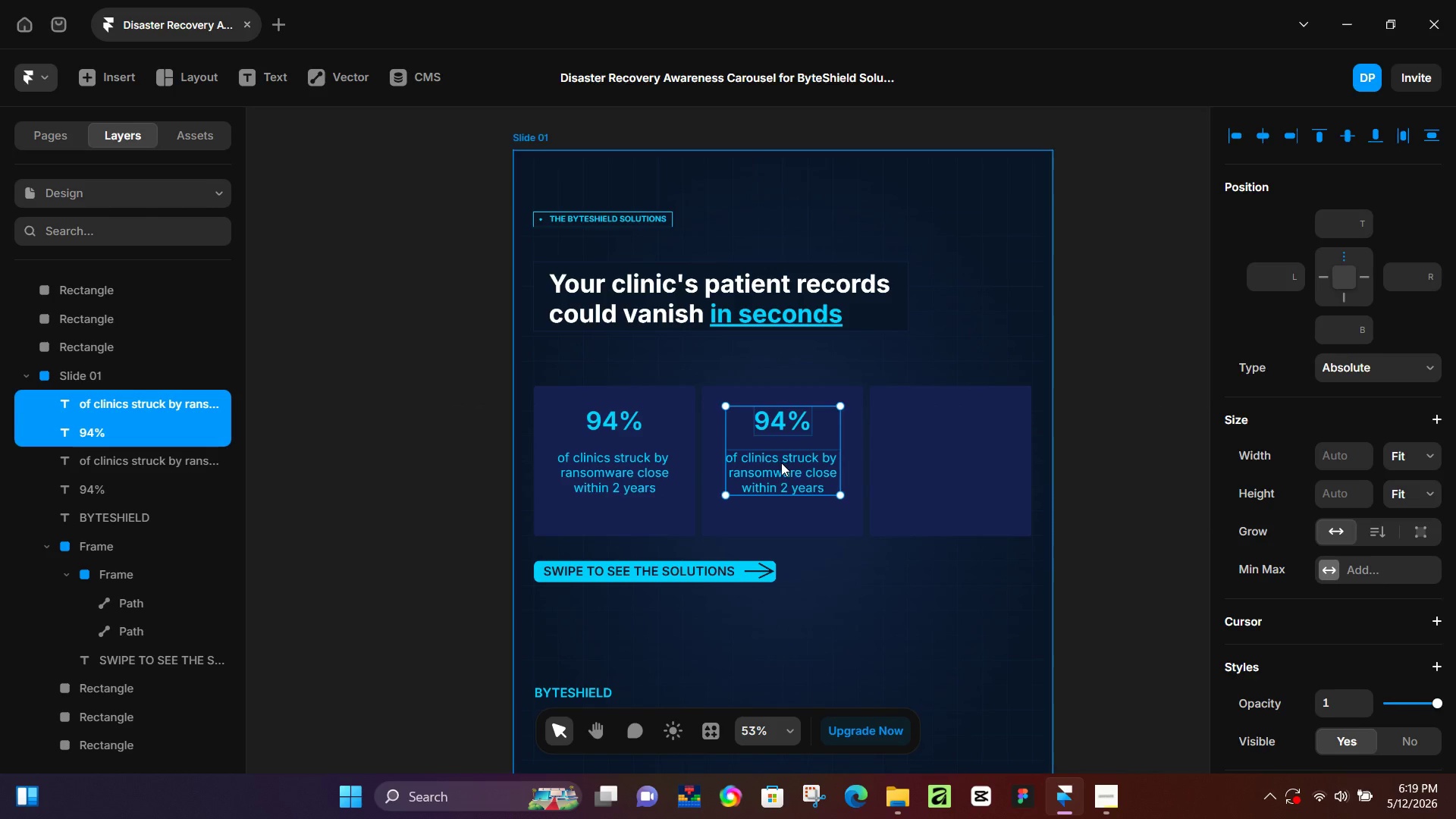 
key(Control+D)
 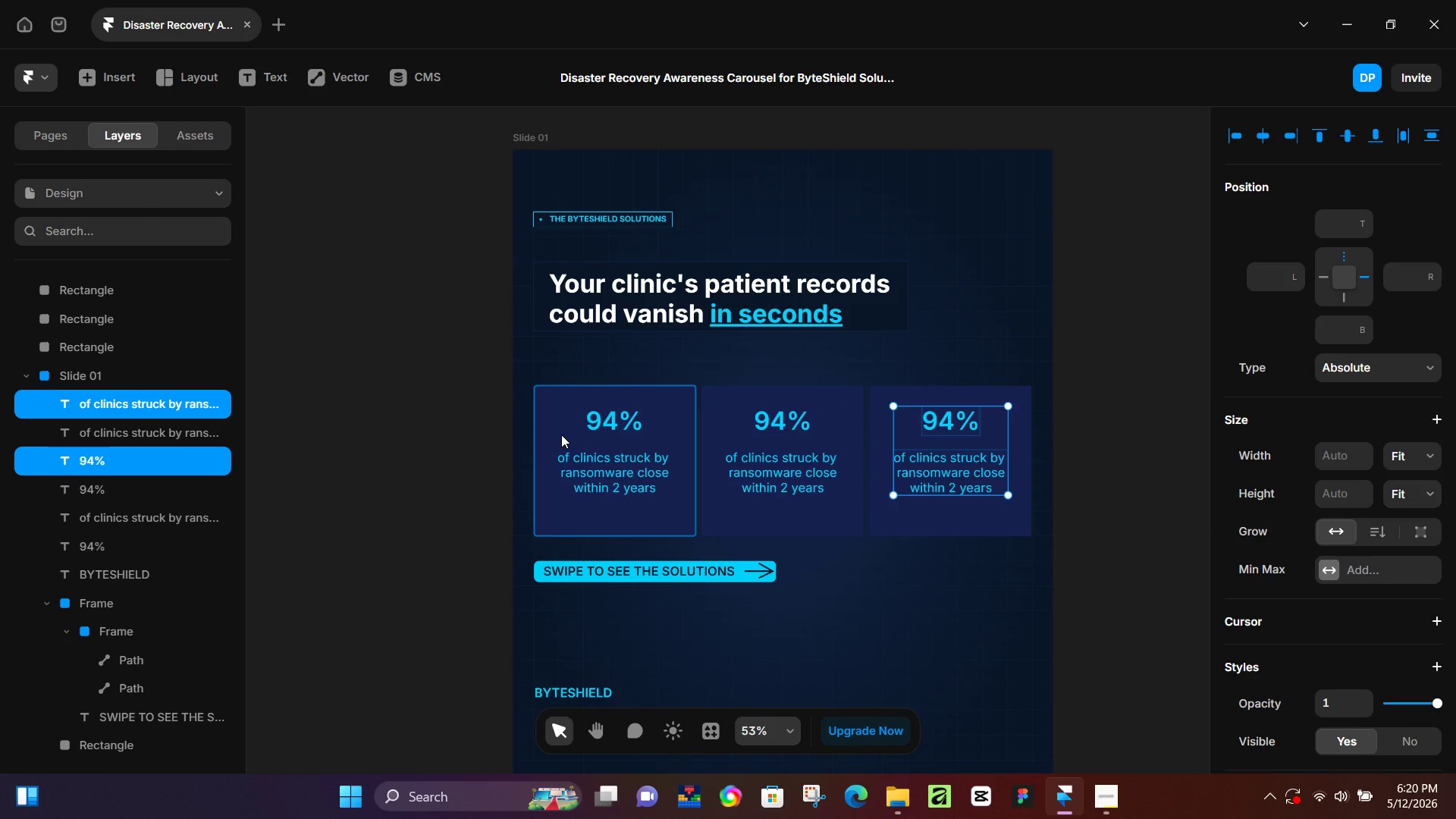 
wait(13.58)
 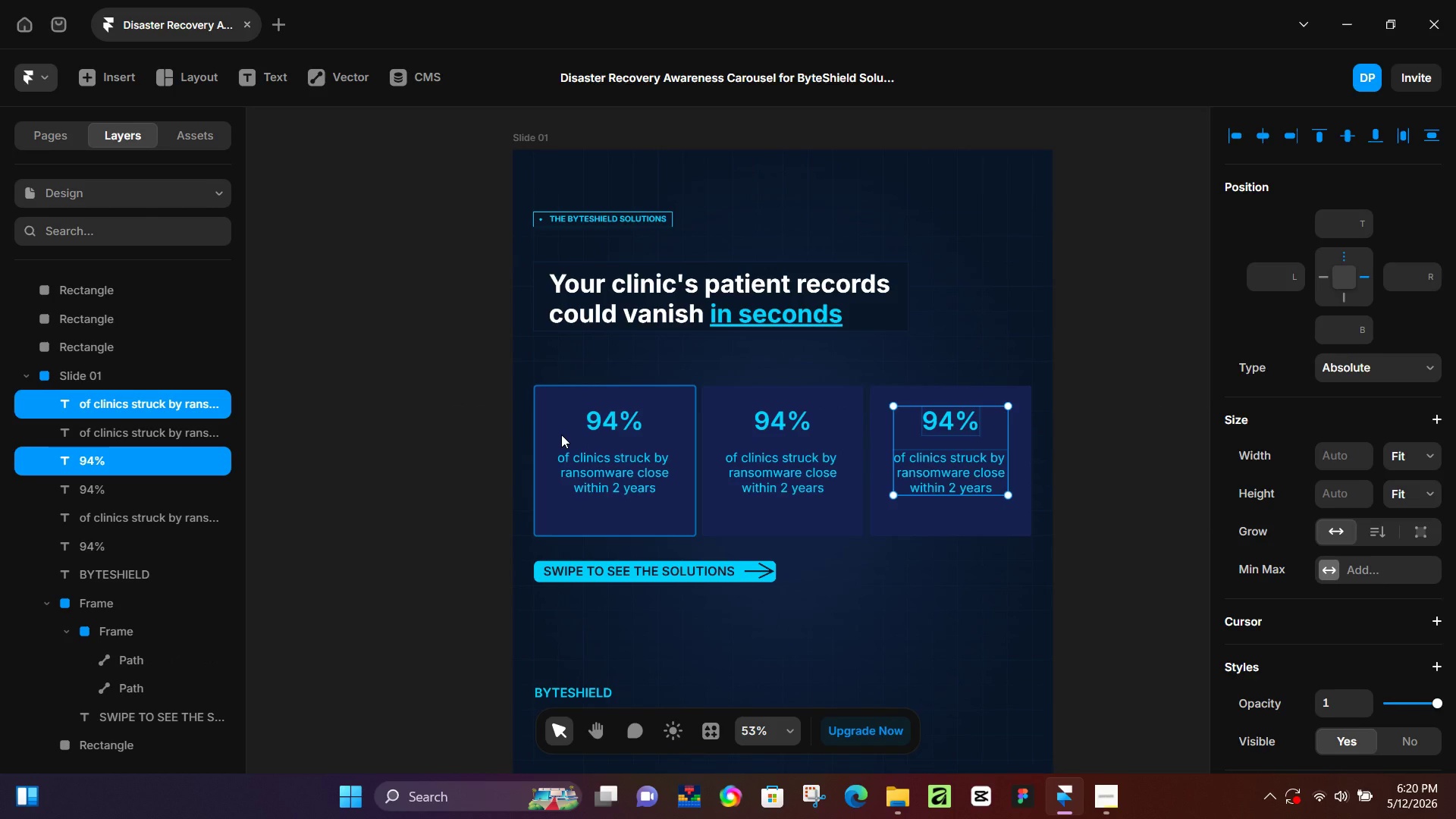 
hold_key(key=ShiftLeft, duration=1.25)
left_click([723, 413])
 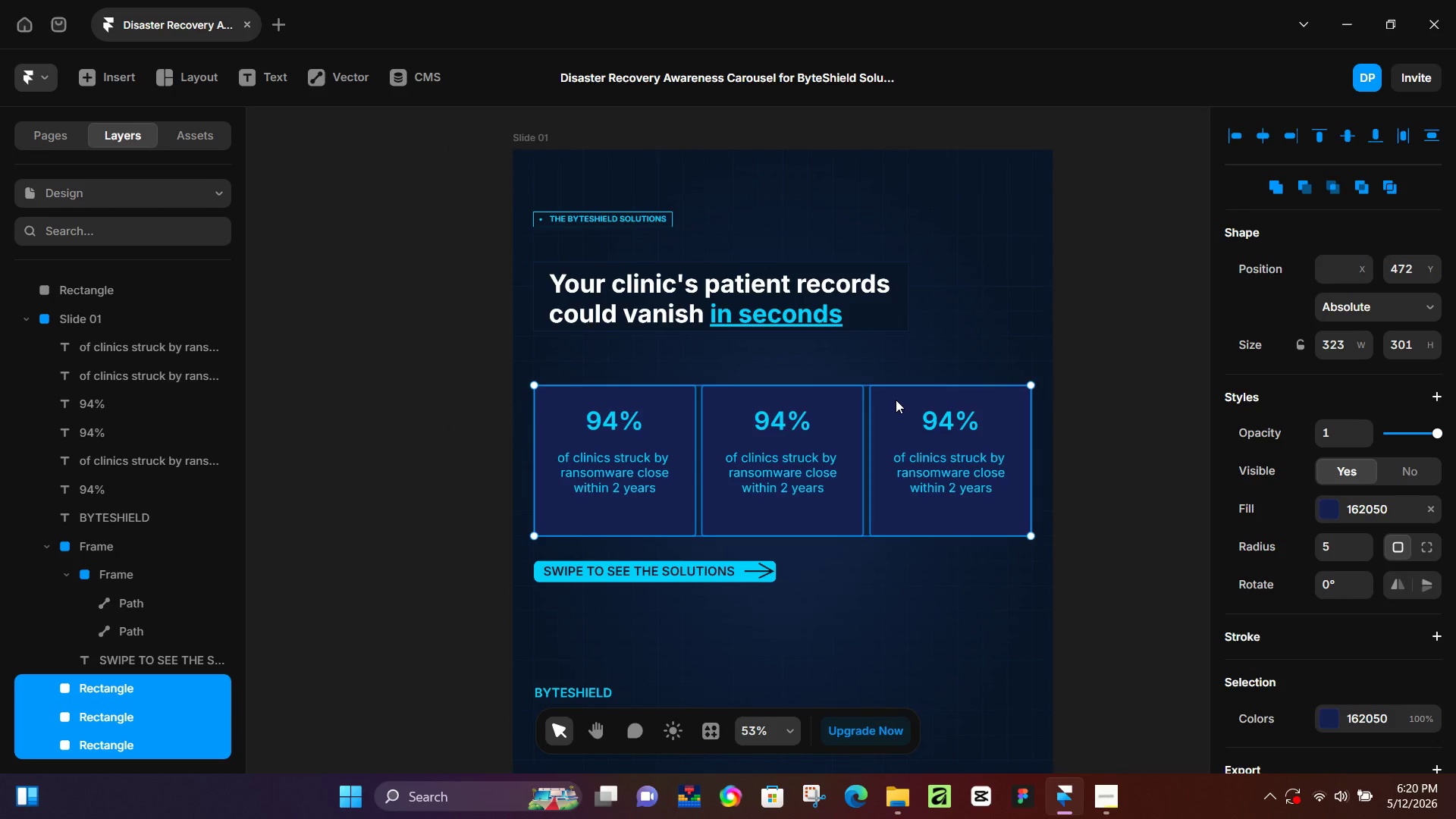 
left_click([896, 400])
 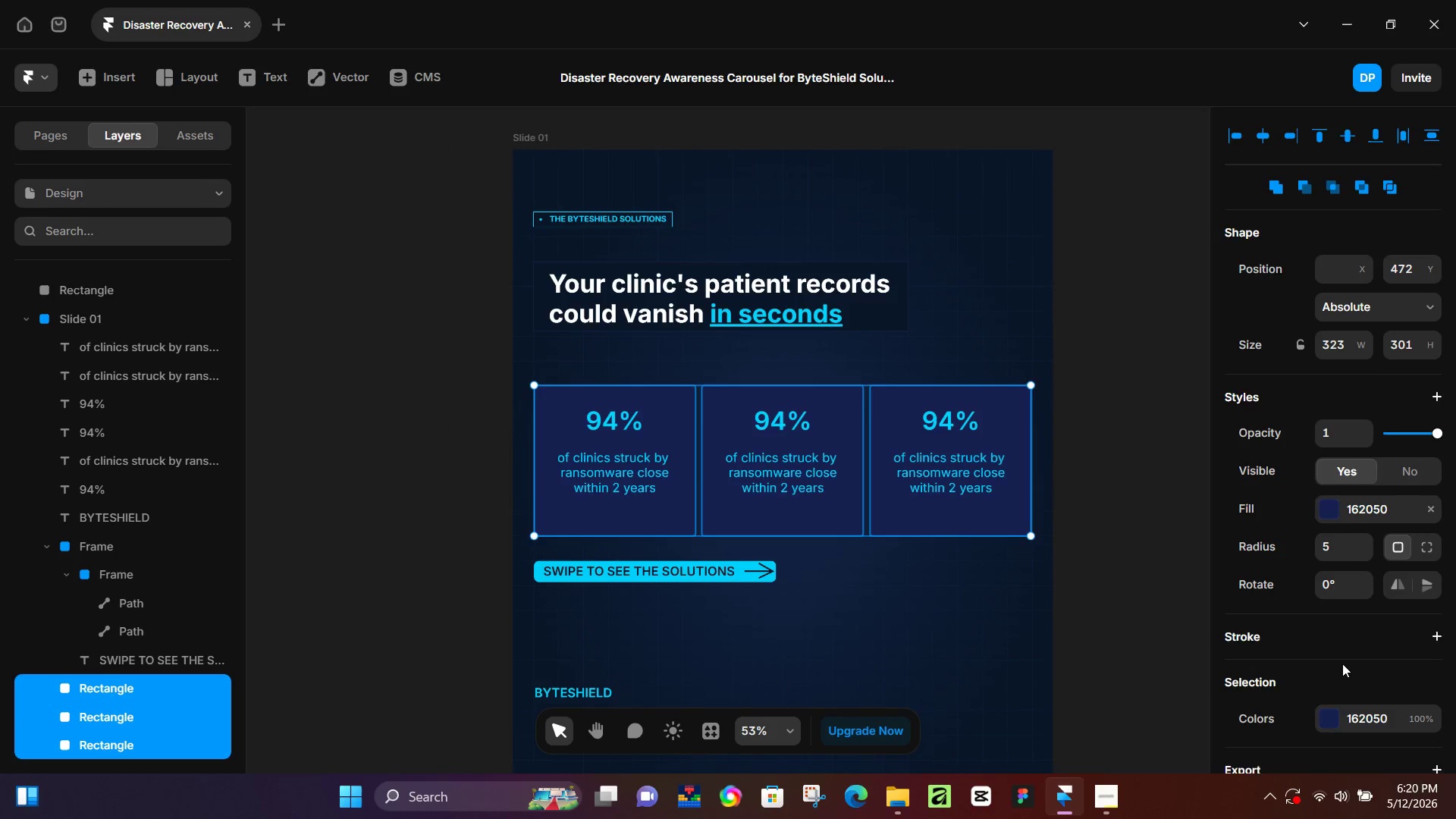 
scroll: coordinate [1342, 664], scroll_direction: down, amount: 5.0
 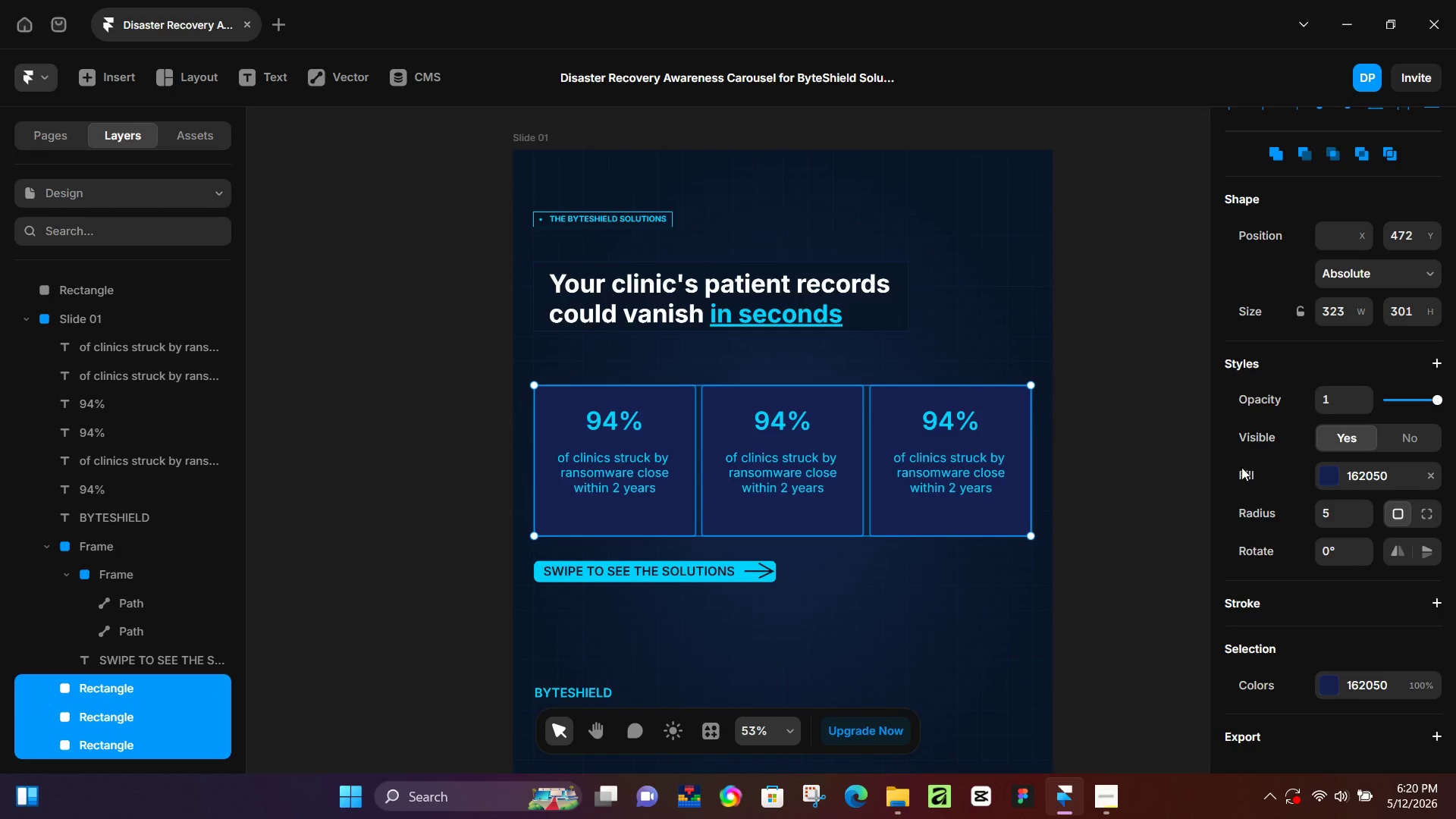 
double_click([984, 405])
 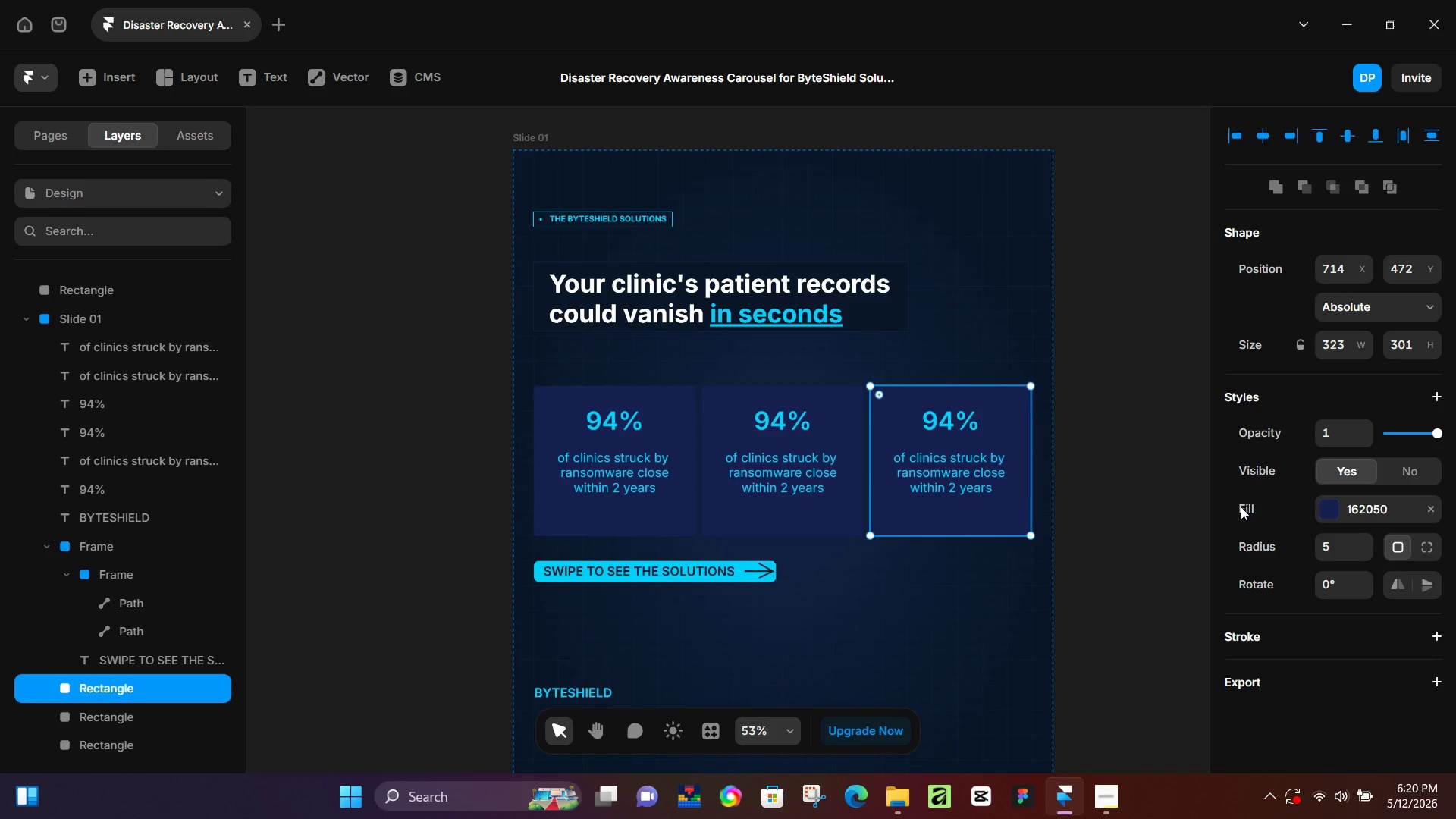 
scroll: coordinate [1235, 532], scroll_direction: down, amount: 4.0
 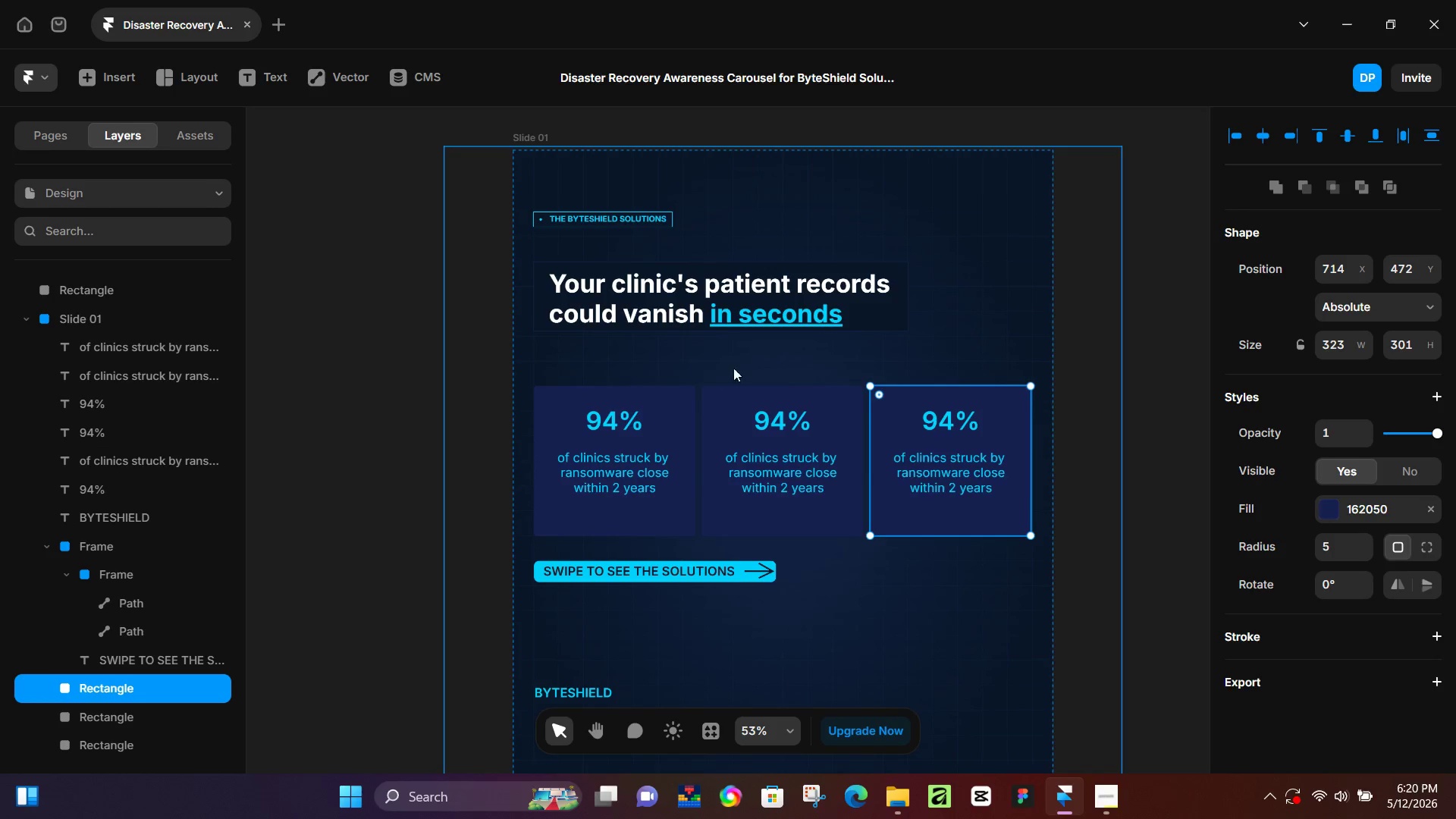 
hold_key(key=ShiftLeft, duration=1.47)
left_click([730, 393])
 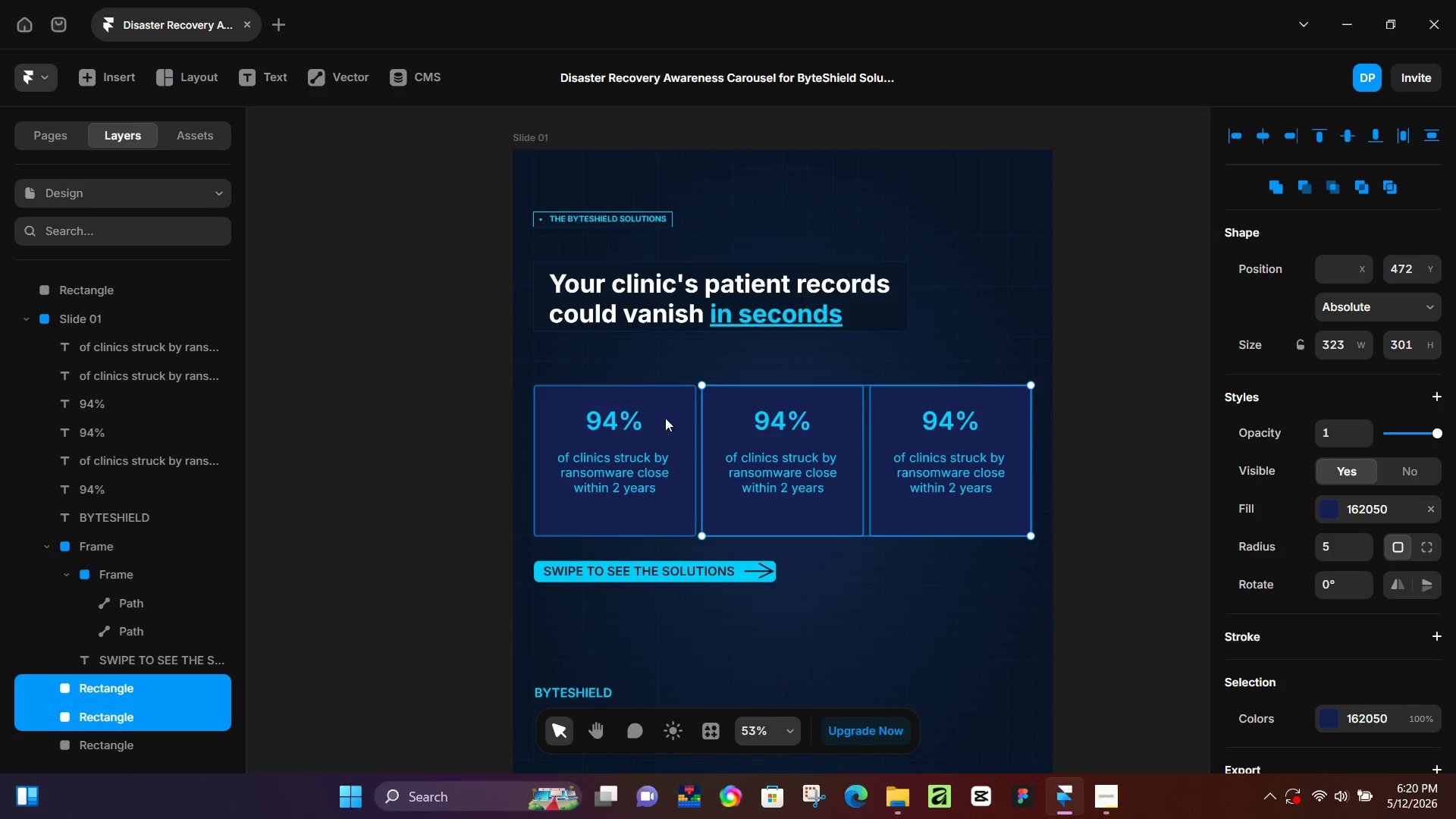 
left_click([665, 418])
 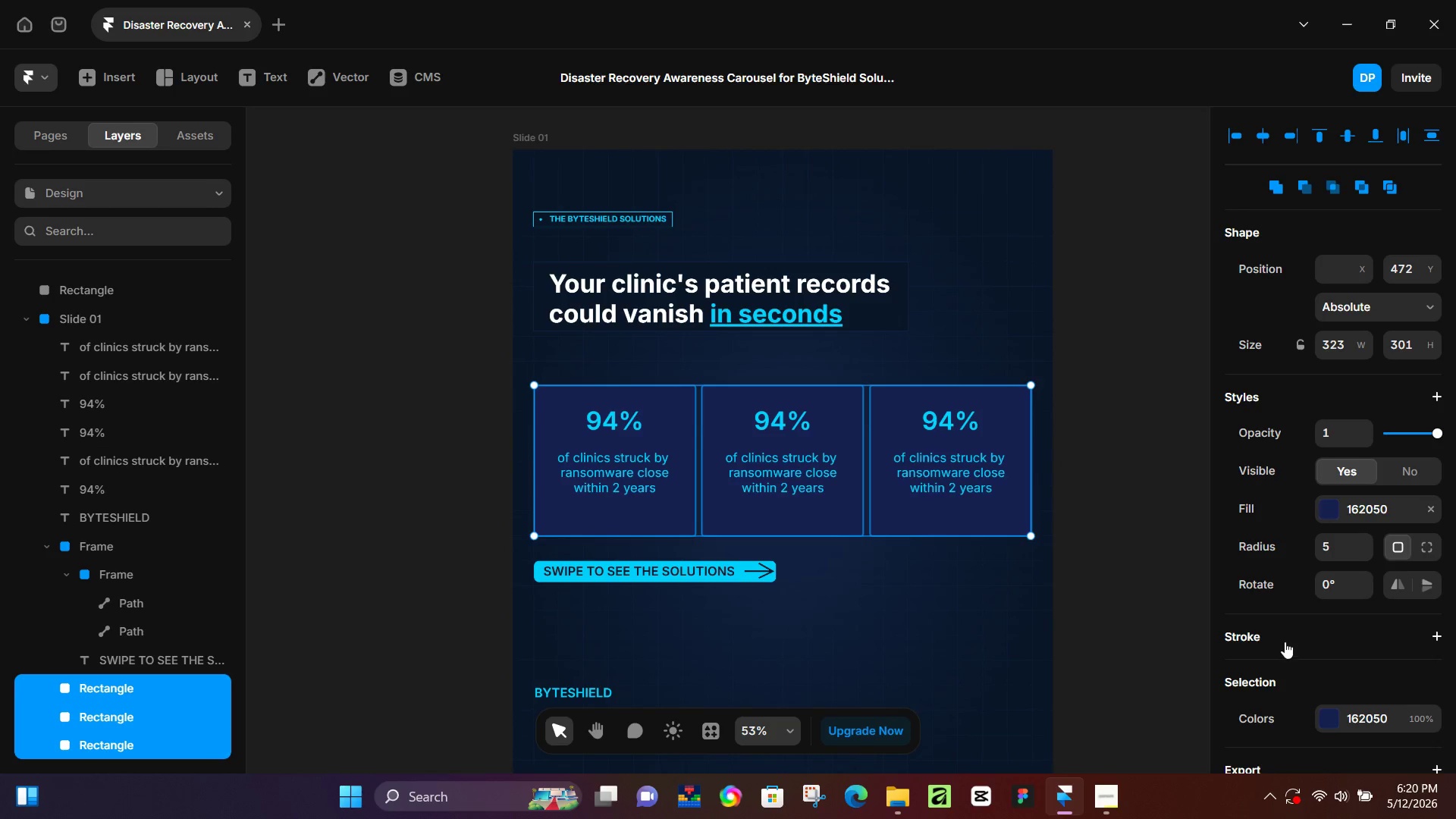 
left_click([1285, 642])
 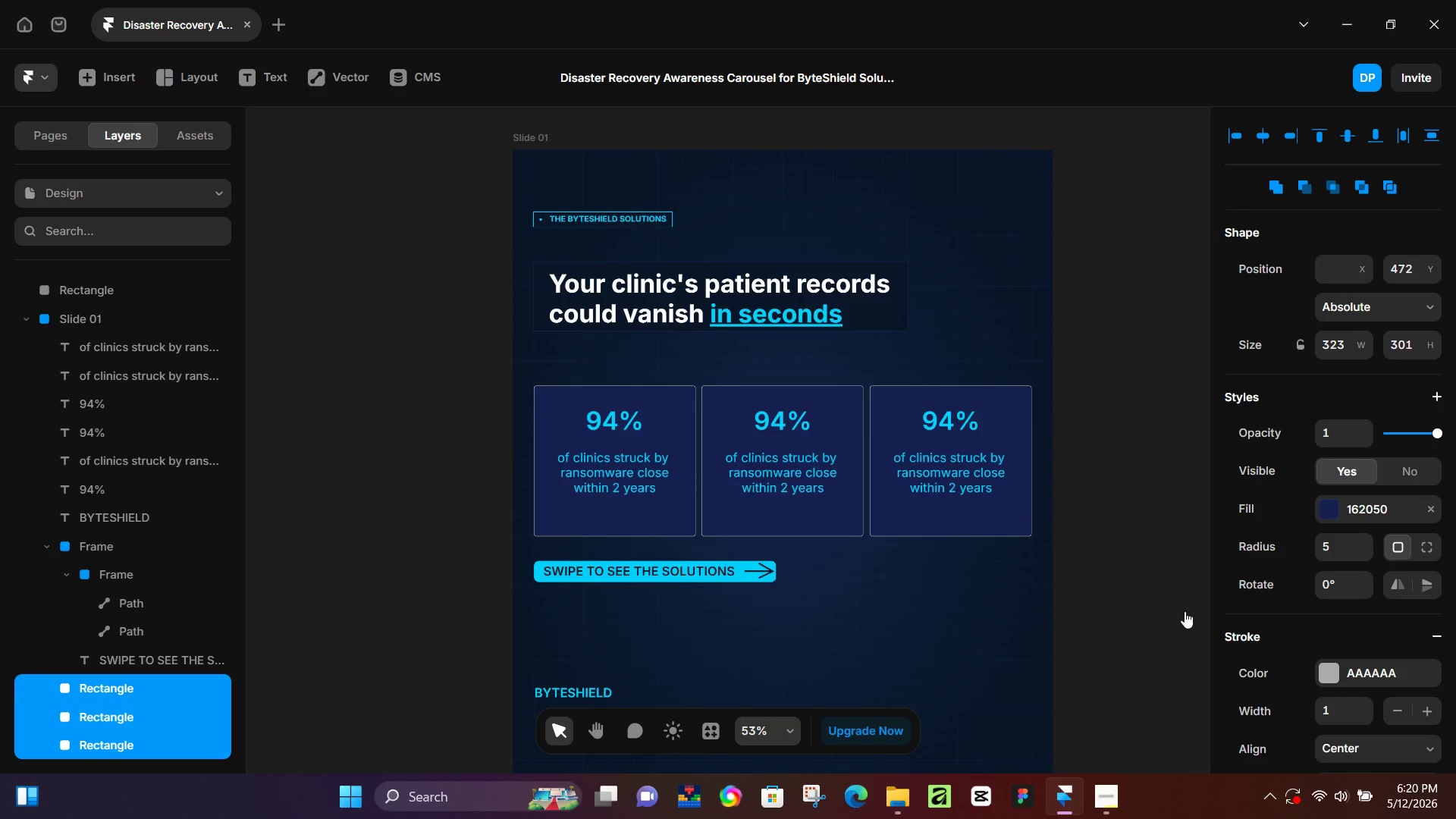 
scroll: coordinate [897, 460], scroll_direction: up, amount: 11.0
 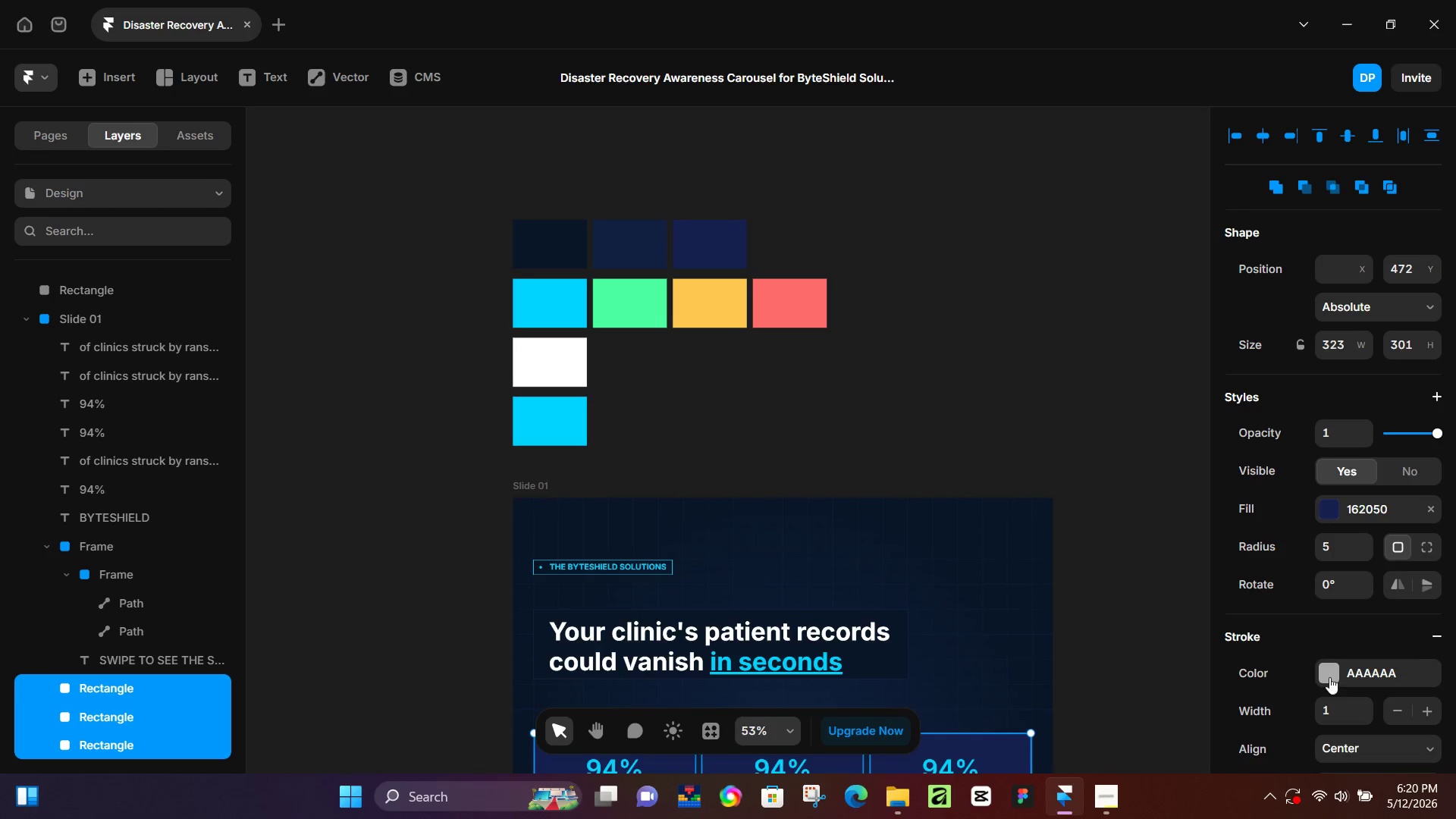 
left_click([1329, 677])
 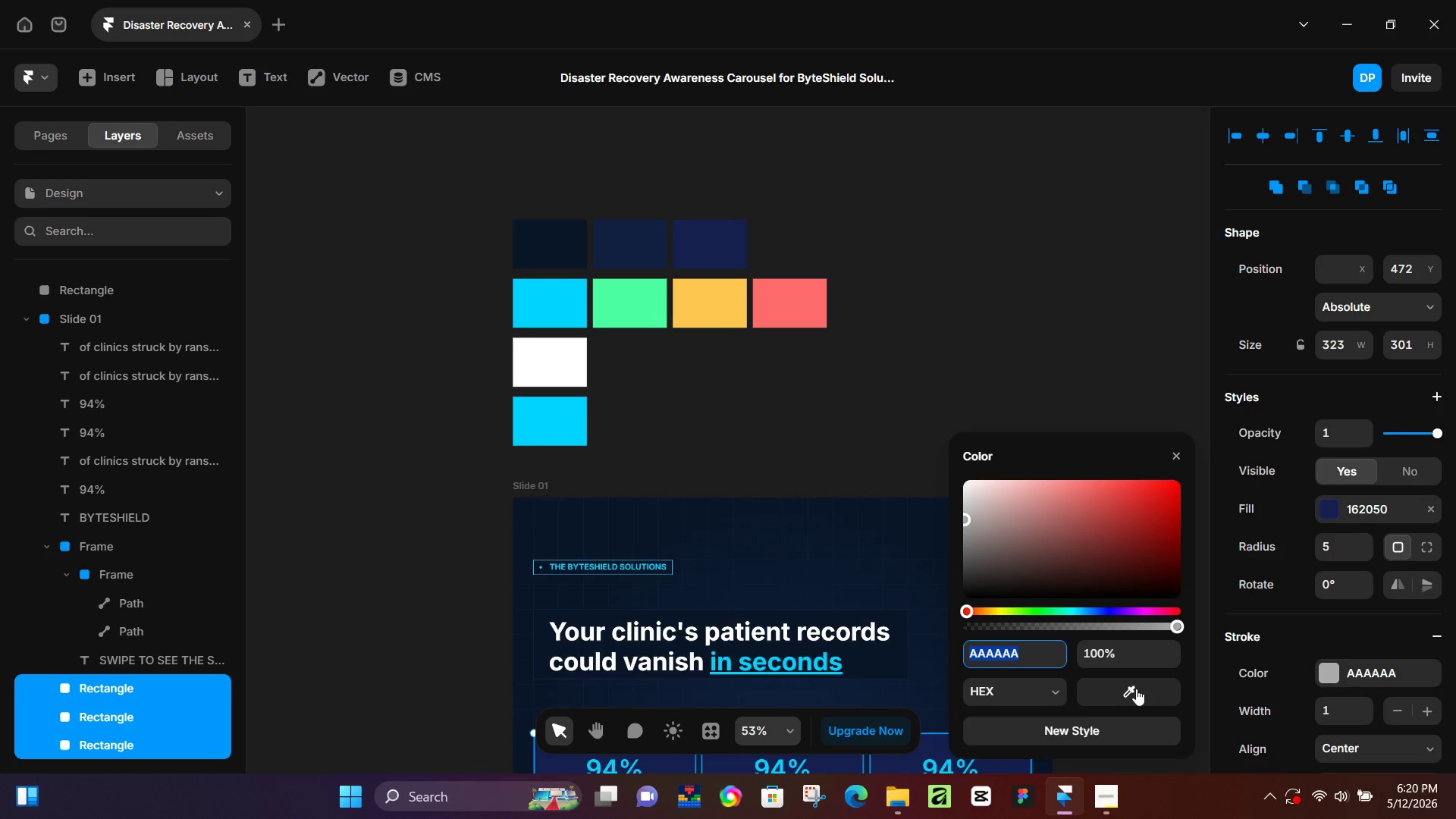 
left_click_drag(start_coordinate=[1134, 689], to_coordinate=[692, 254])
 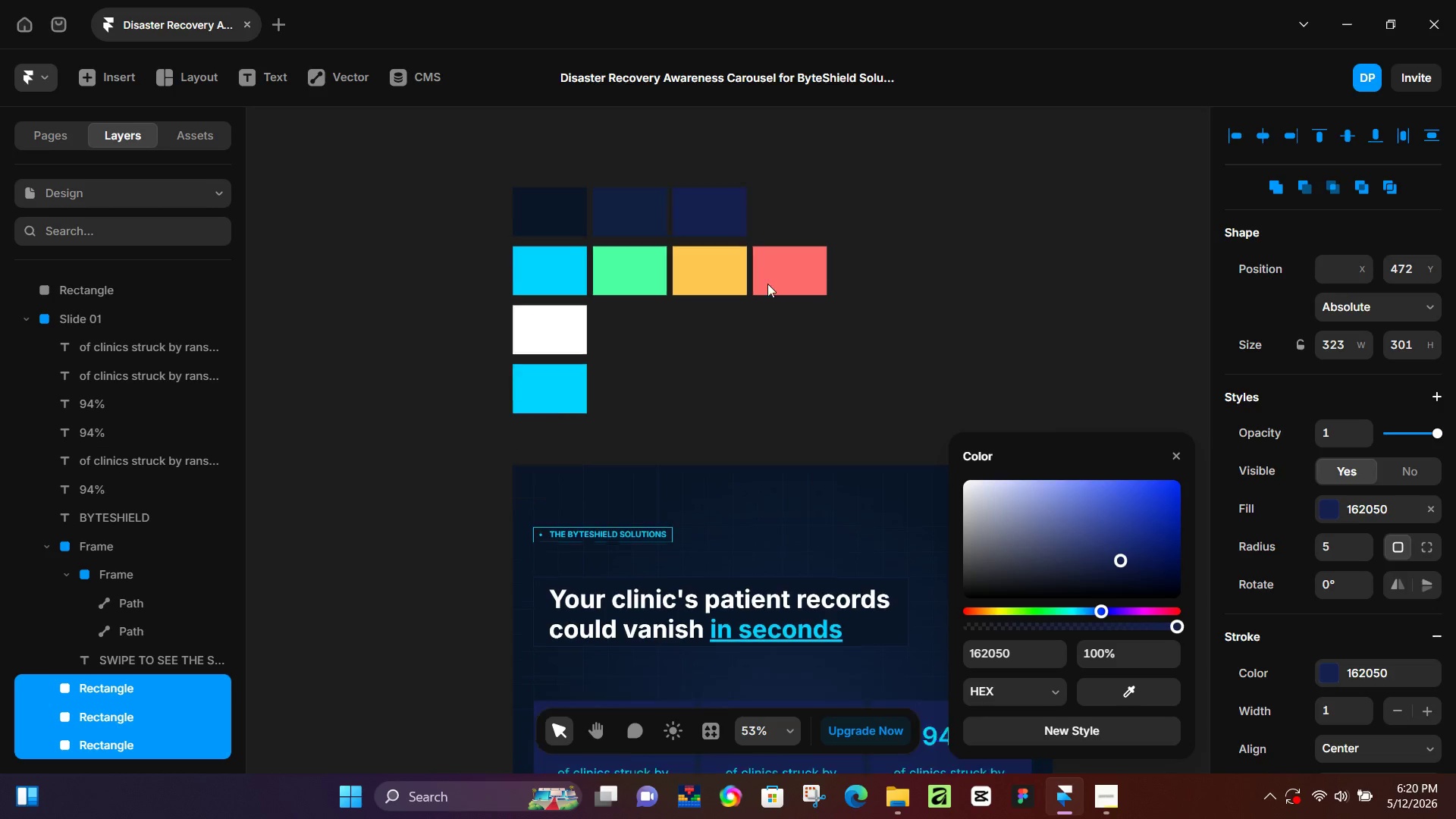 
scroll: coordinate [816, 316], scroll_direction: down, amount: 13.0
 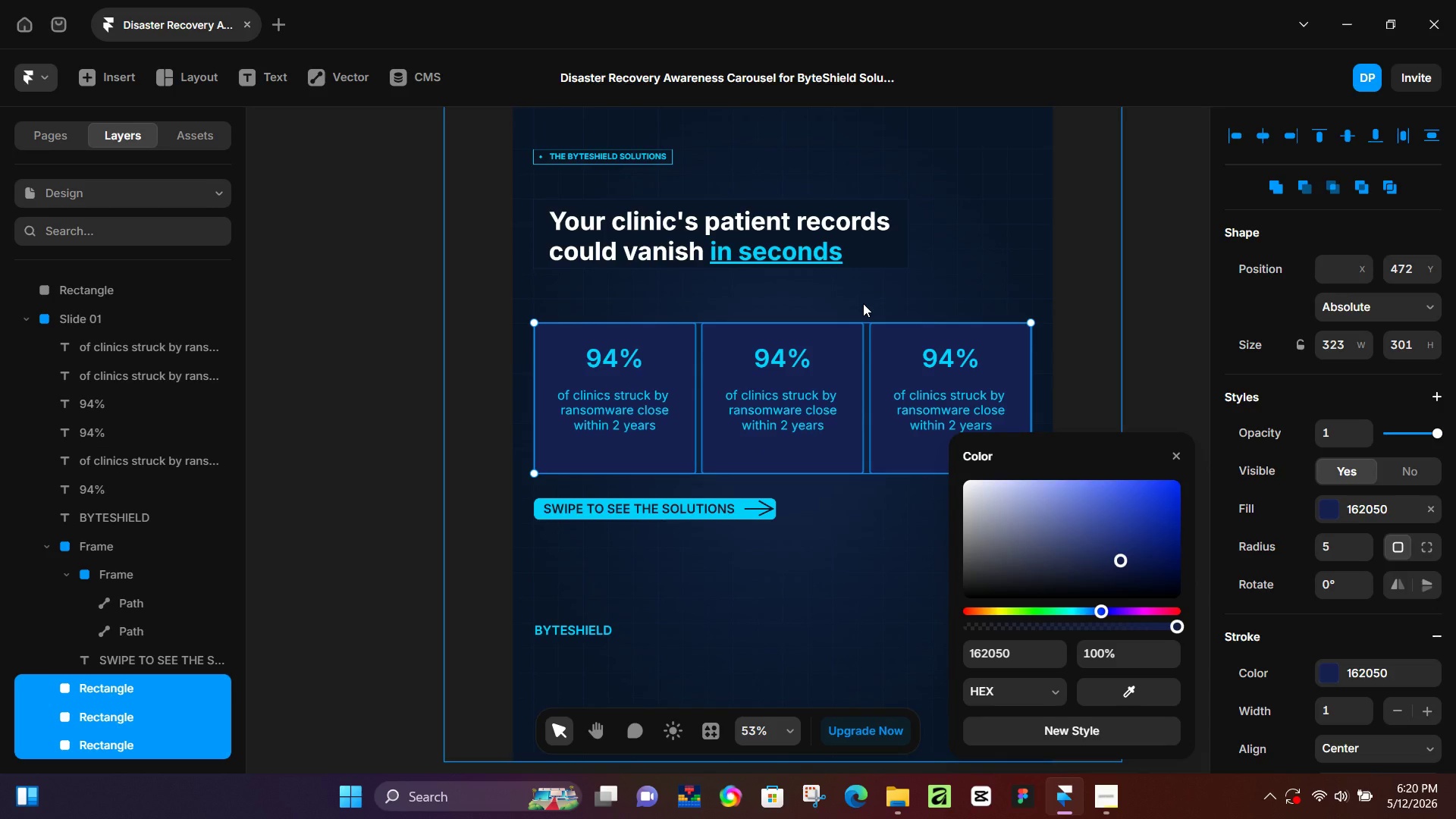 
scroll: coordinate [529, 298], scroll_direction: up, amount: 12.0
 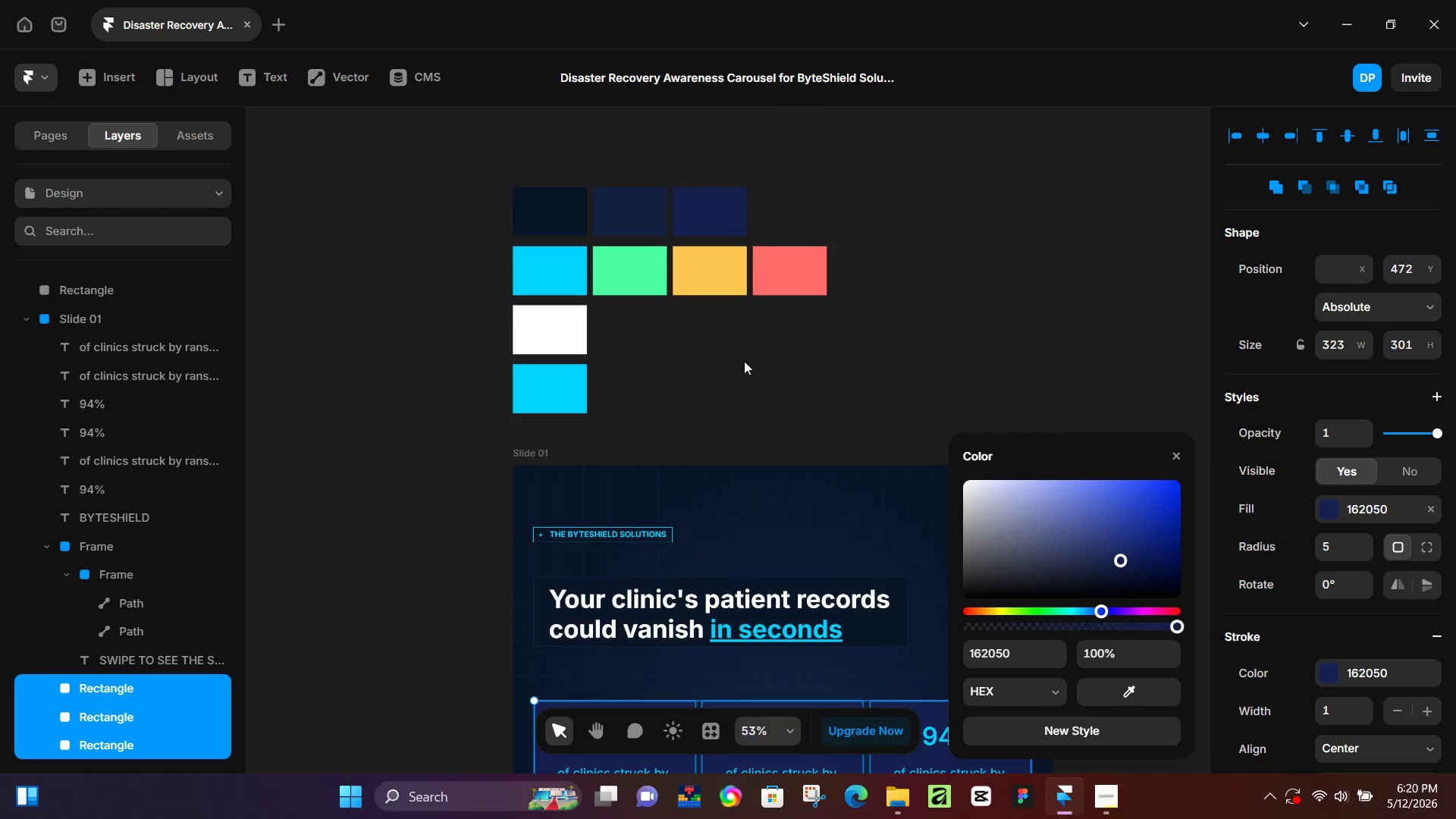 
left_click([814, 292])
 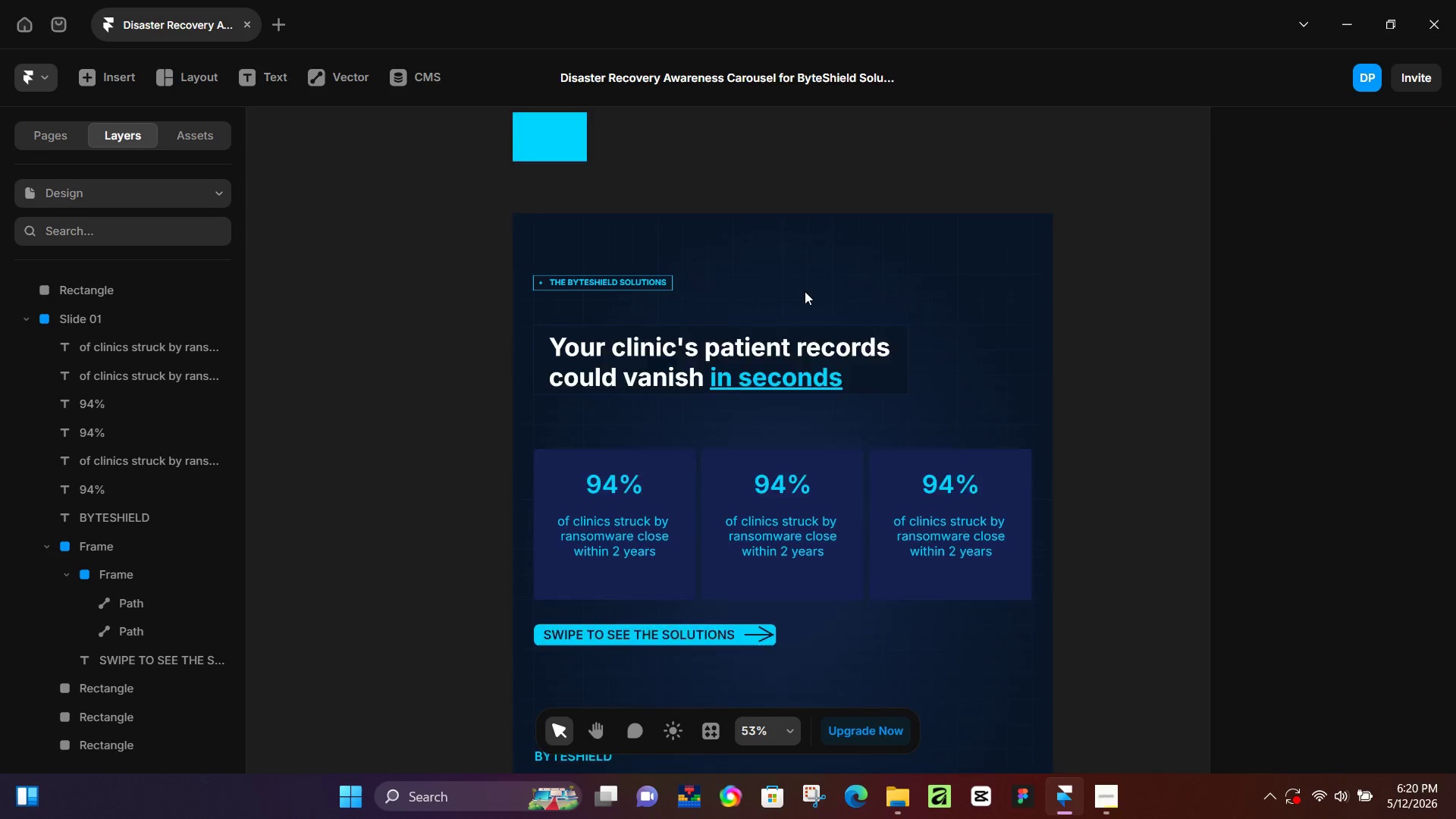 
scroll: coordinate [805, 291], scroll_direction: down, amount: 11.0
 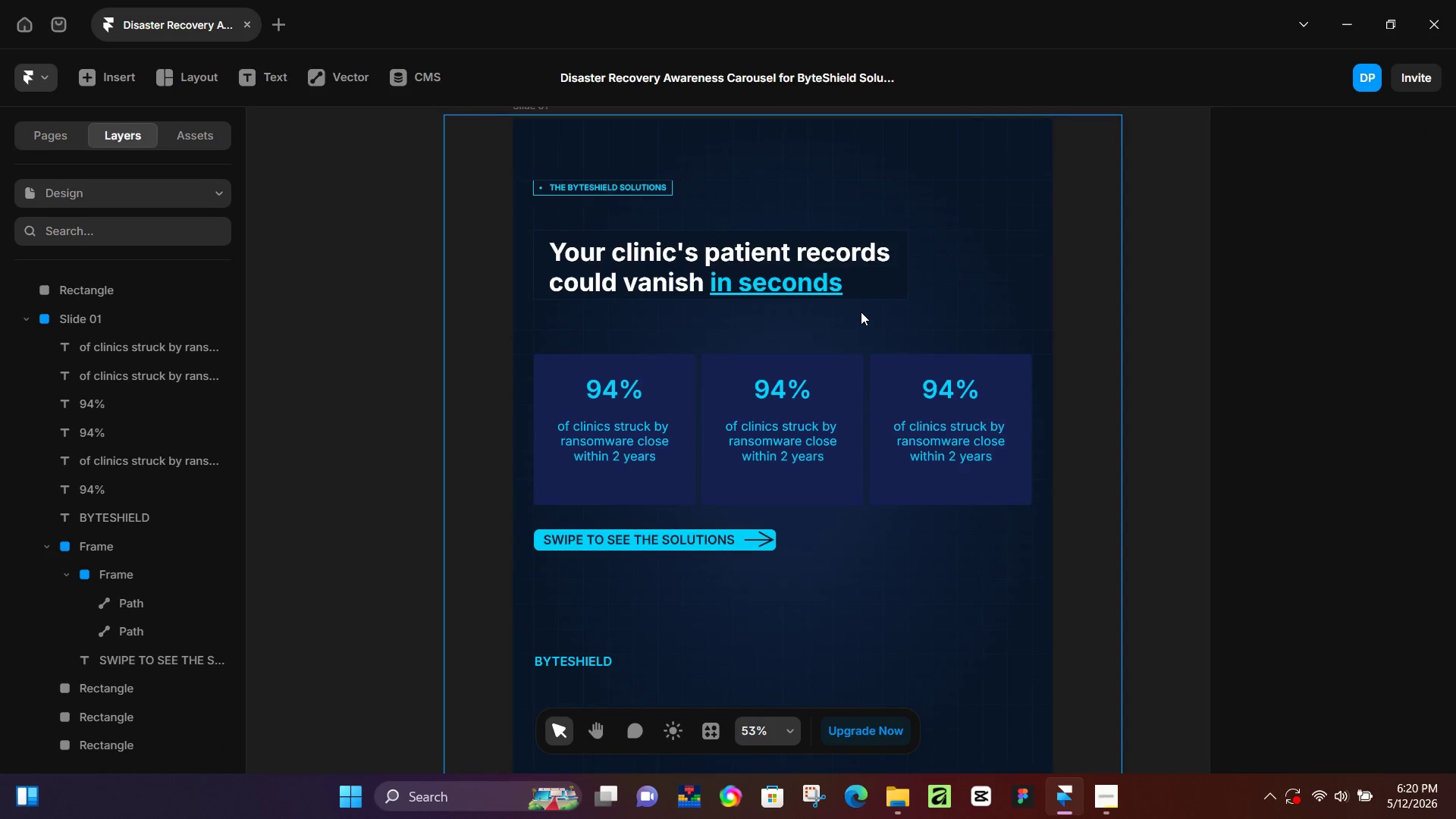 
key(Control+Z)
 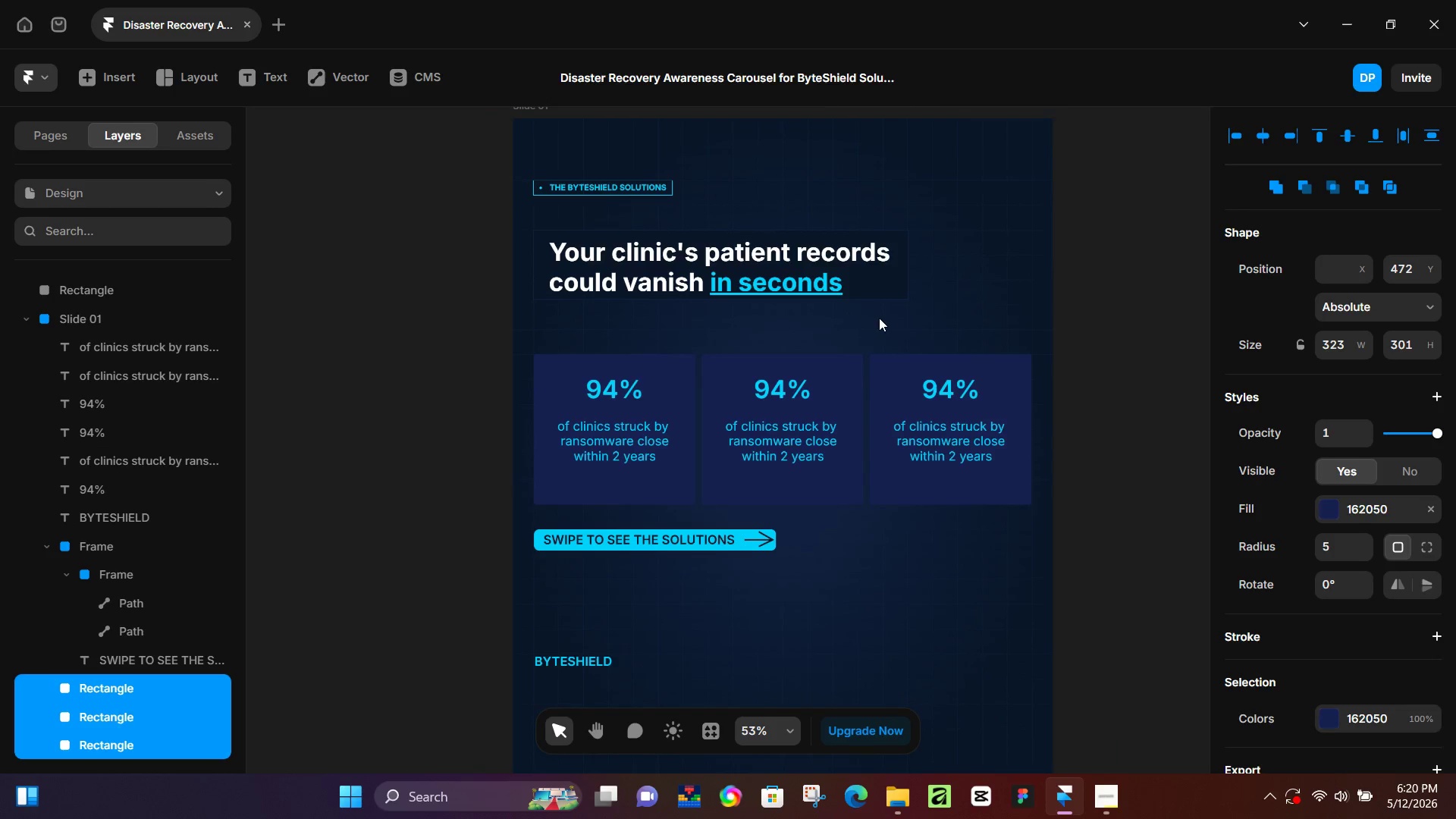 
key(Control+Z)
 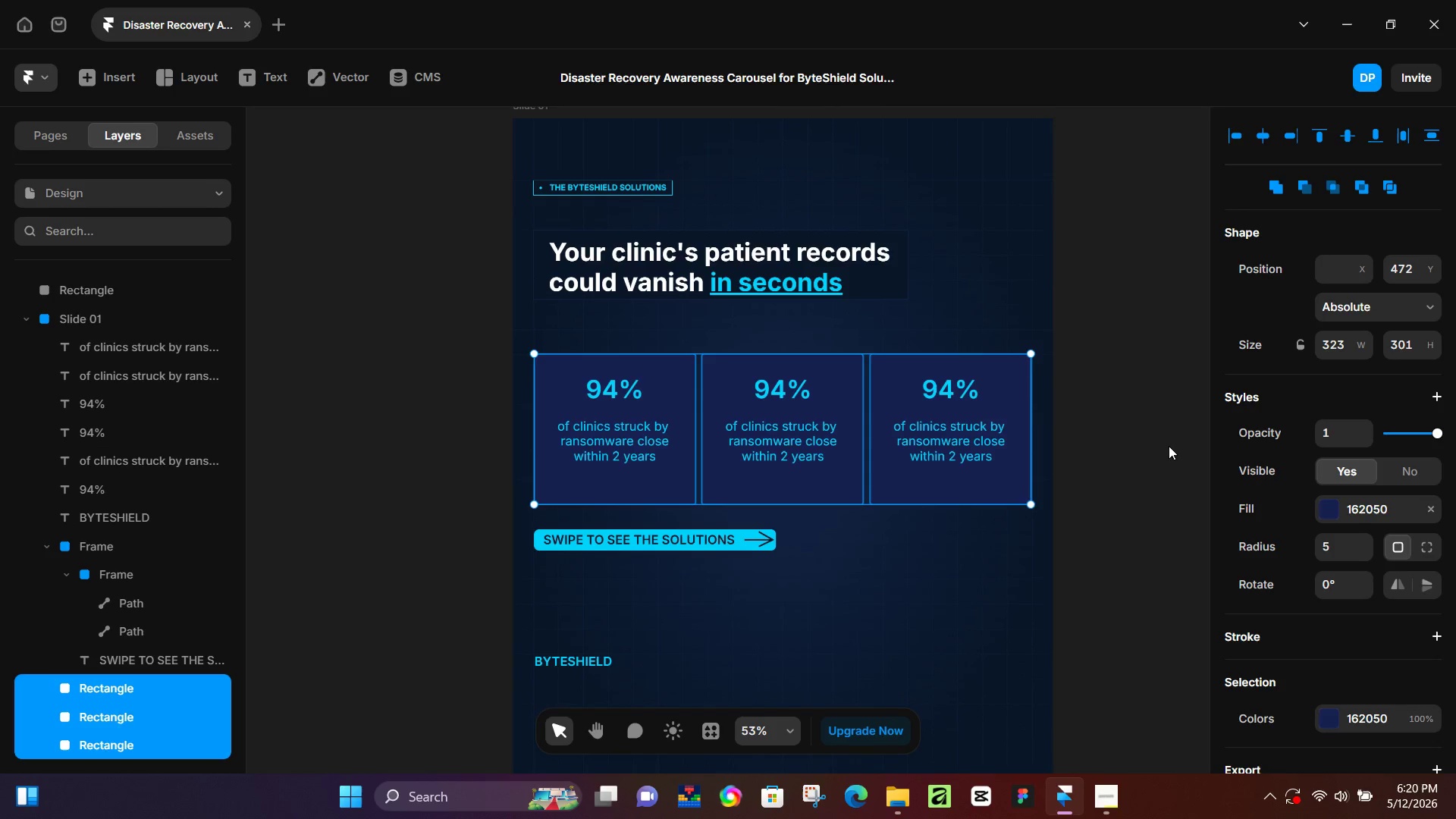 
key(Control+Z)
 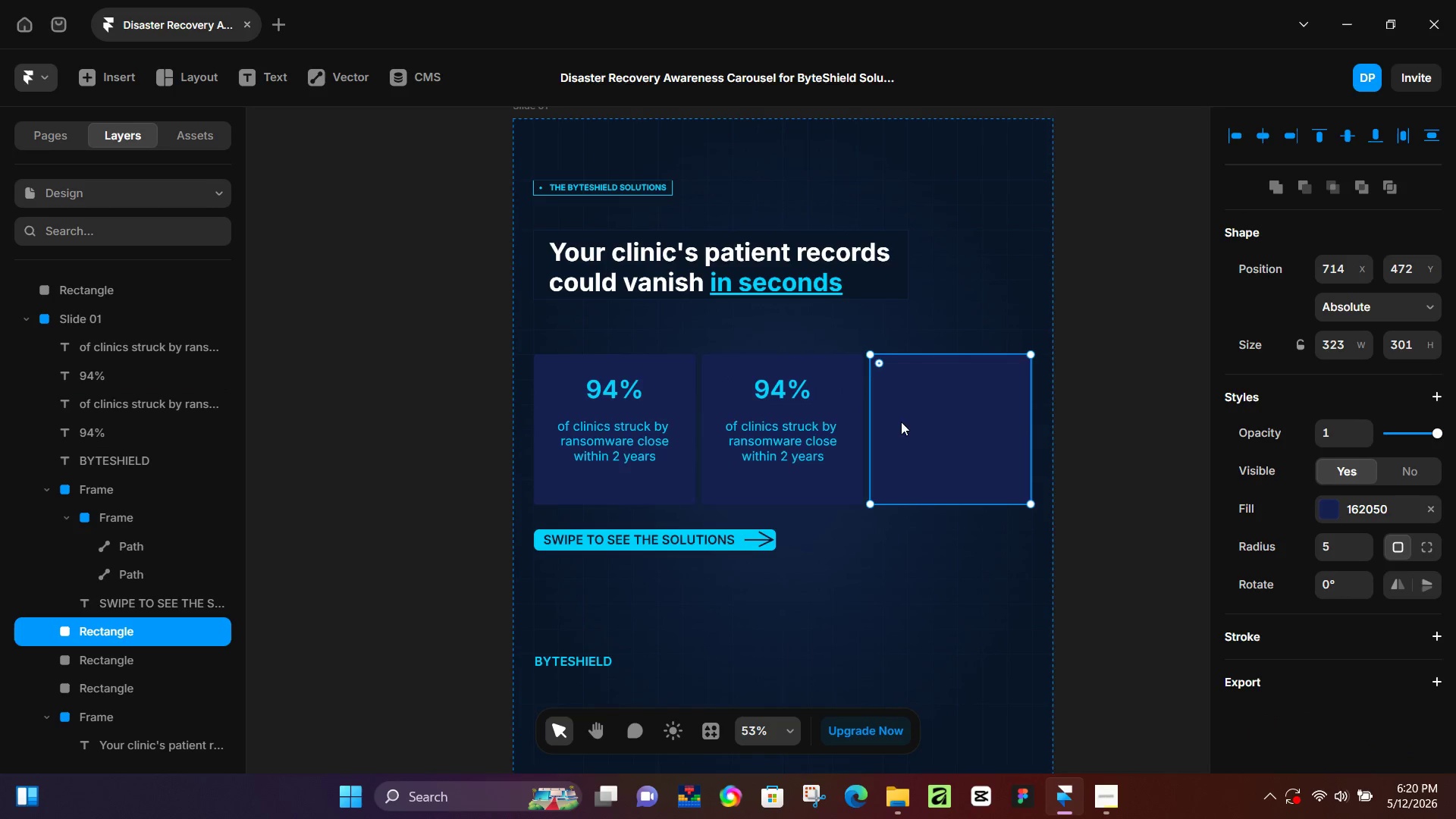 
hold_key(key=ShiftLeft, duration=0.86)
double_click([657, 477])
 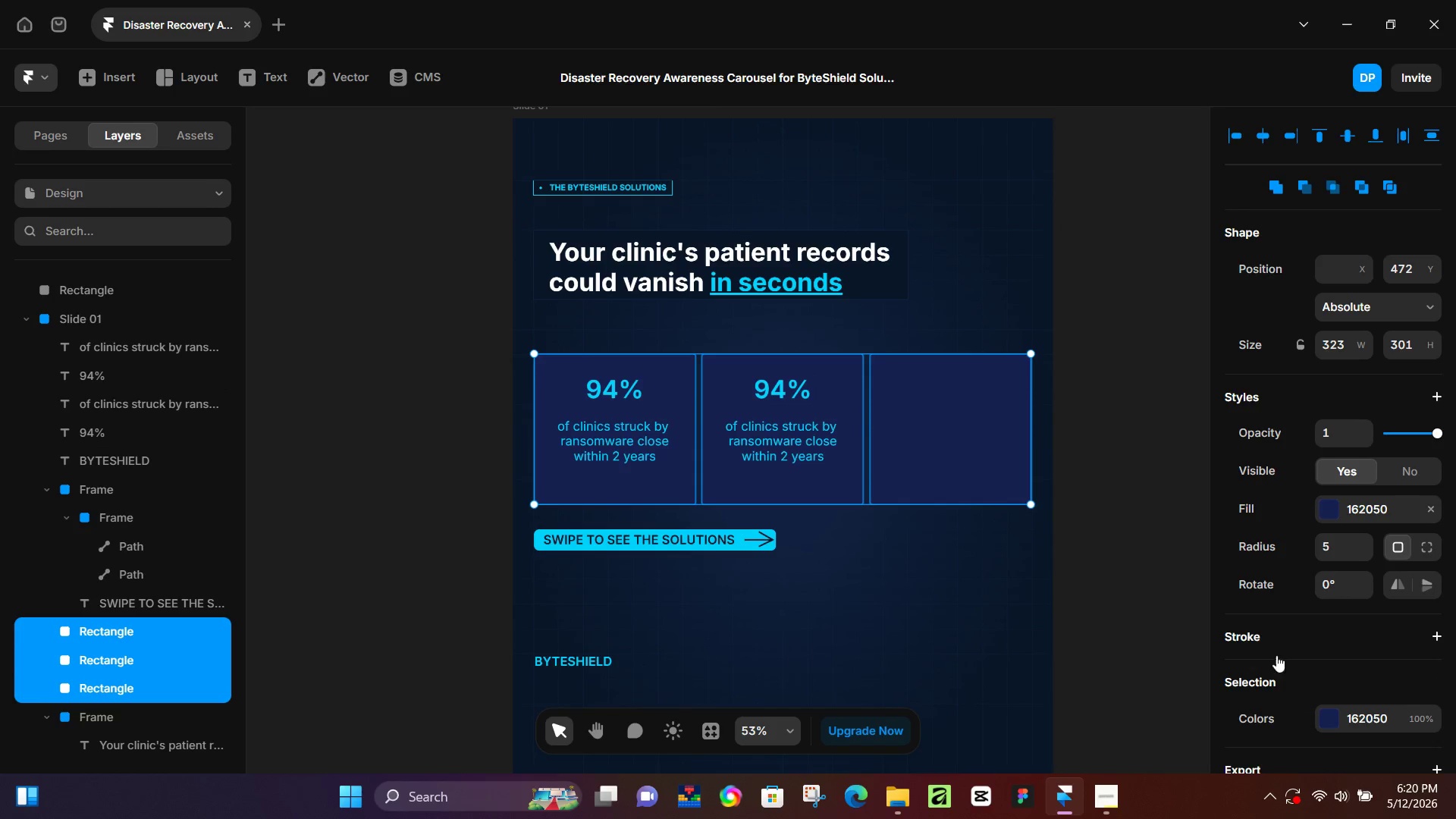 
left_click([1282, 644])
 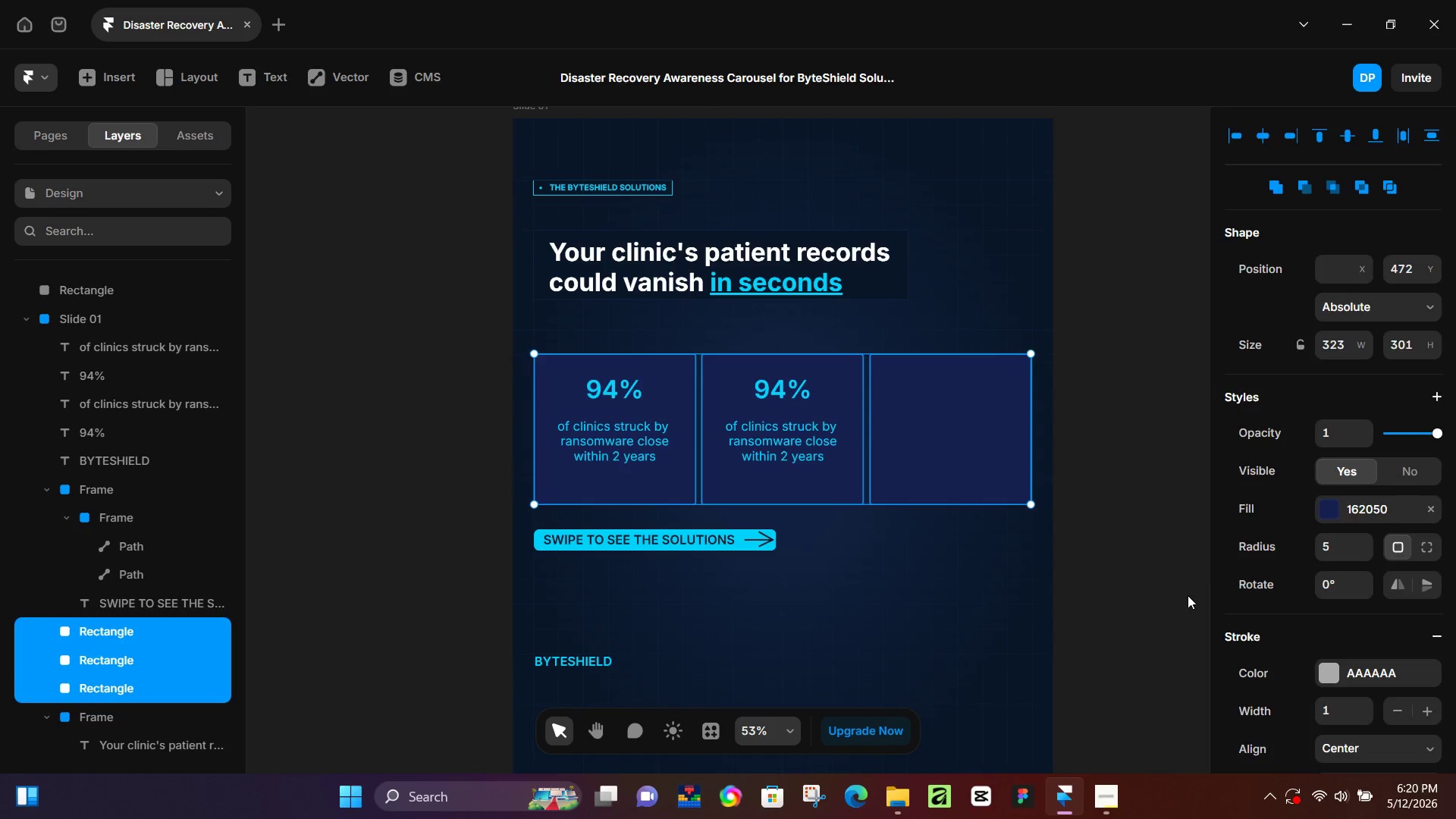 
left_click([1187, 596])
 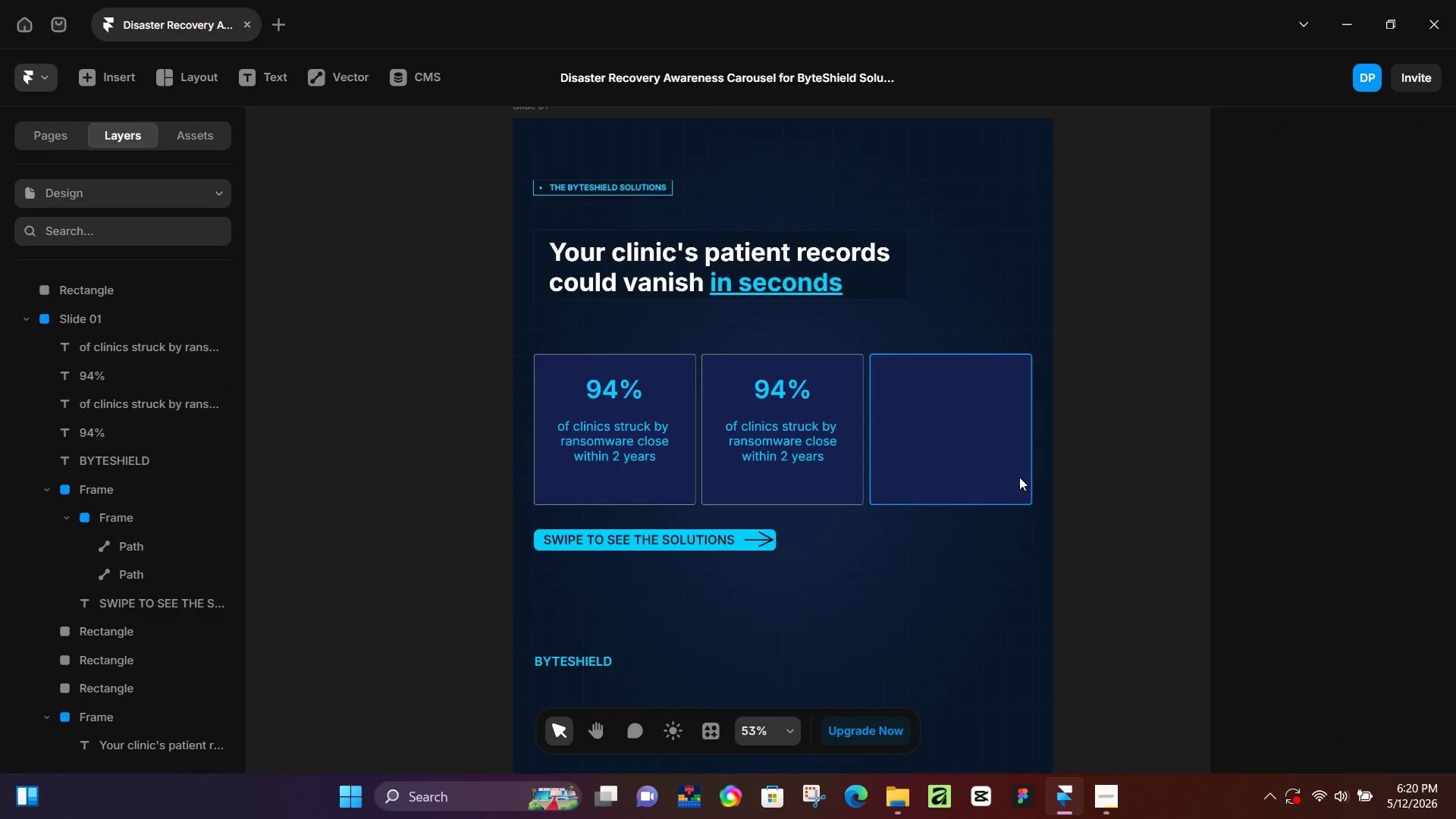 
left_click([1015, 476])
 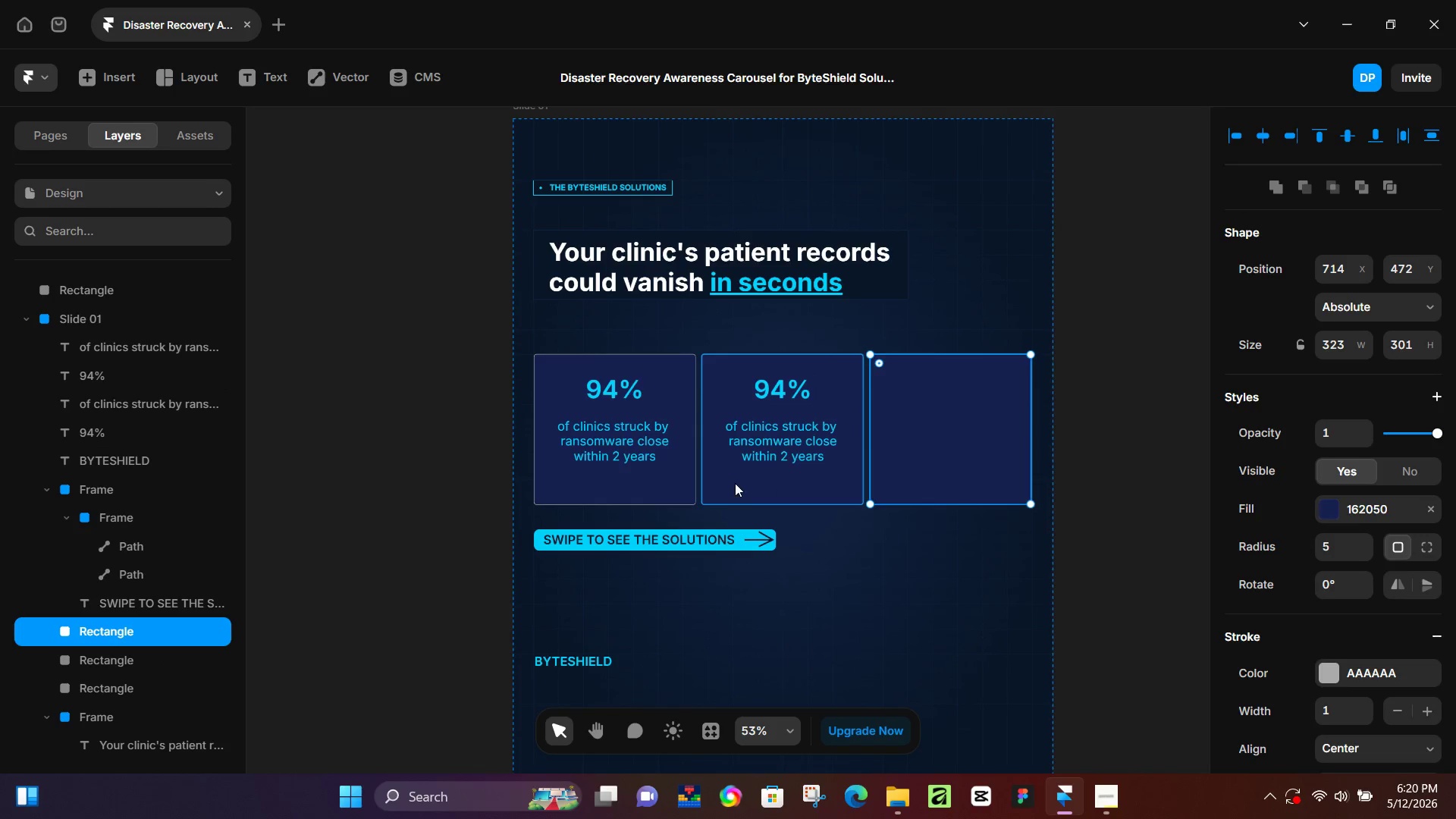 
hold_key(key=ShiftLeft, duration=0.8)
double_click([749, 484])
 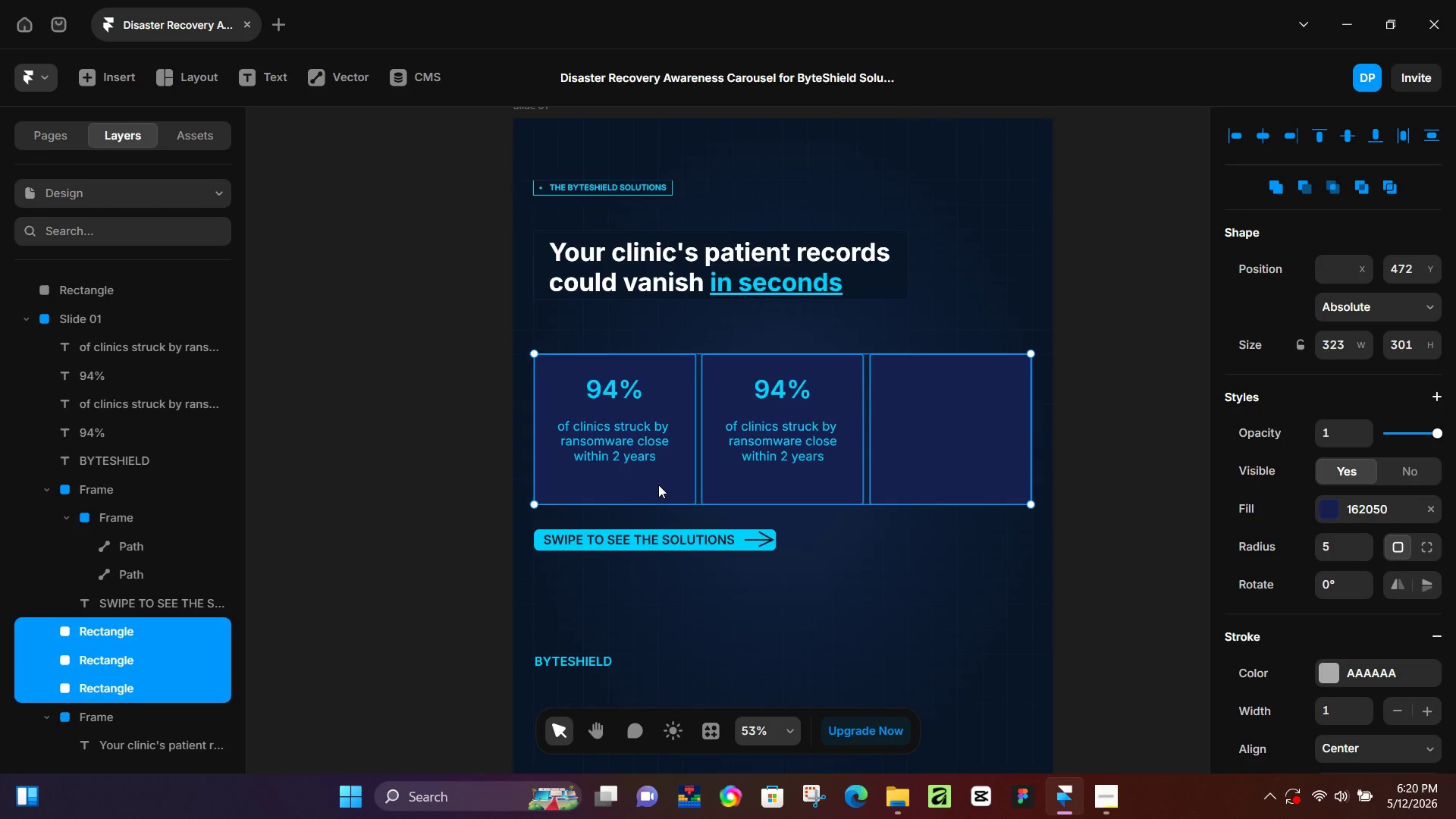 
triple_click([658, 485])
 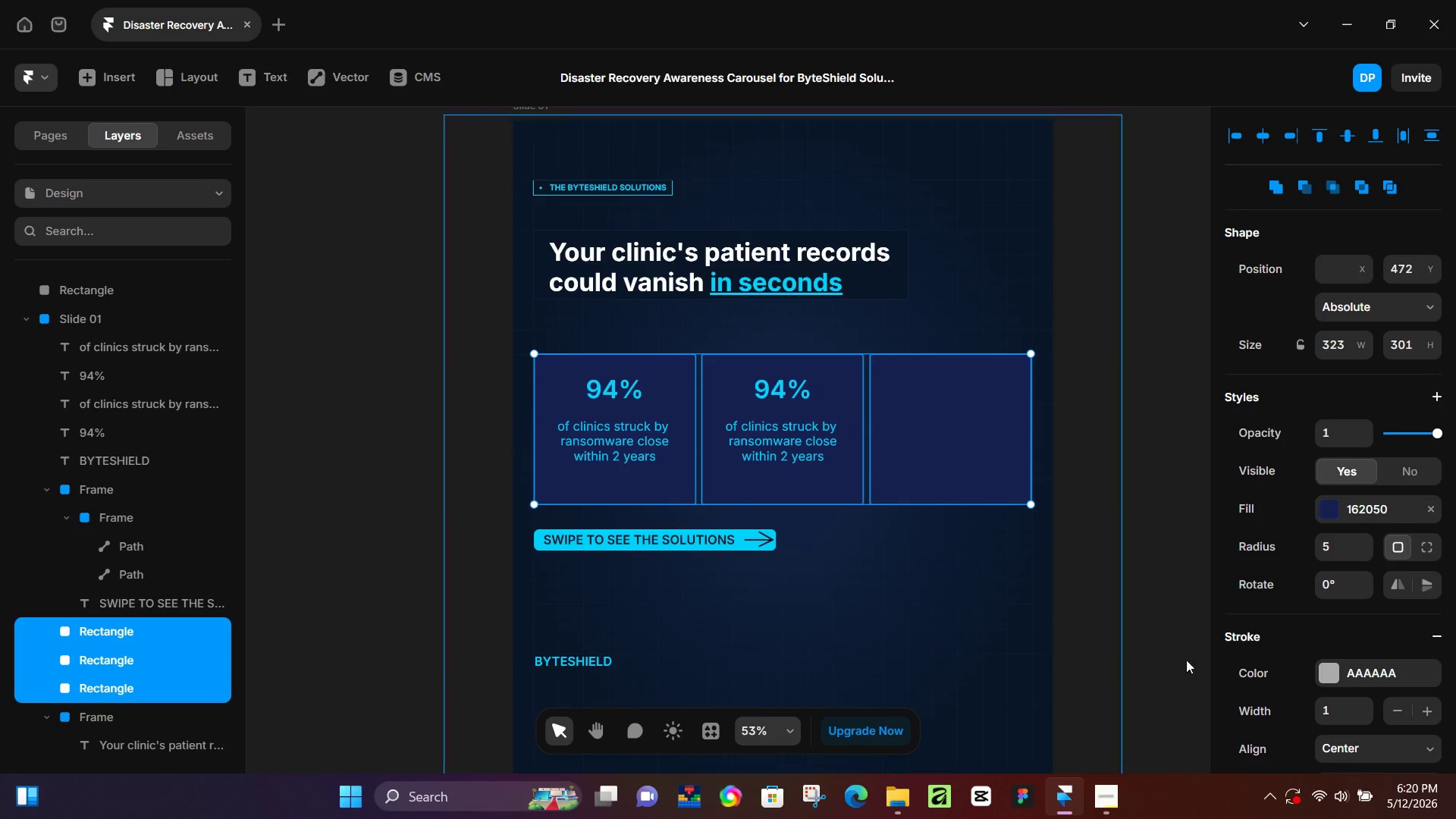 
hold_key(key=ShiftLeft, duration=8.86)
left_click([1331, 679])
 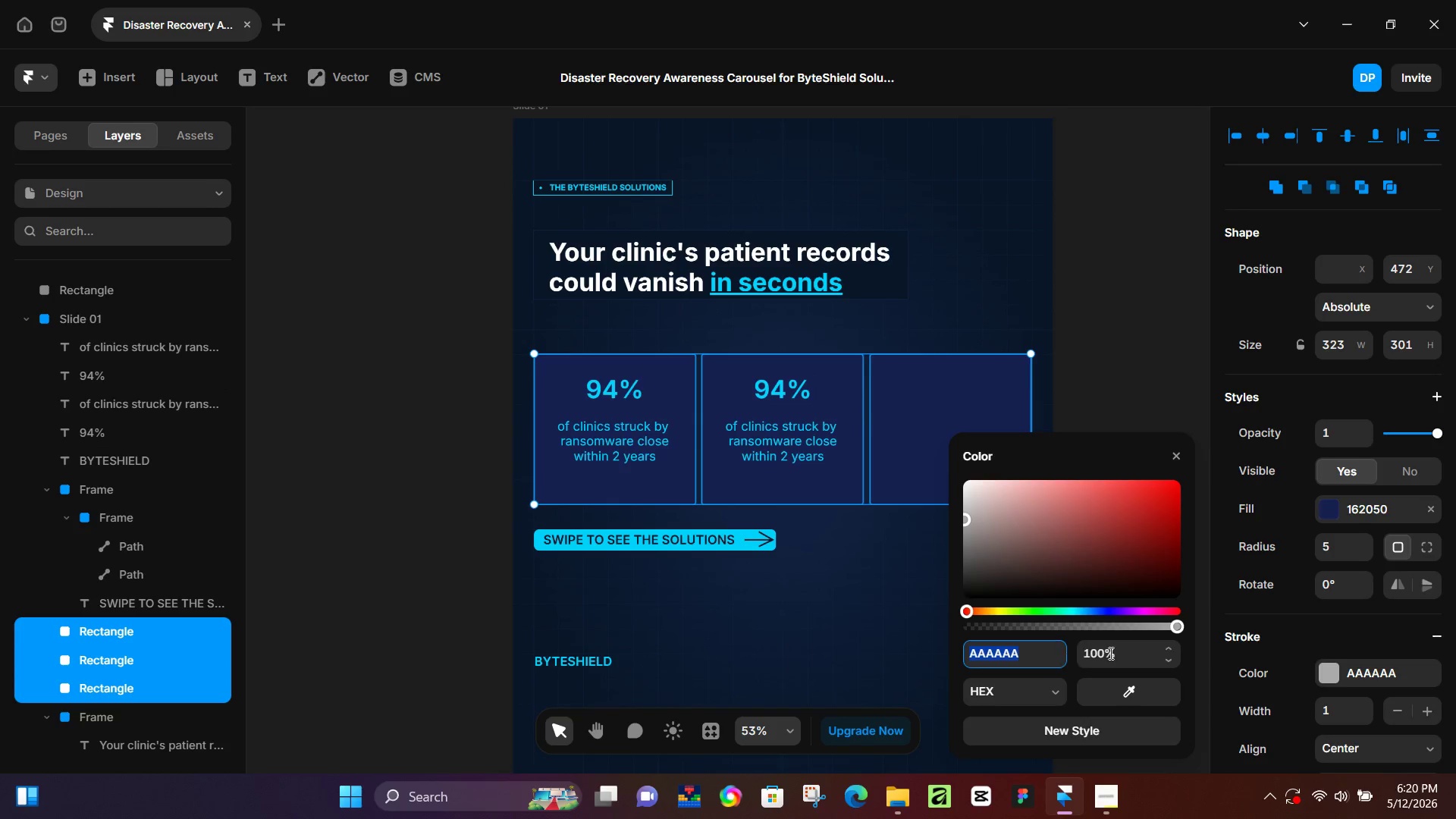 
left_click([1114, 653])
 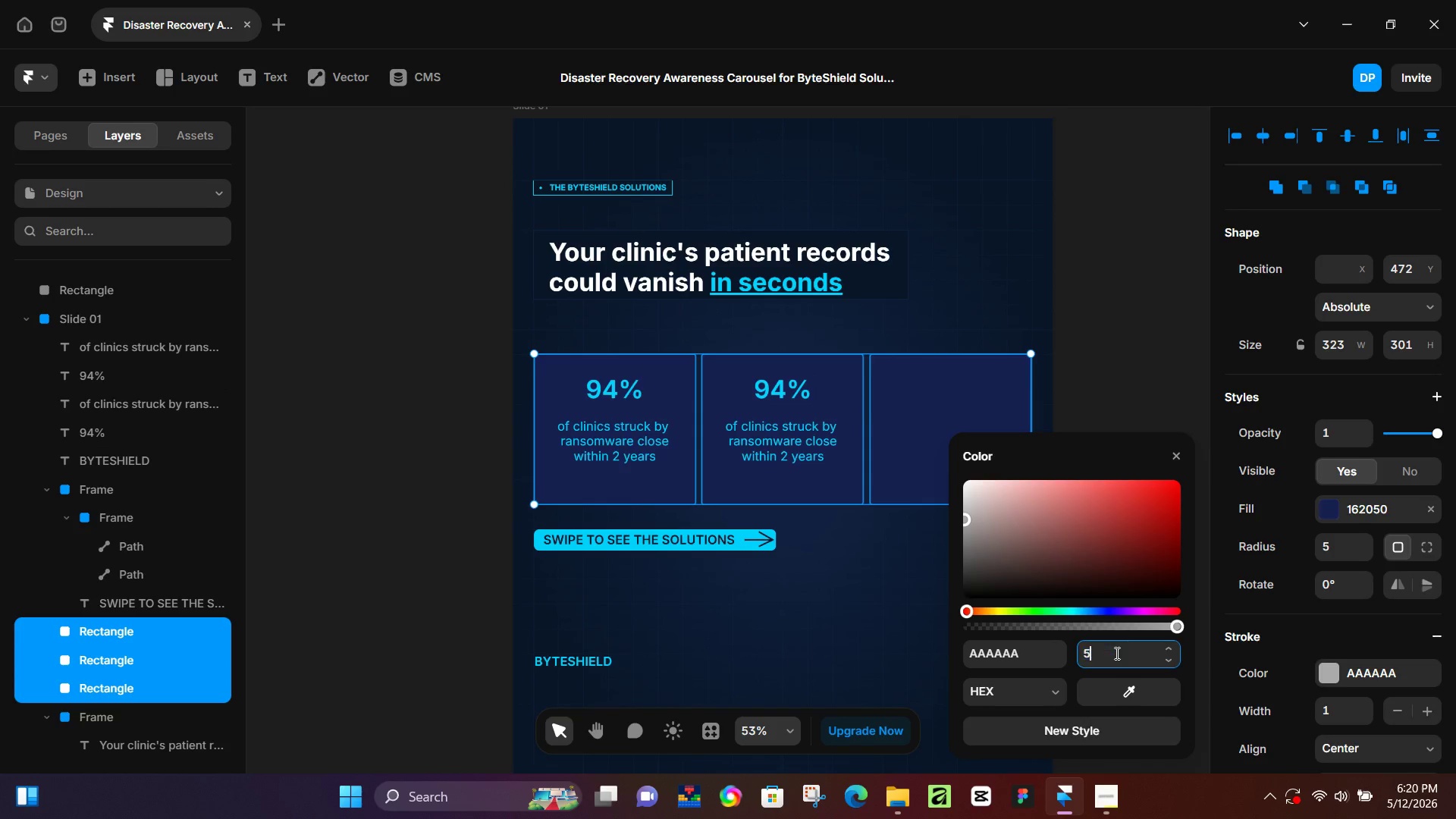 
key(Numpad5)
 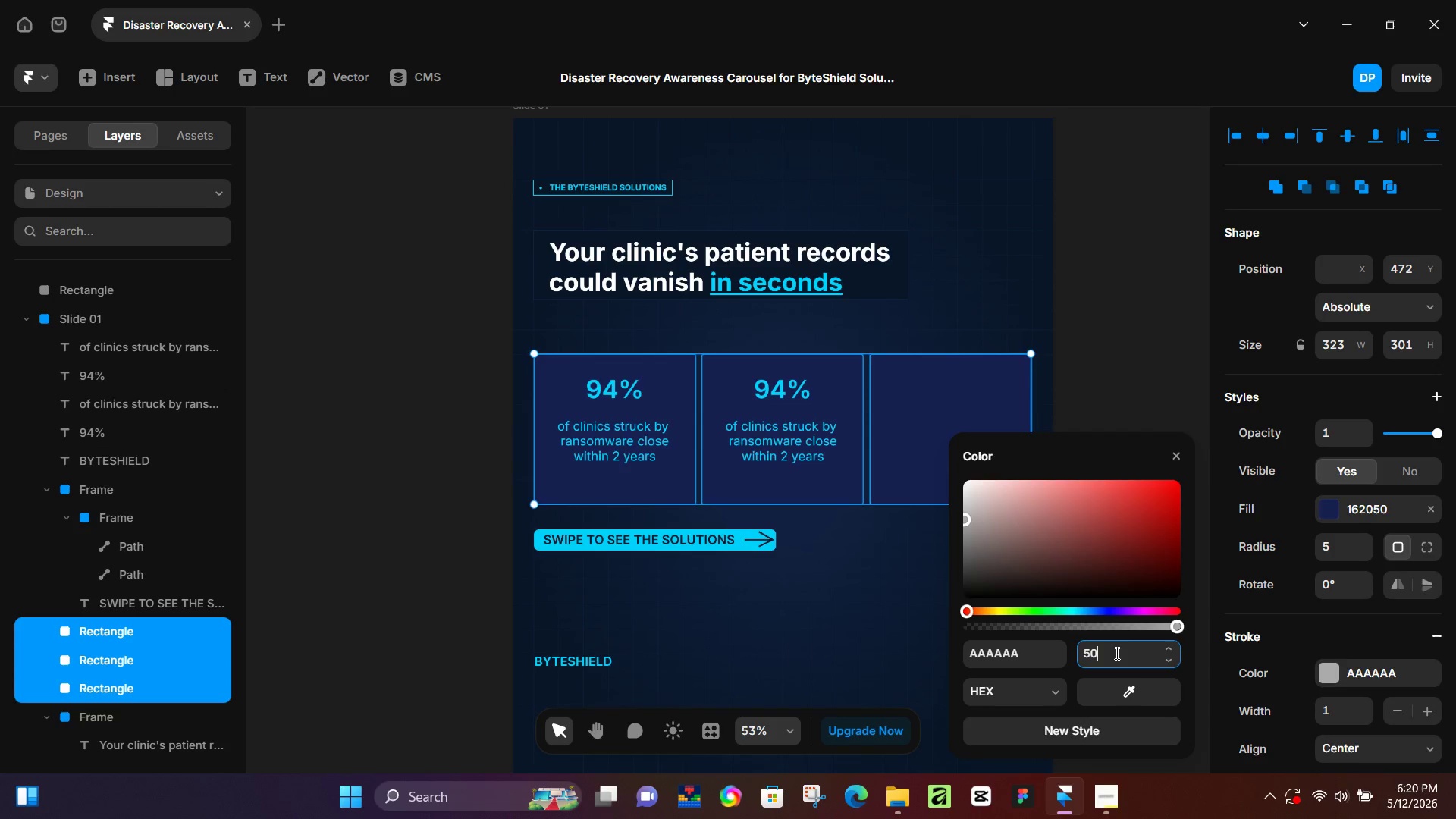 
key(Numpad0)
 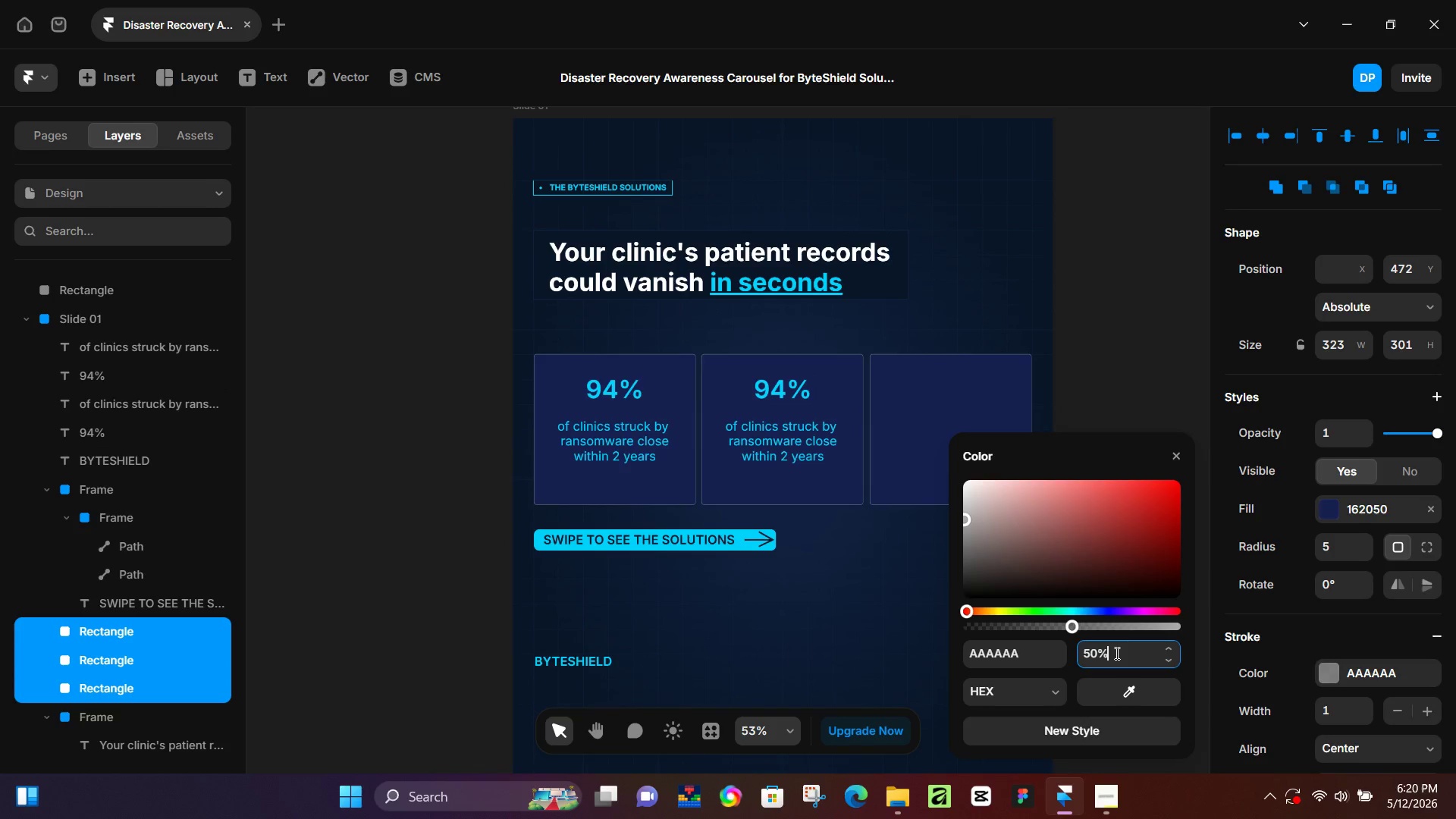 
key(NumpadEnter)
 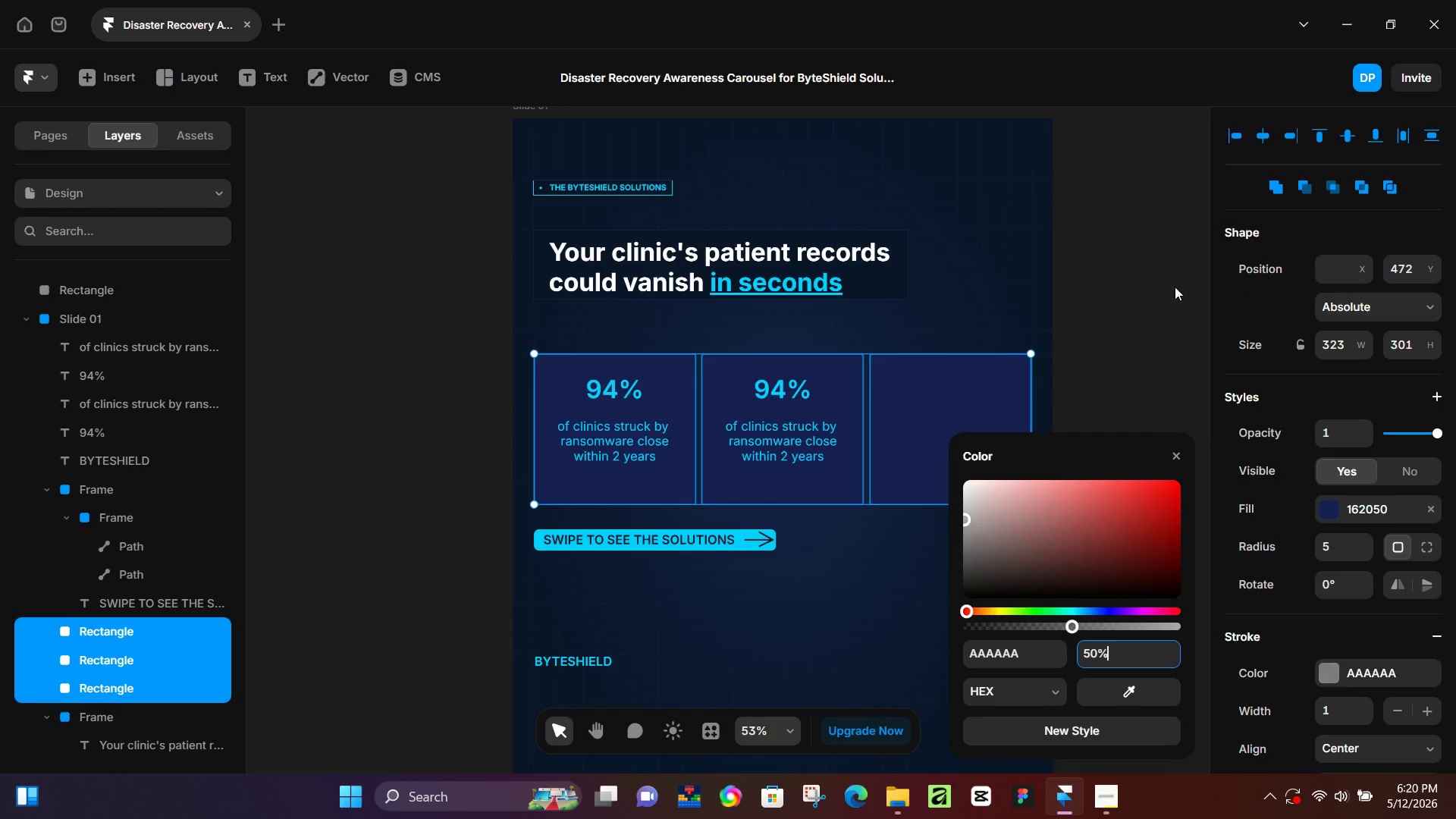 
left_click([1163, 289])
 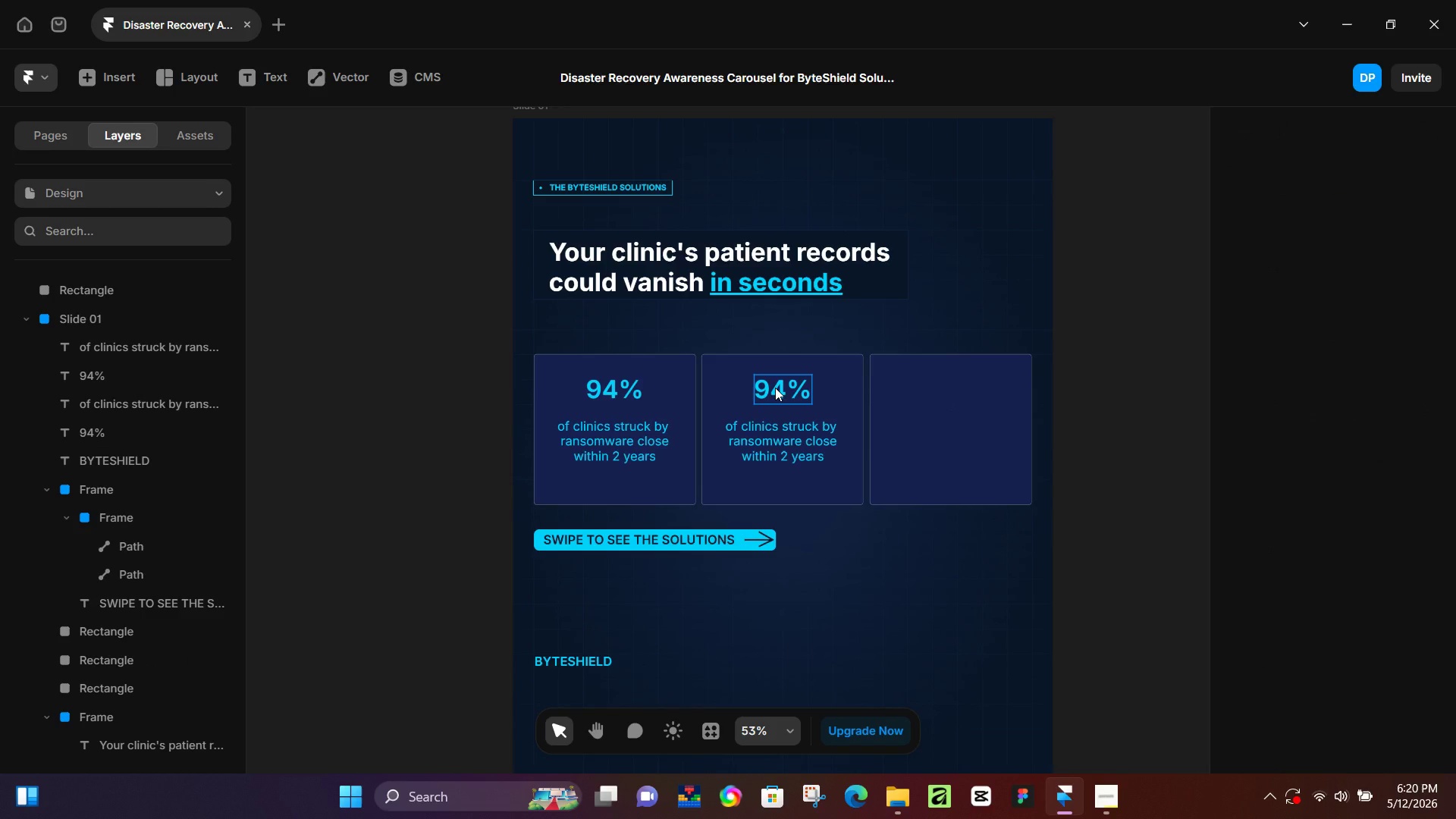 
left_click([775, 388])
 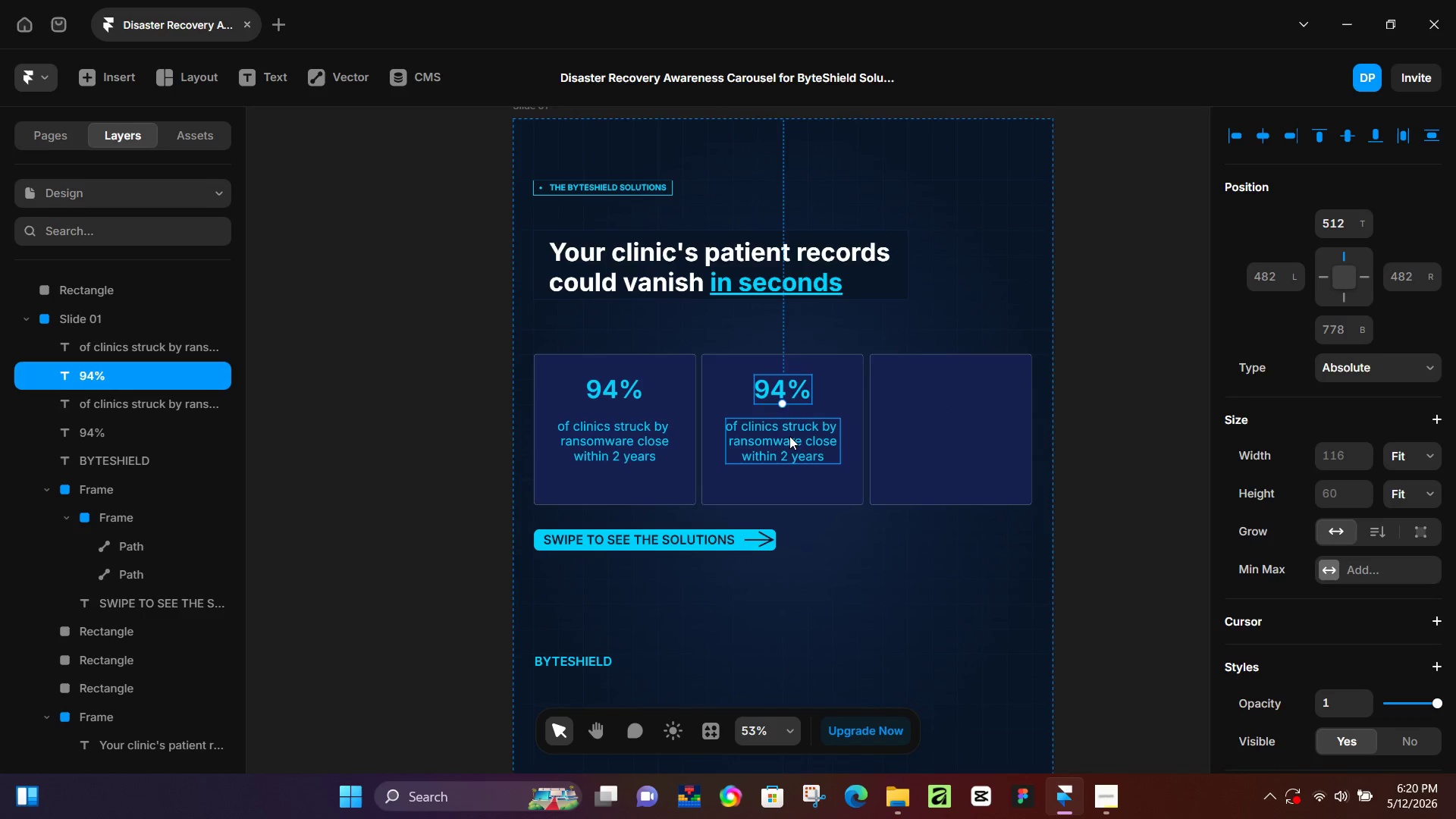 
hold_key(key=ShiftLeft, duration=0.47)
left_click([789, 438])
 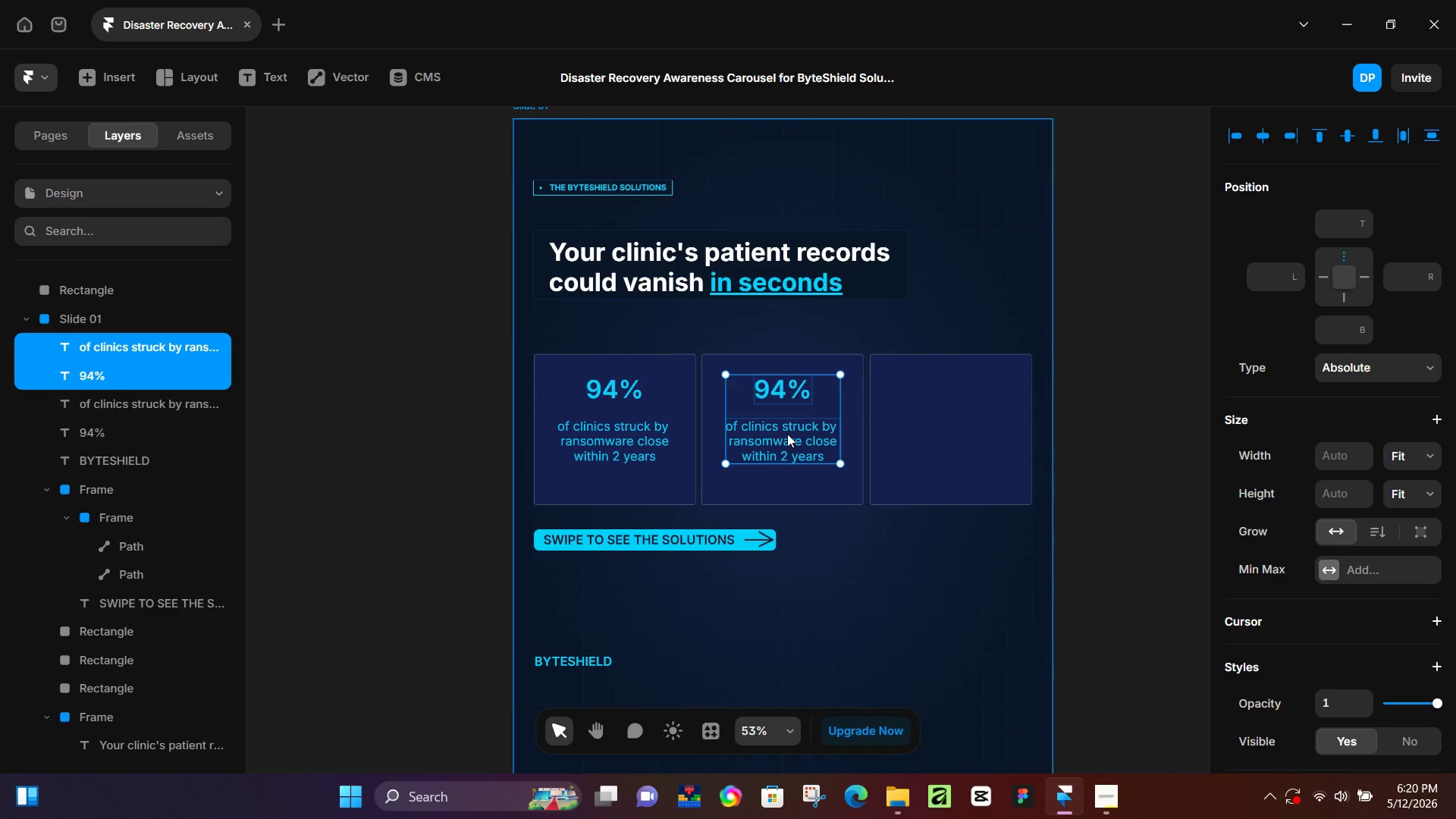 
key(Control+ControlLeft)
 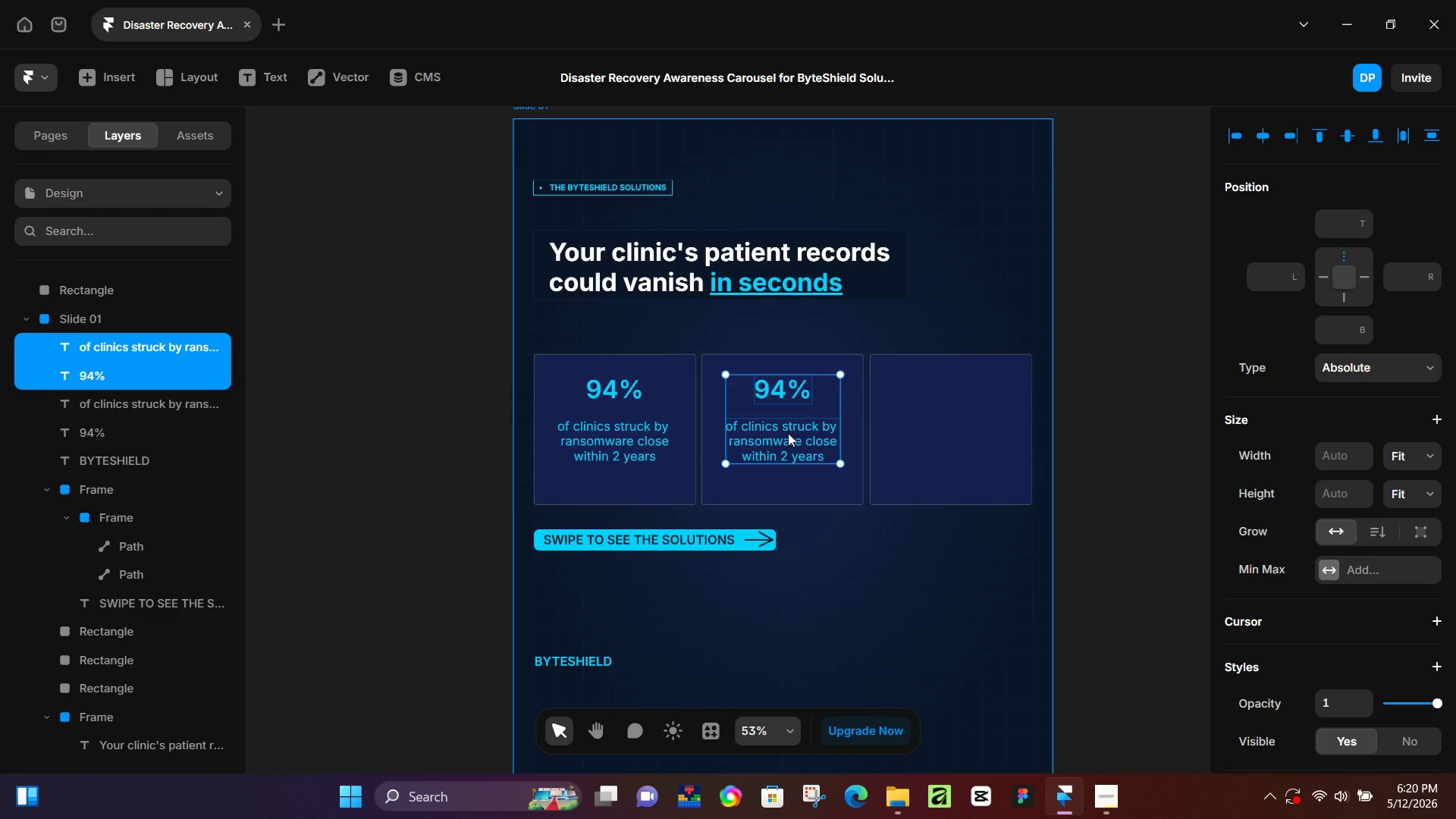 
key(Control+D)
 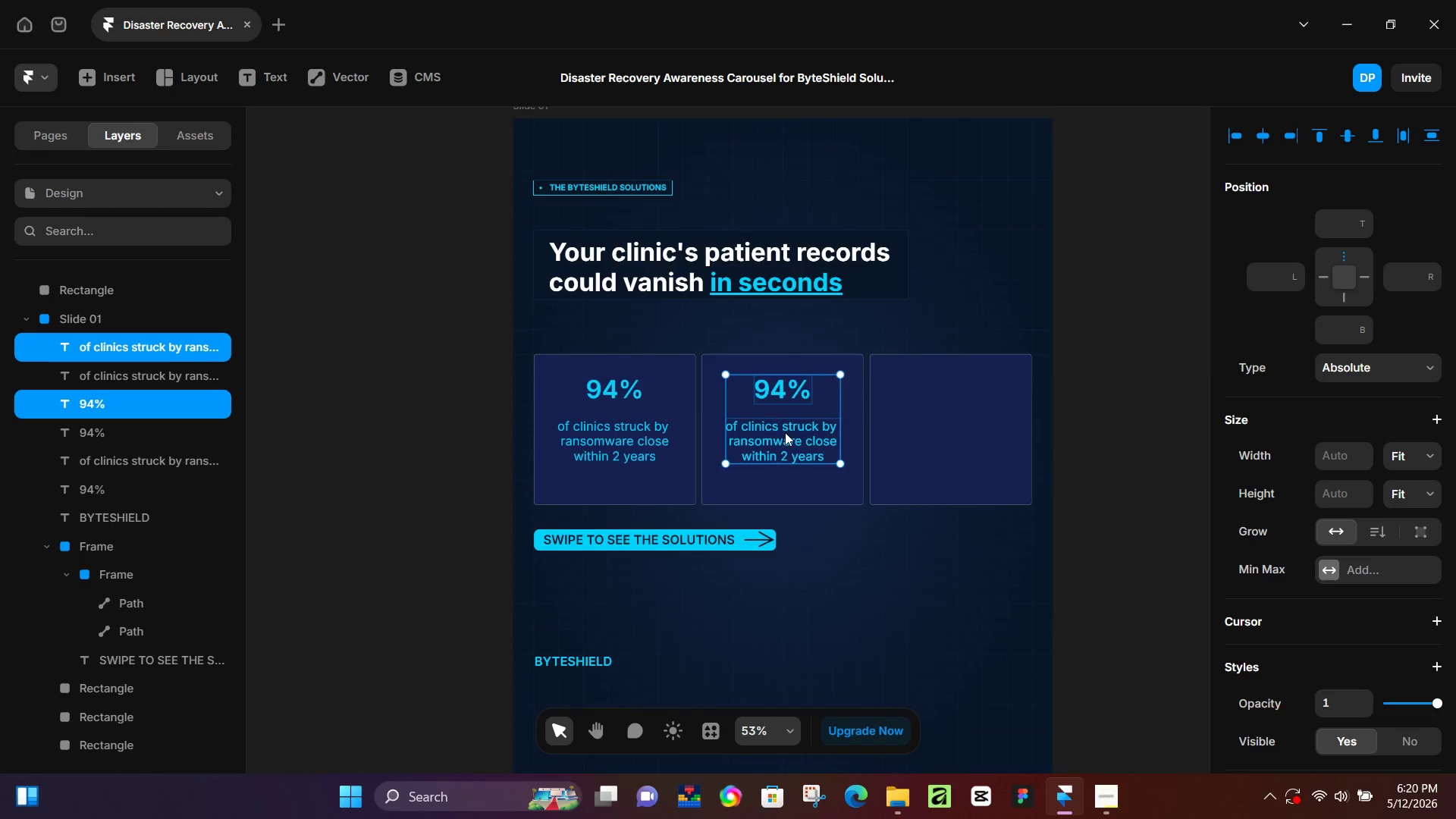 
left_click_drag(start_coordinate=[785, 432], to_coordinate=[932, 427])
 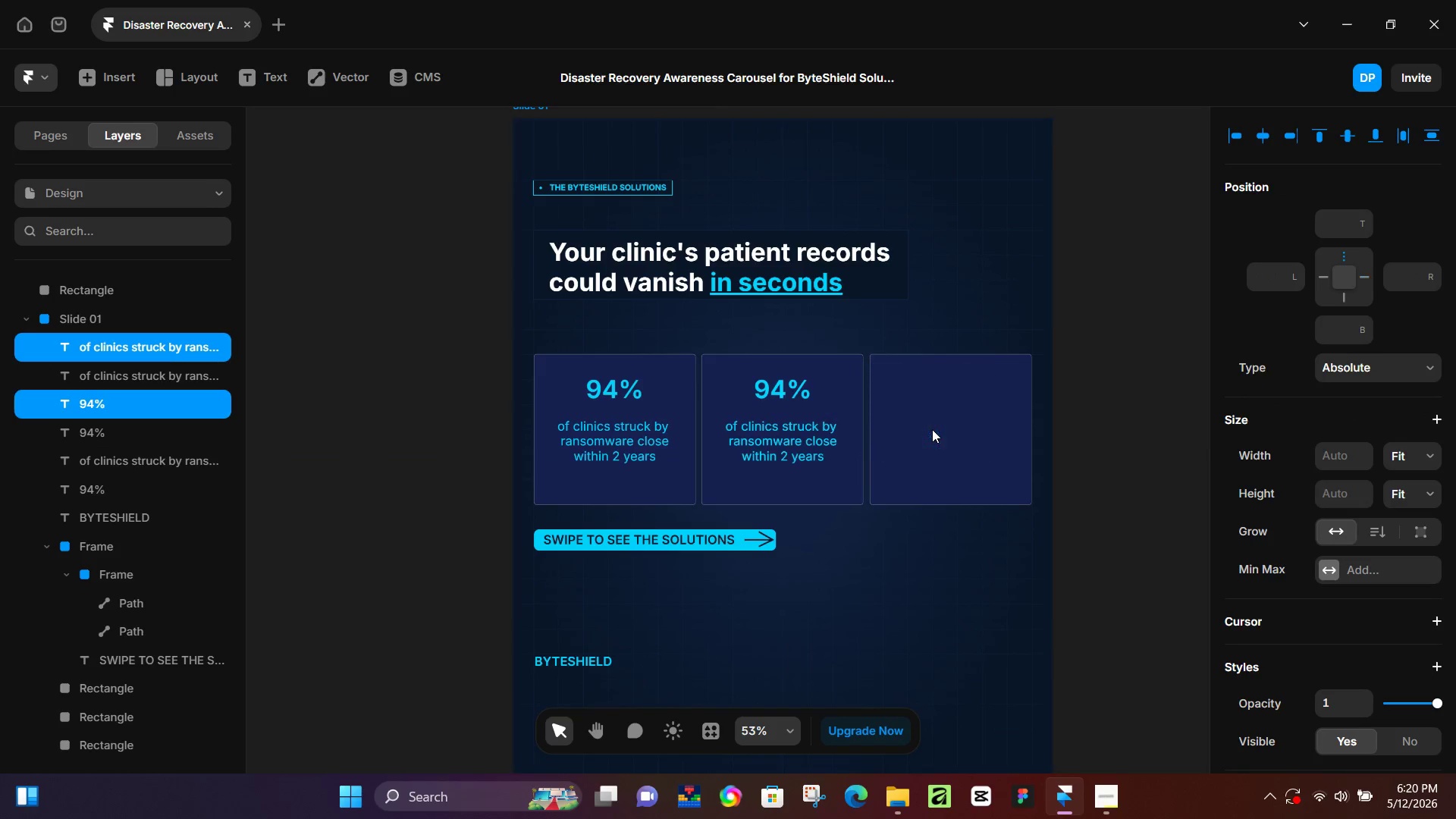 
key(Control+Z)
 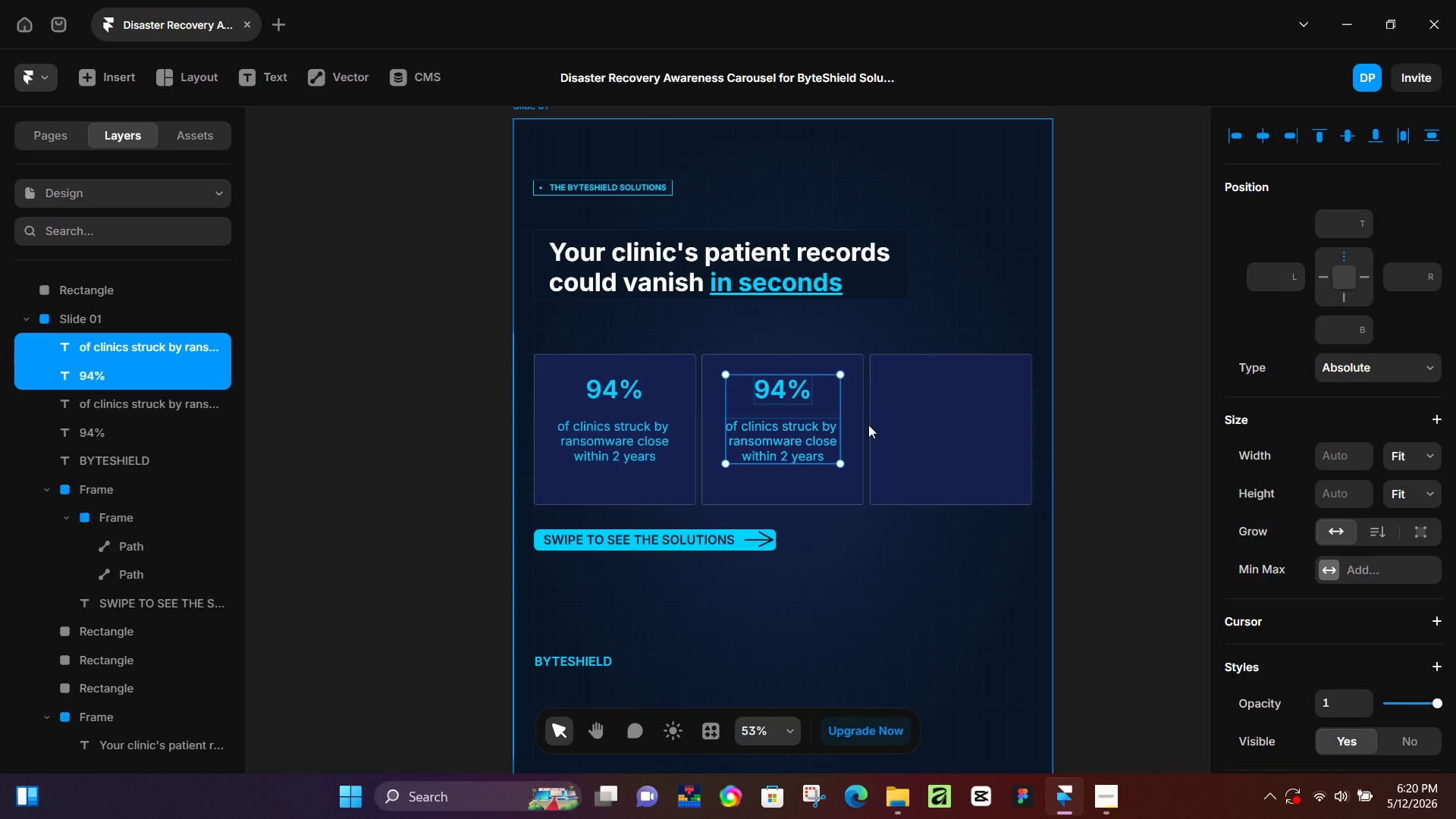 
key(Control+Z)
 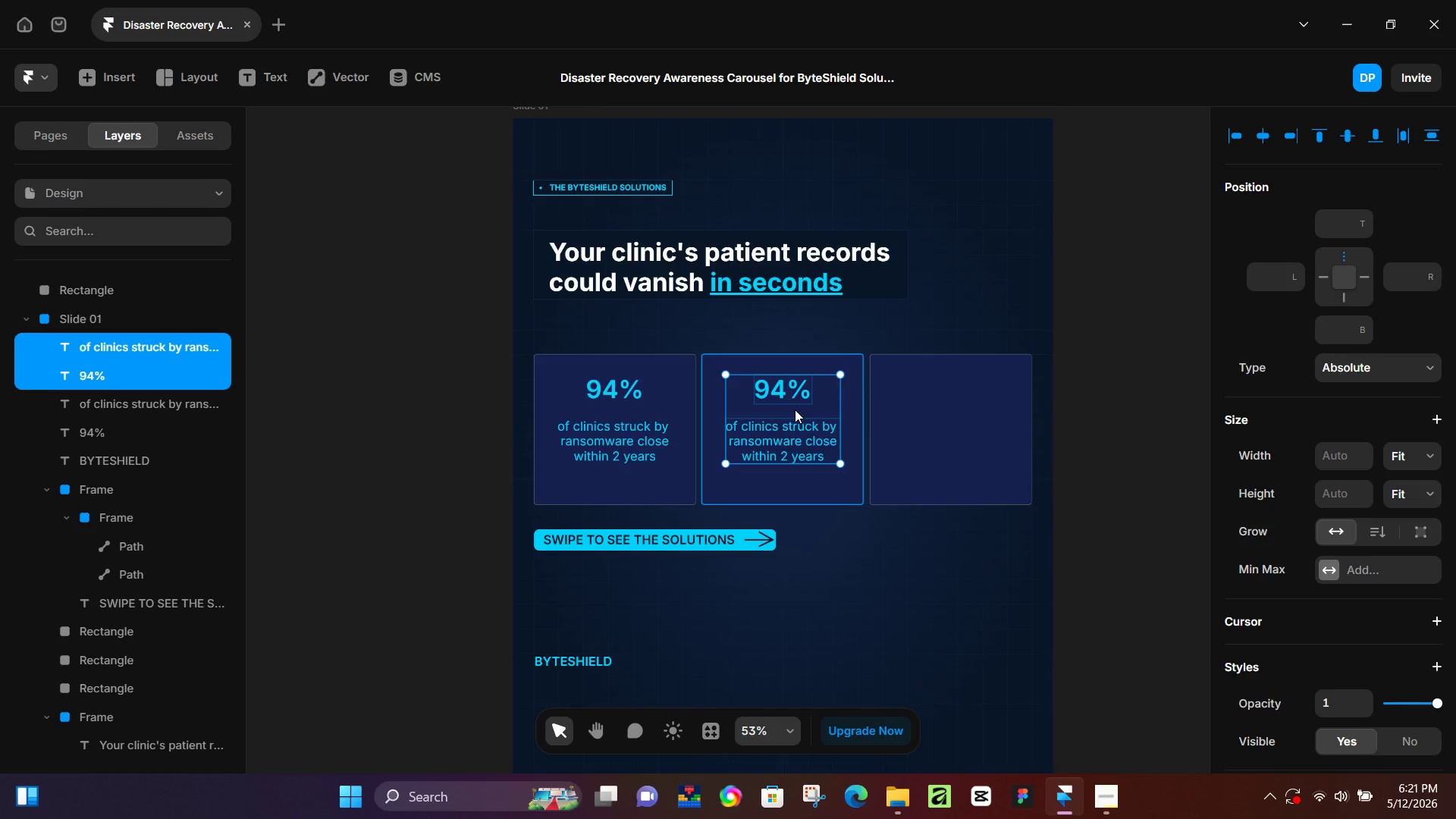 
left_click_drag(start_coordinate=[793, 416], to_coordinate=[951, 429])
 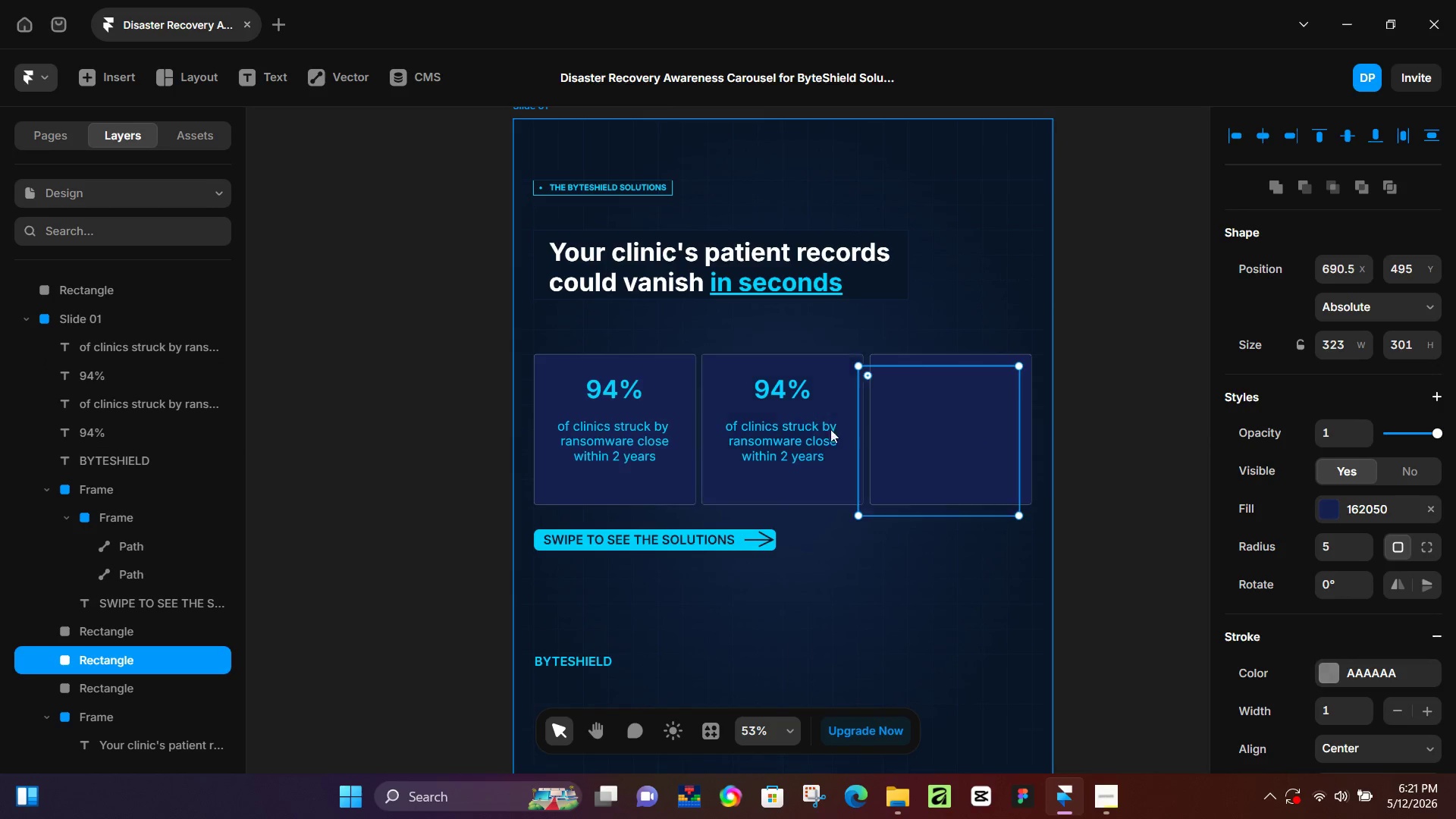 
key(Control+Z)
 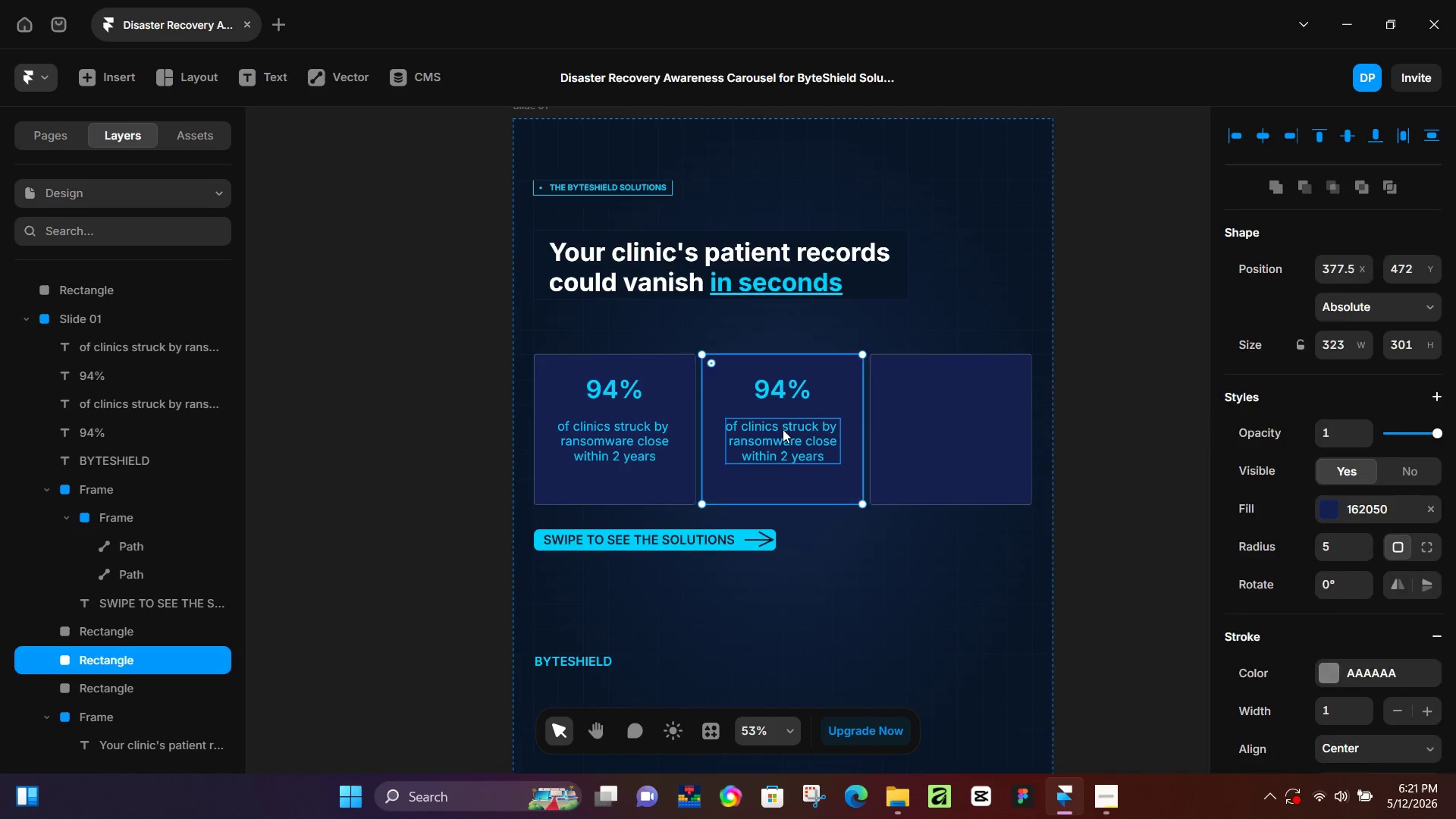 
left_click([783, 429])
 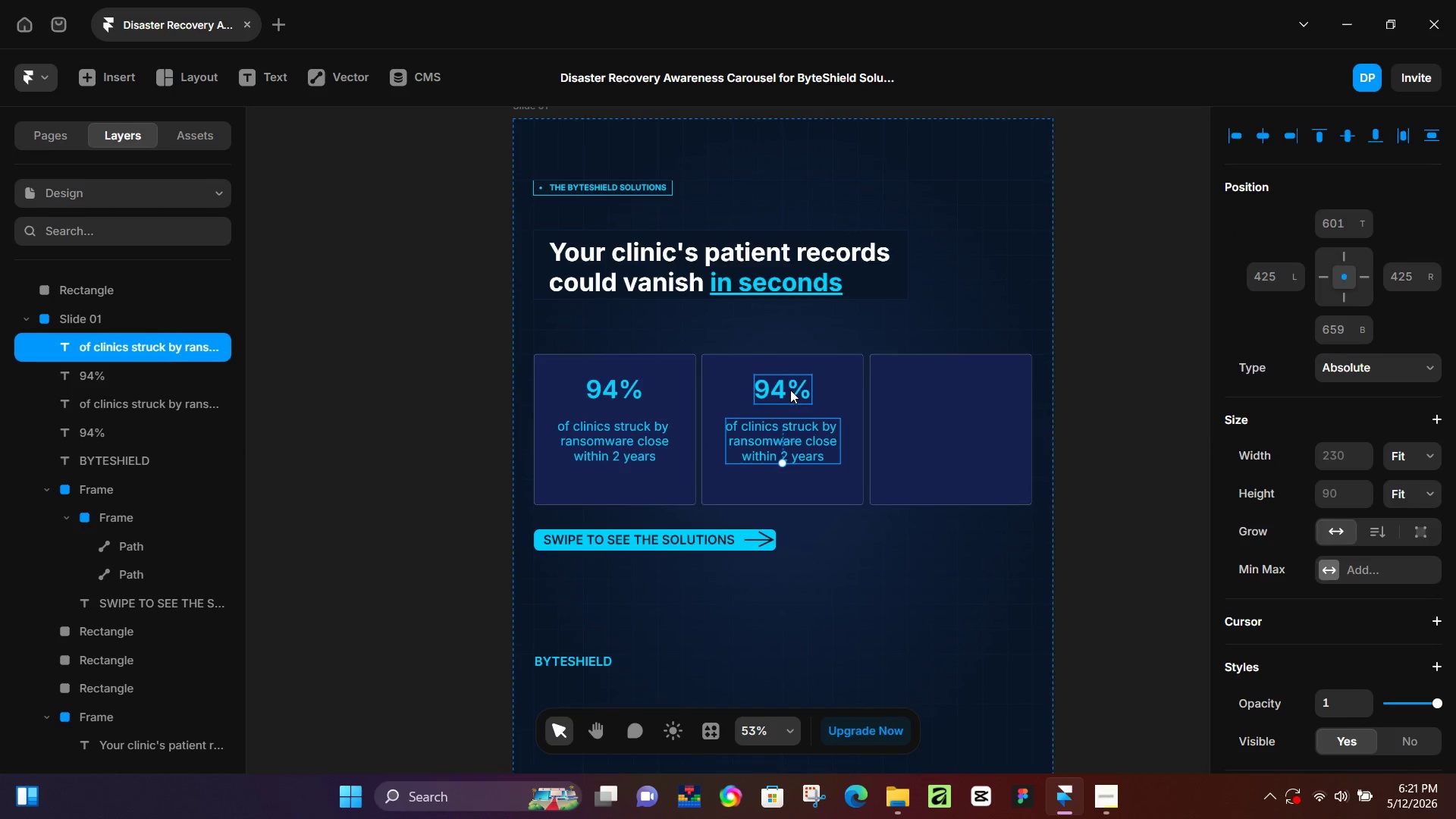 
hold_key(key=ShiftLeft, duration=0.36)
left_click([790, 390])
 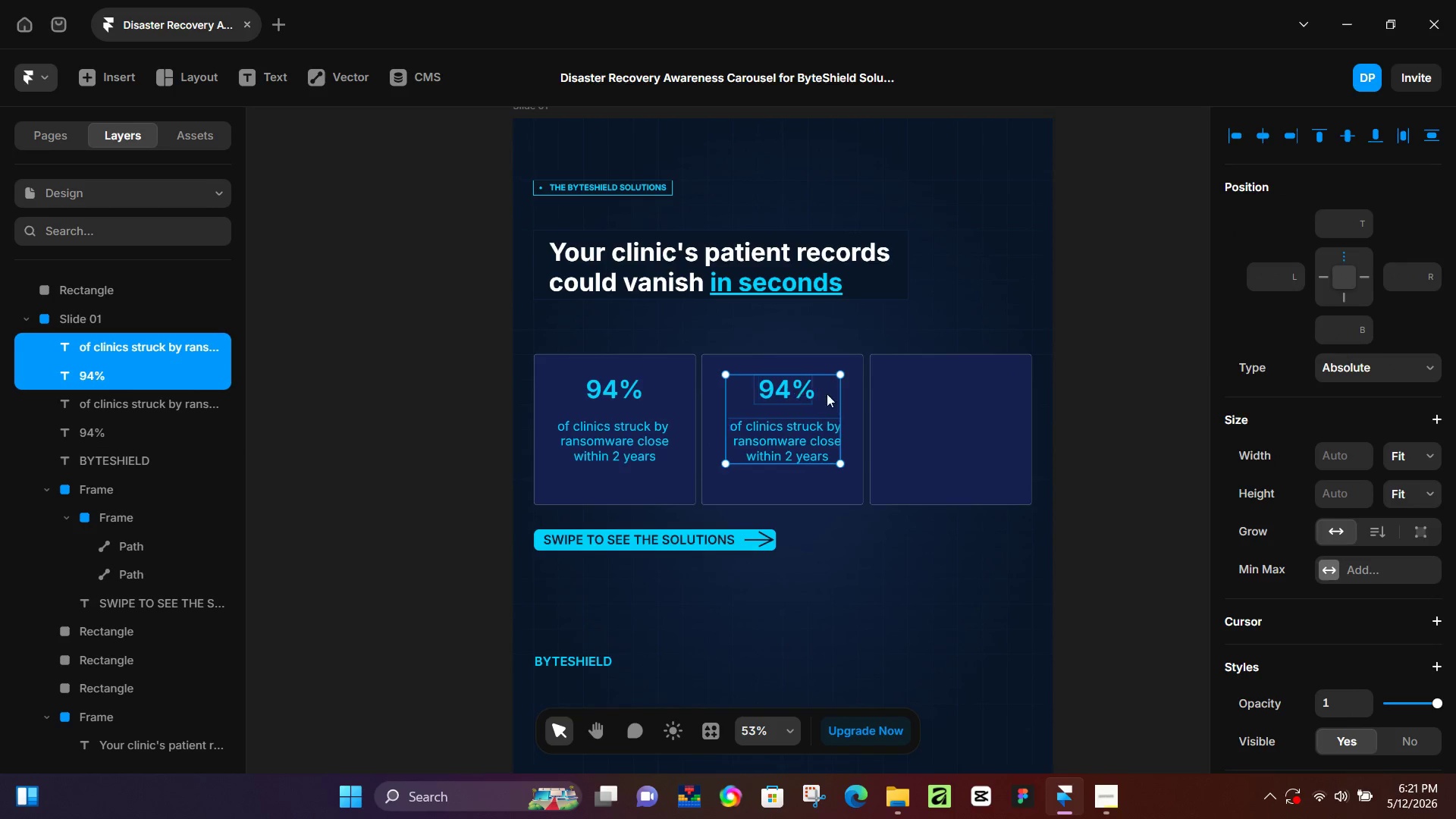 
left_click_drag(start_coordinate=[789, 391], to_coordinate=[972, 404])
 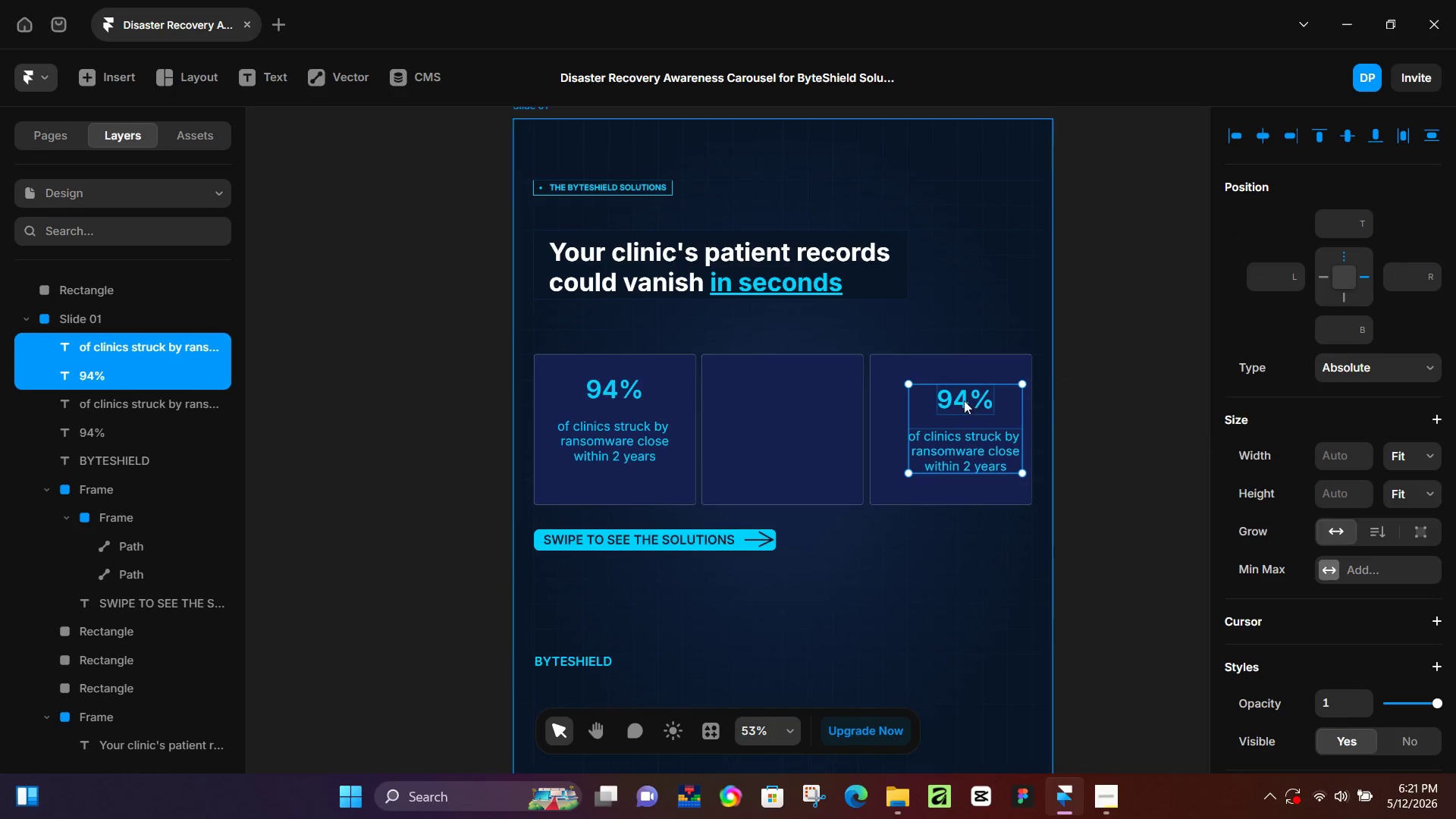 
key(Control+Z)
 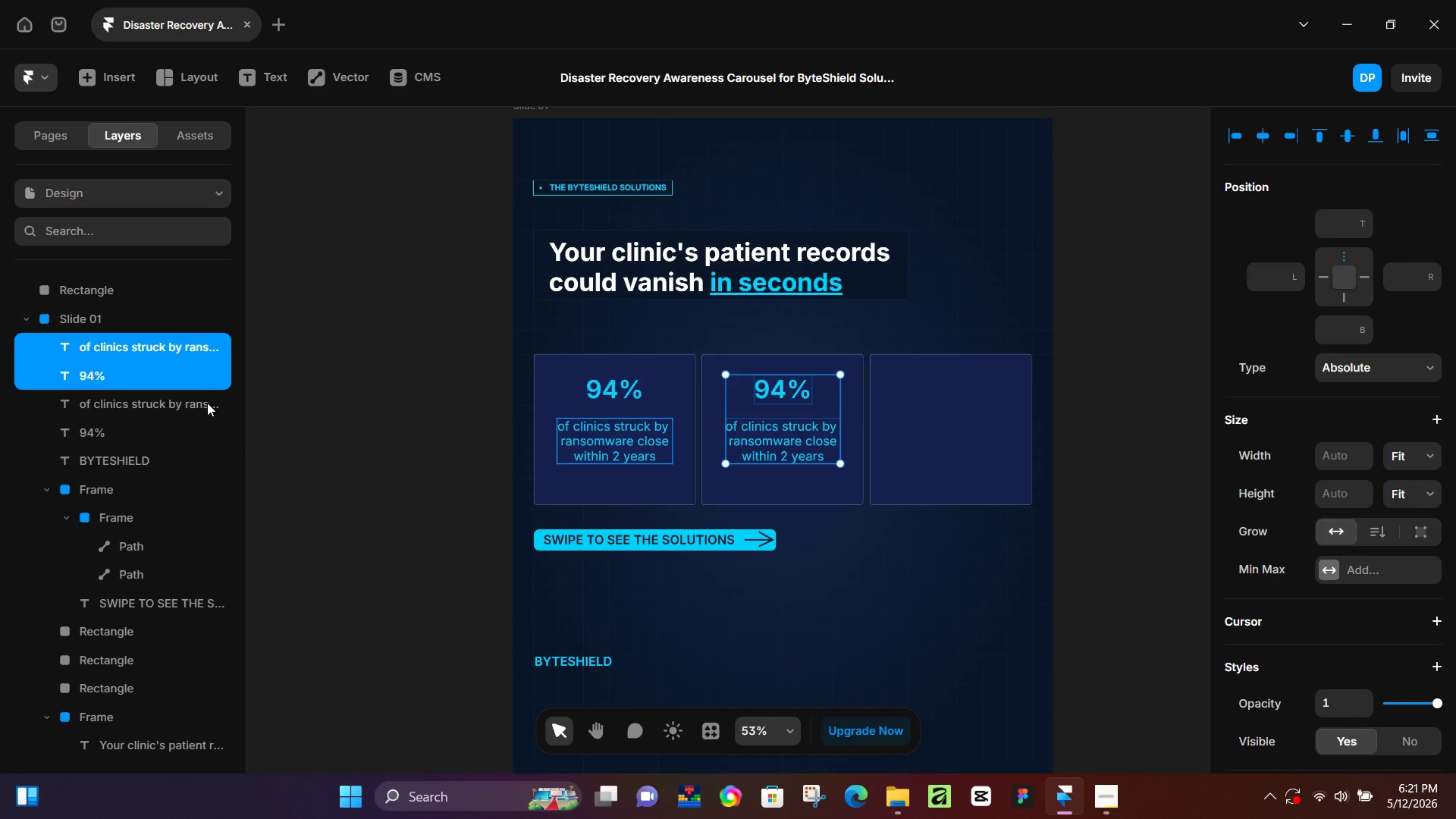 
key(Control+D)
 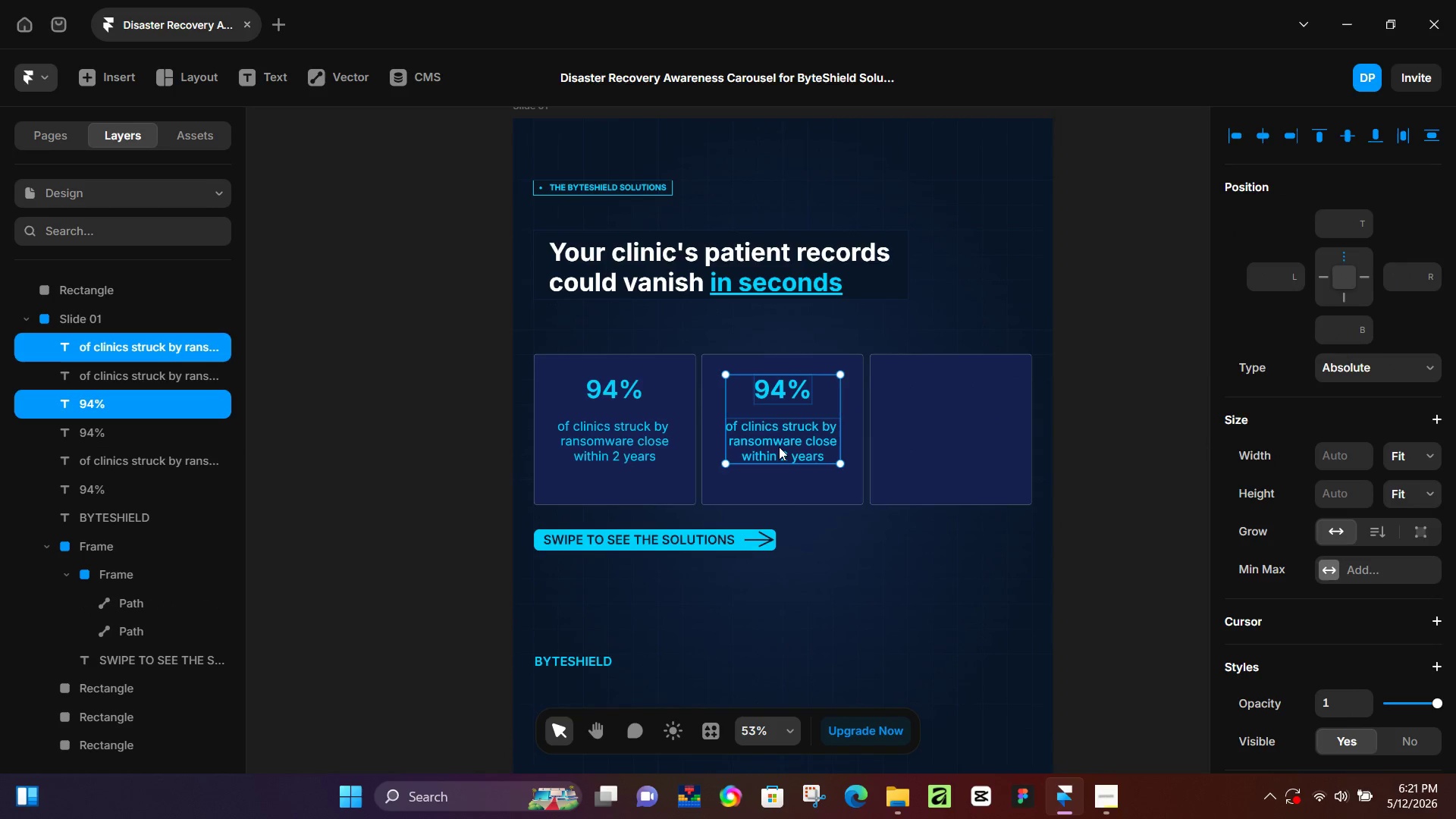 
left_click_drag(start_coordinate=[779, 447], to_coordinate=[954, 446])
 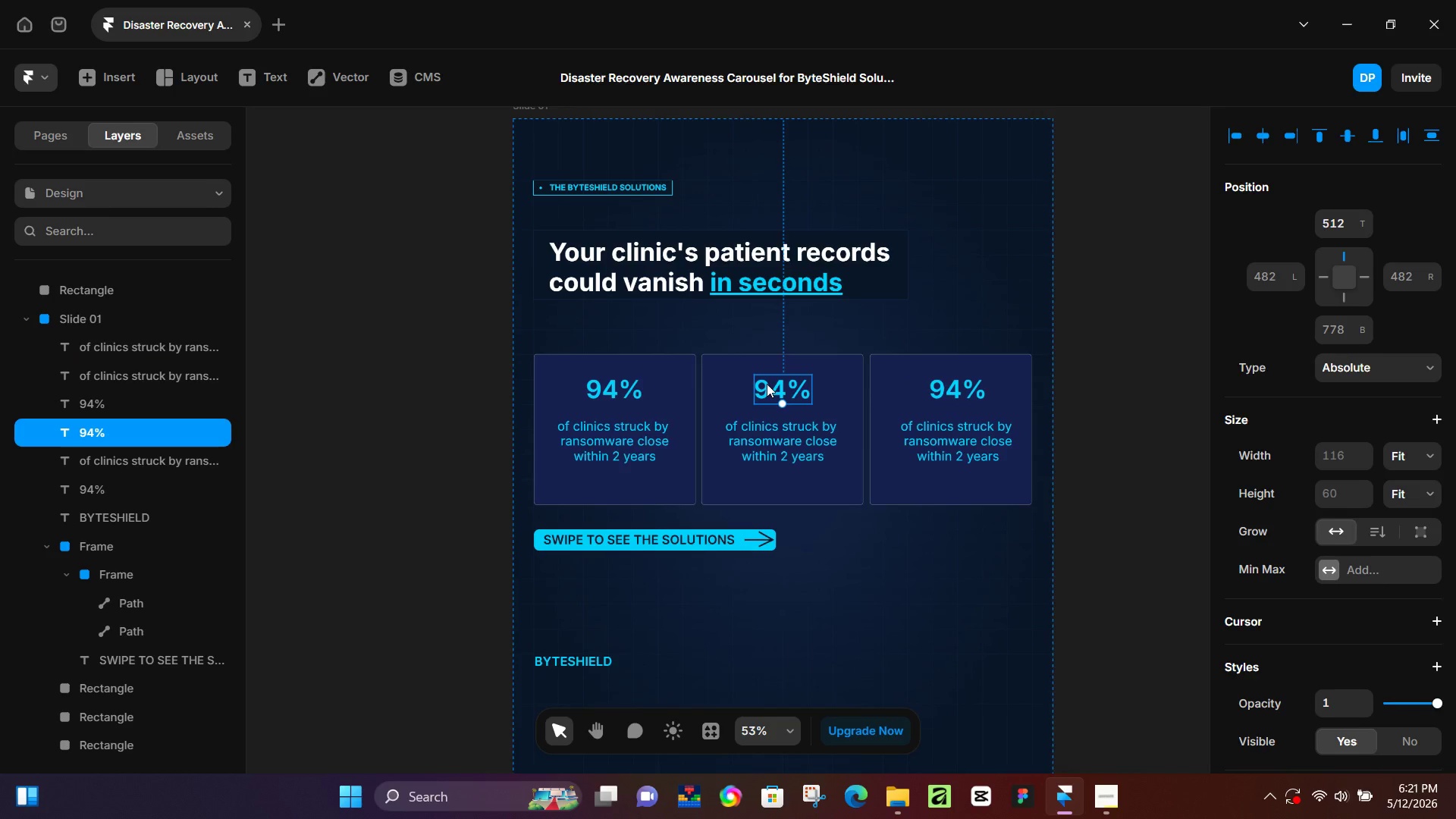 
double_click([767, 384])
 